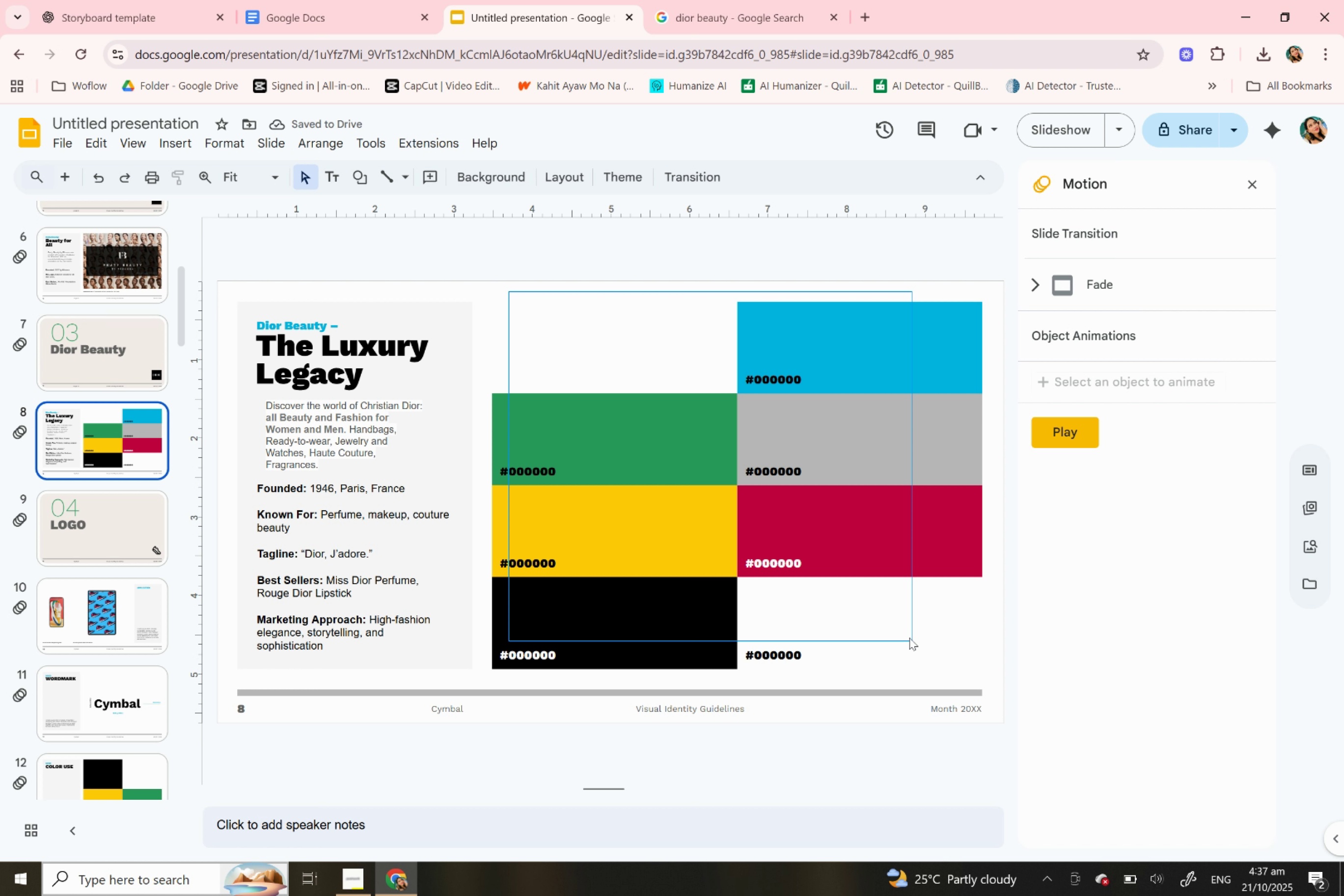 
right_click([798, 449])
 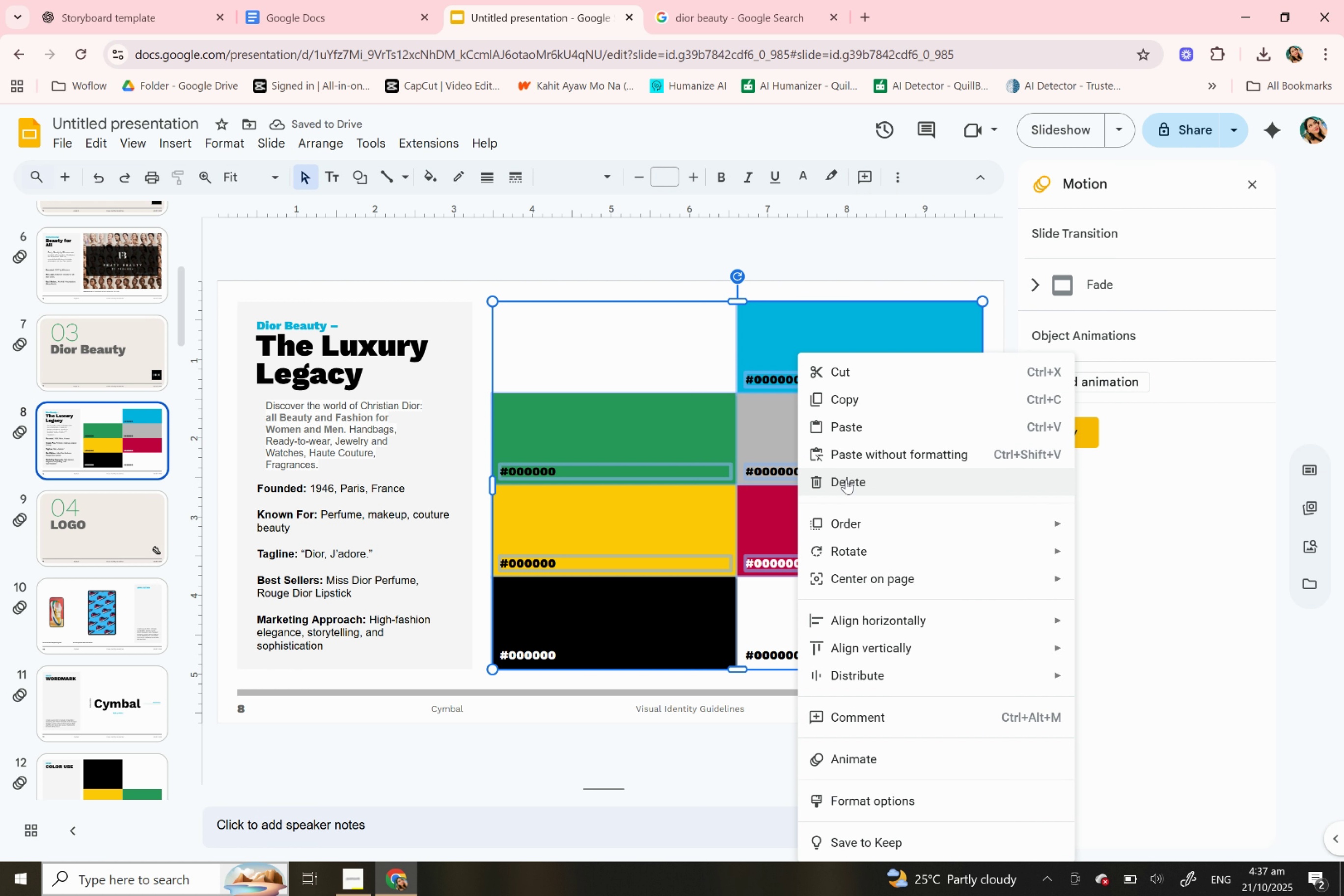 
left_click([846, 479])
 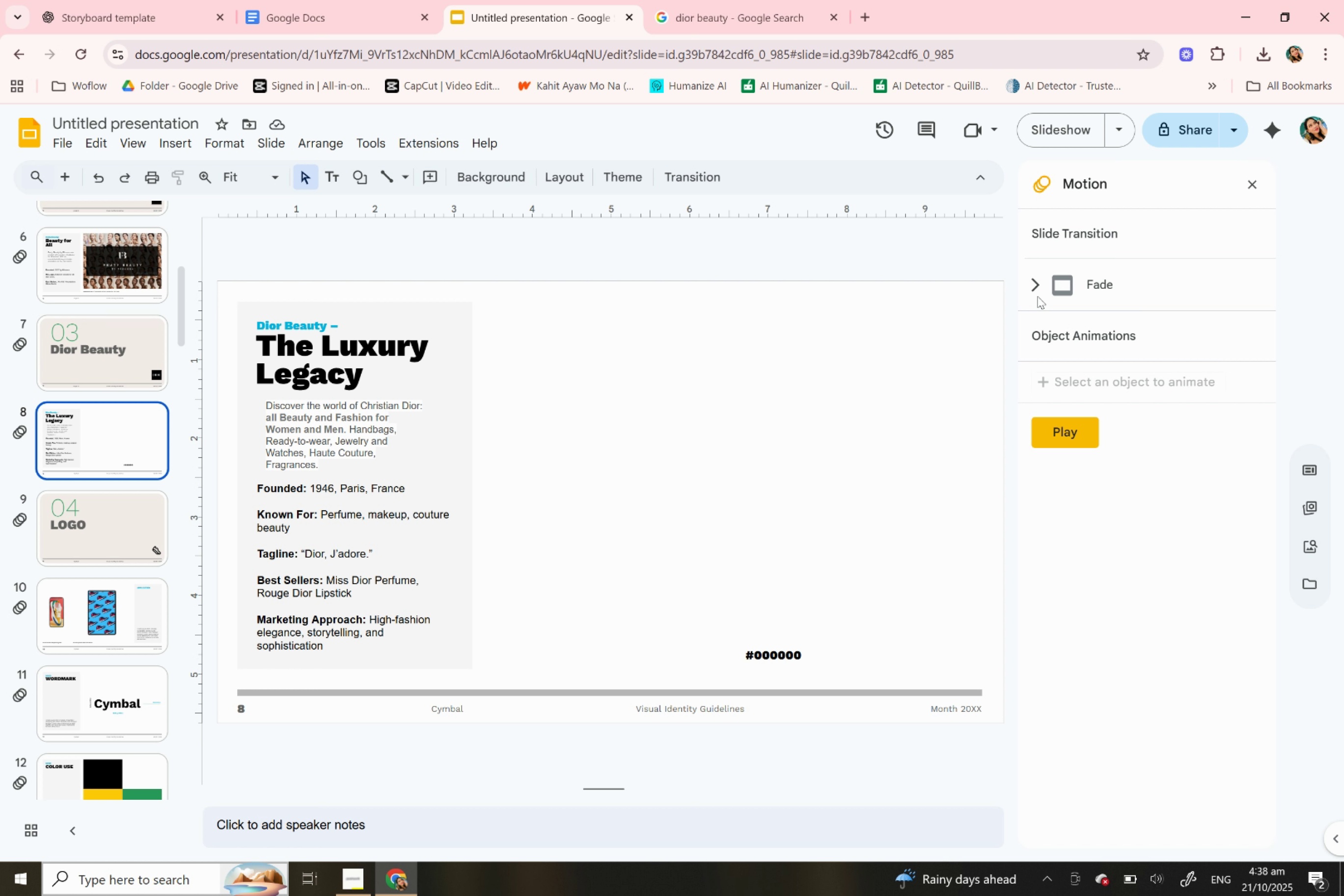 
wait(45.02)
 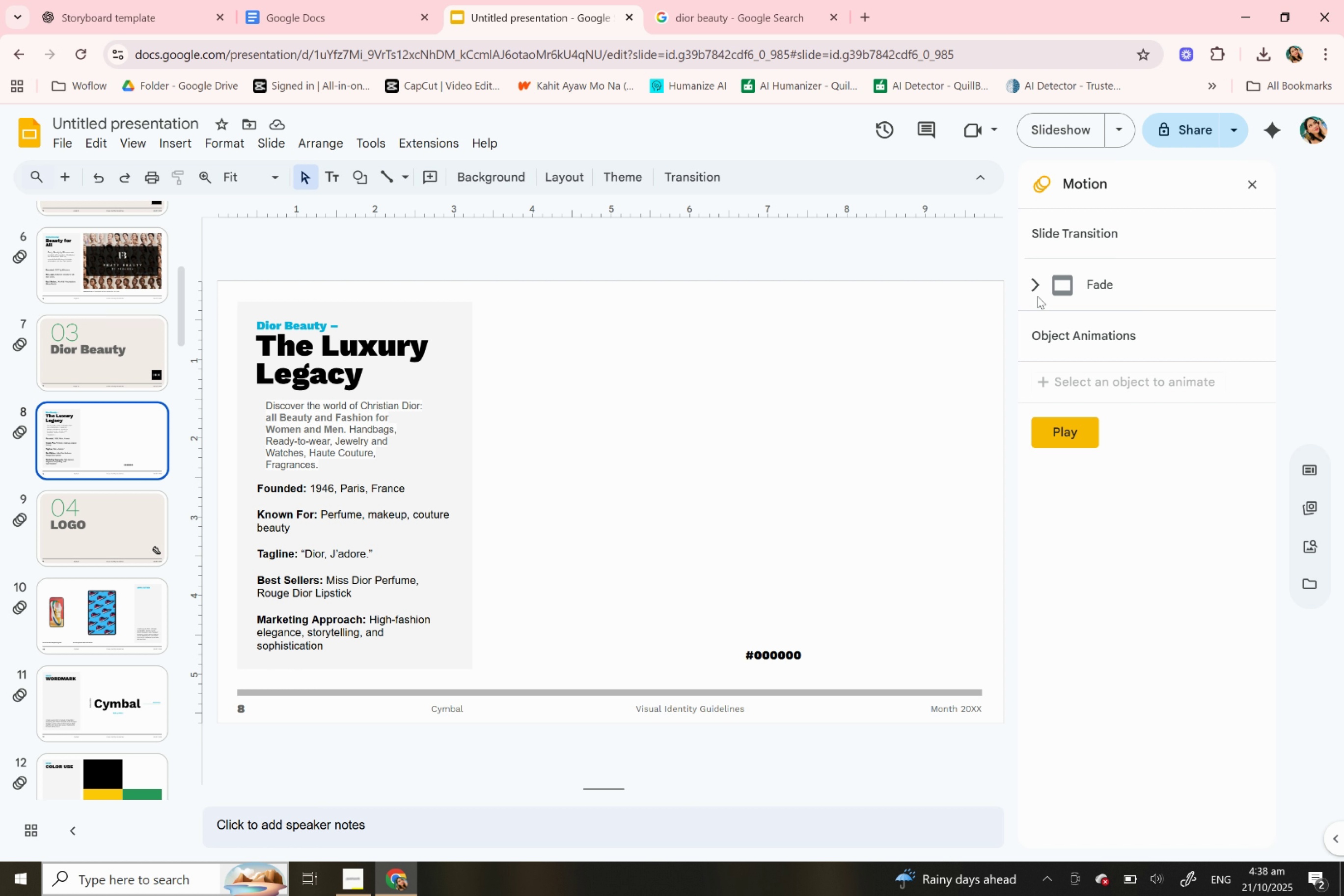 
left_click([753, 652])
 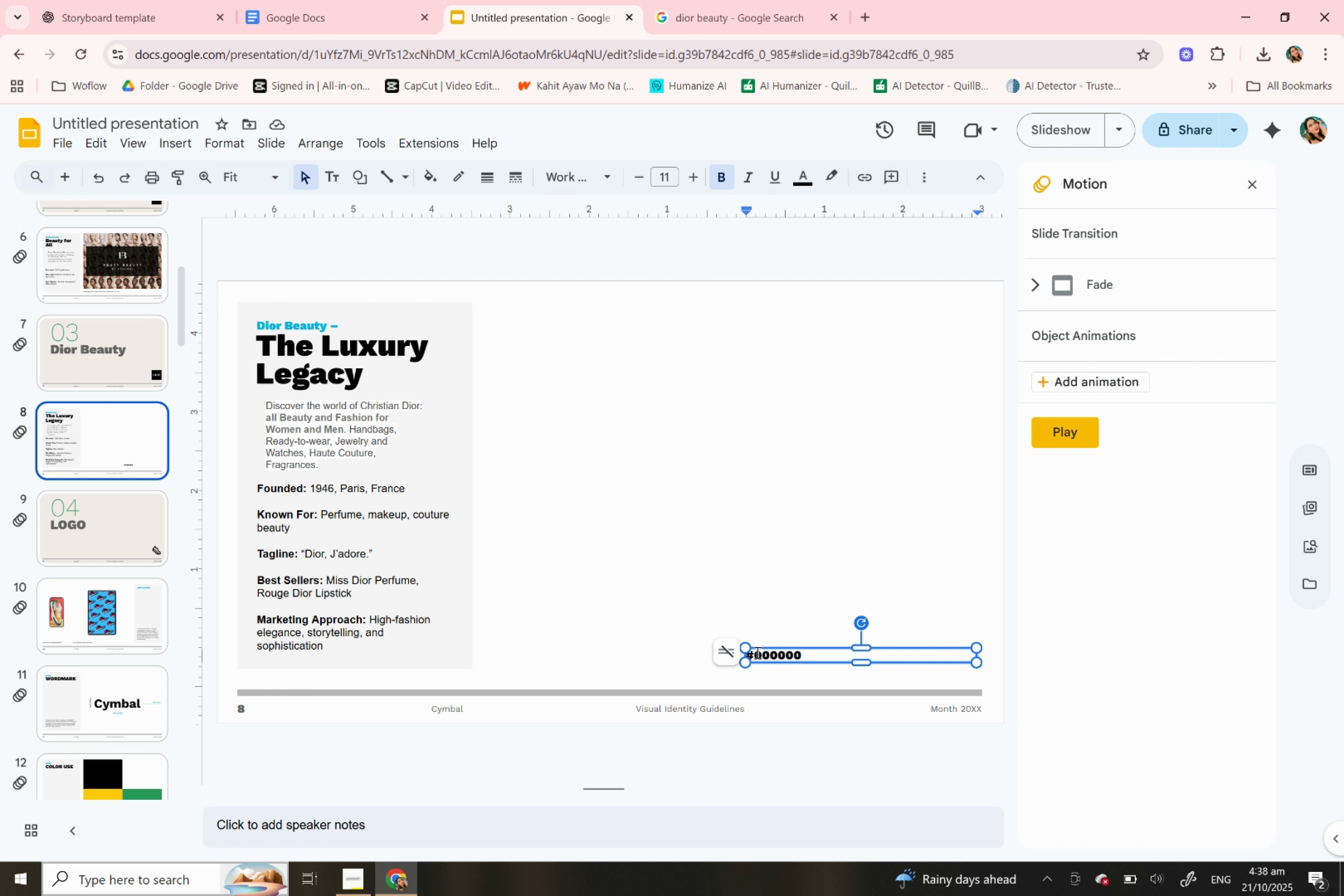 
right_click([756, 652])
 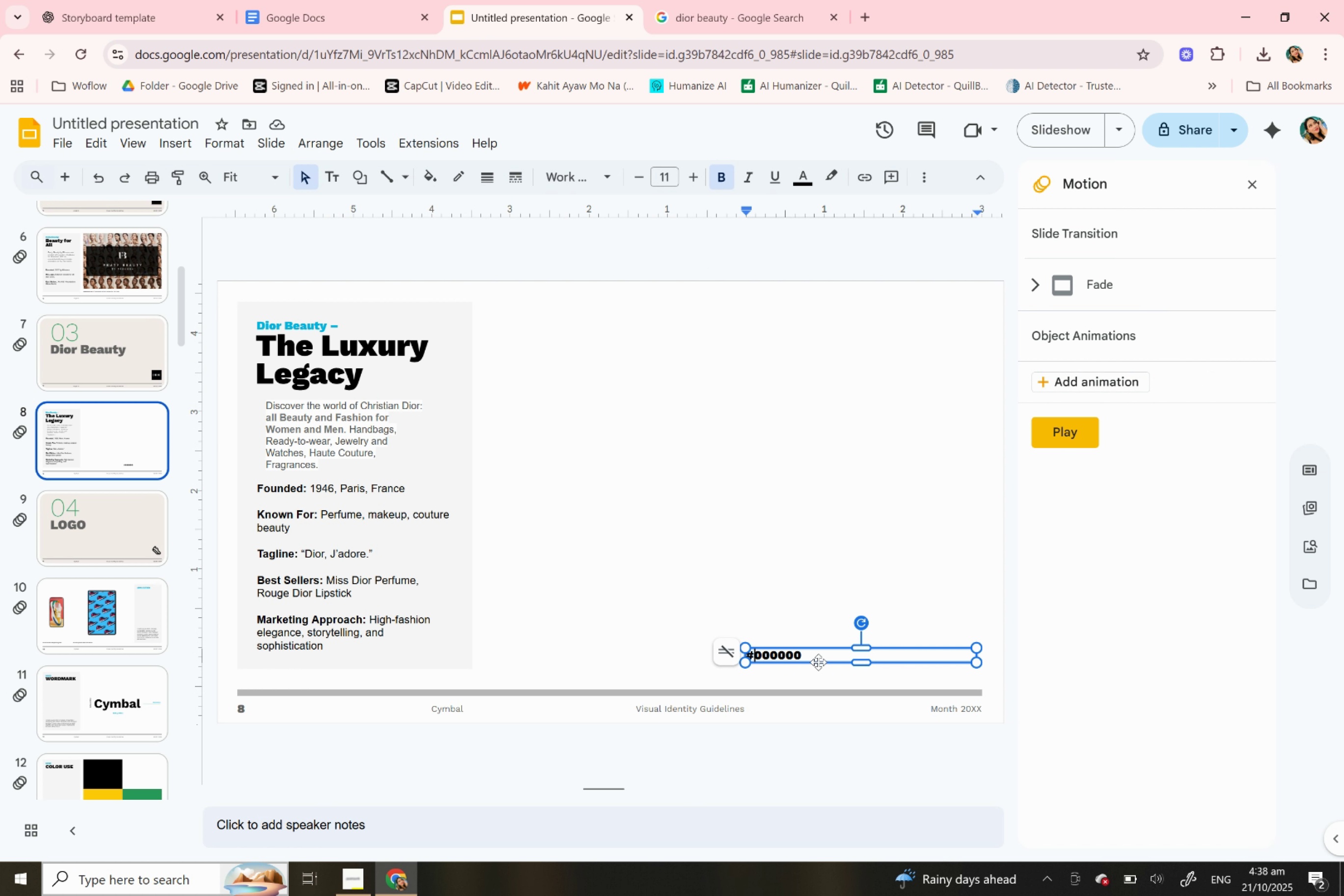 
right_click([814, 655])
 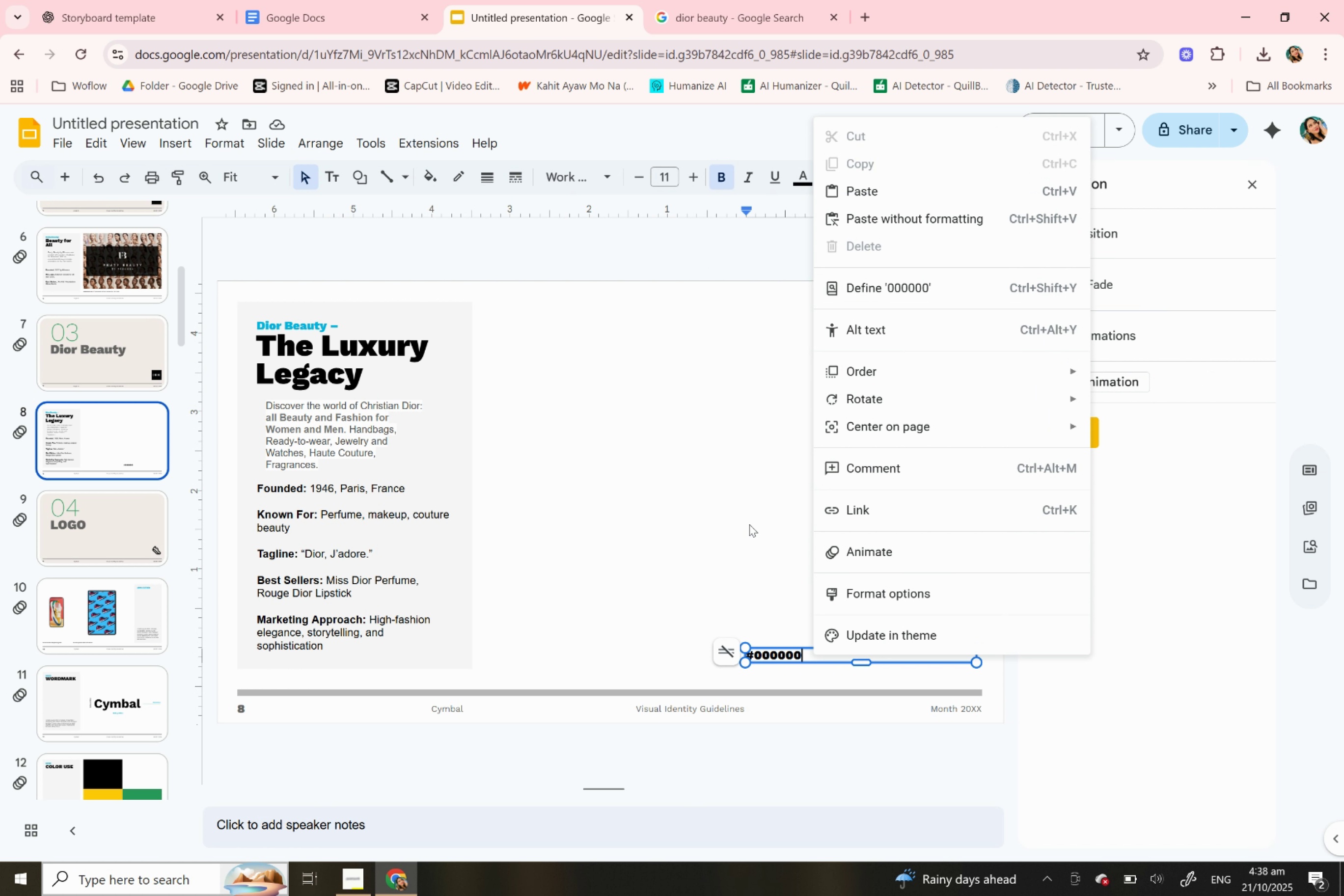 
hold_key(key=Backspace, duration=1.11)
 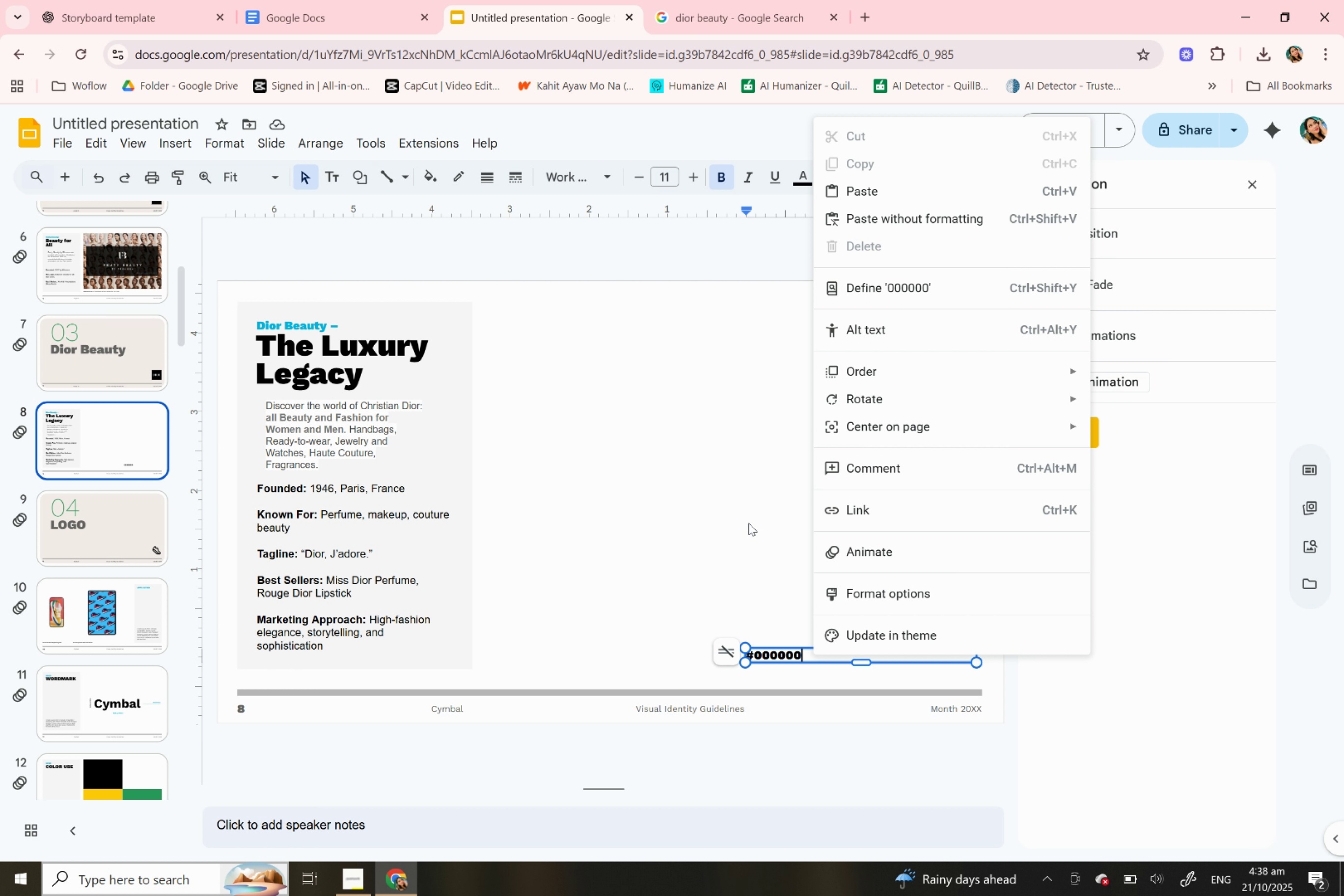 
key(Backspace)
 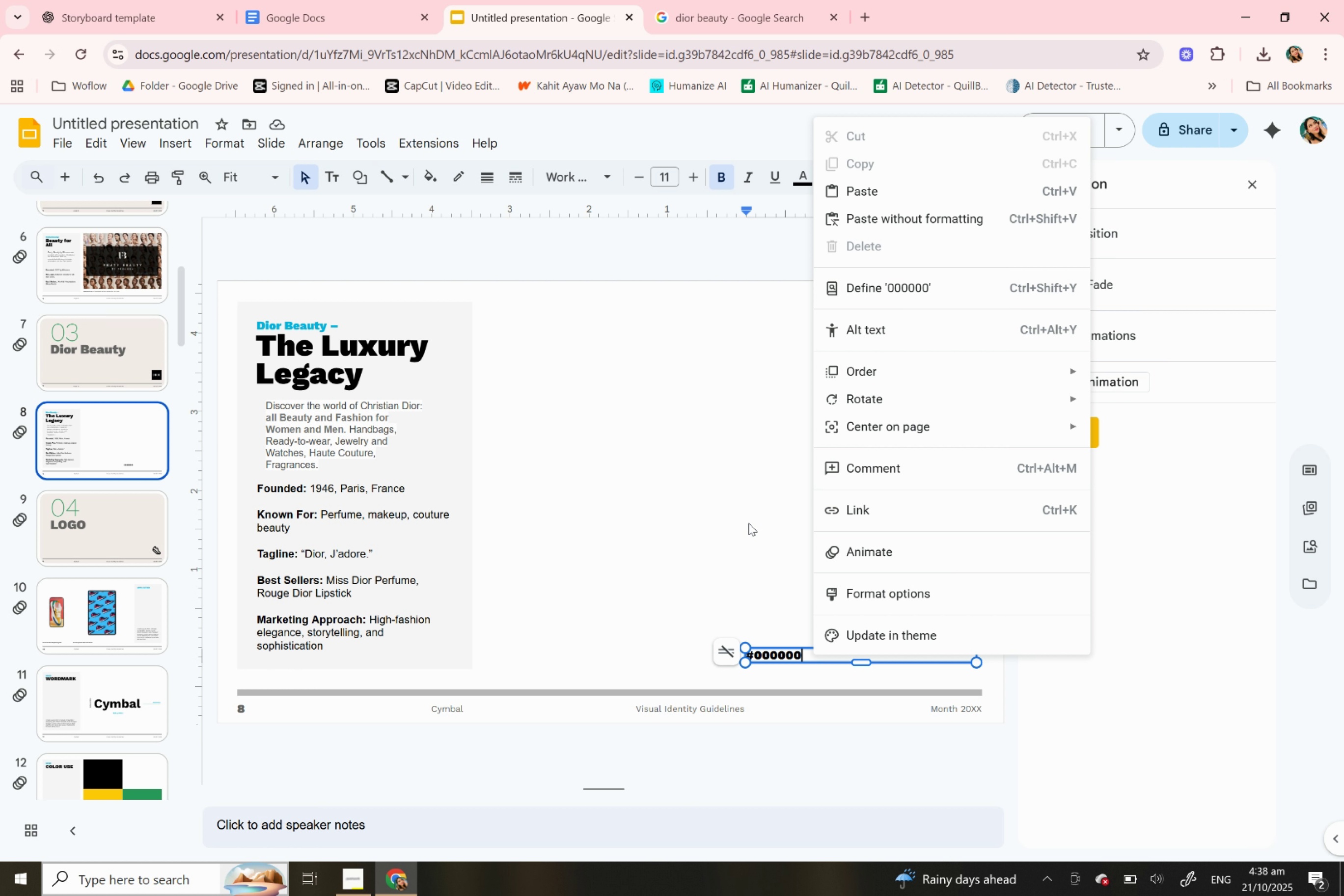 
key(Backspace)
 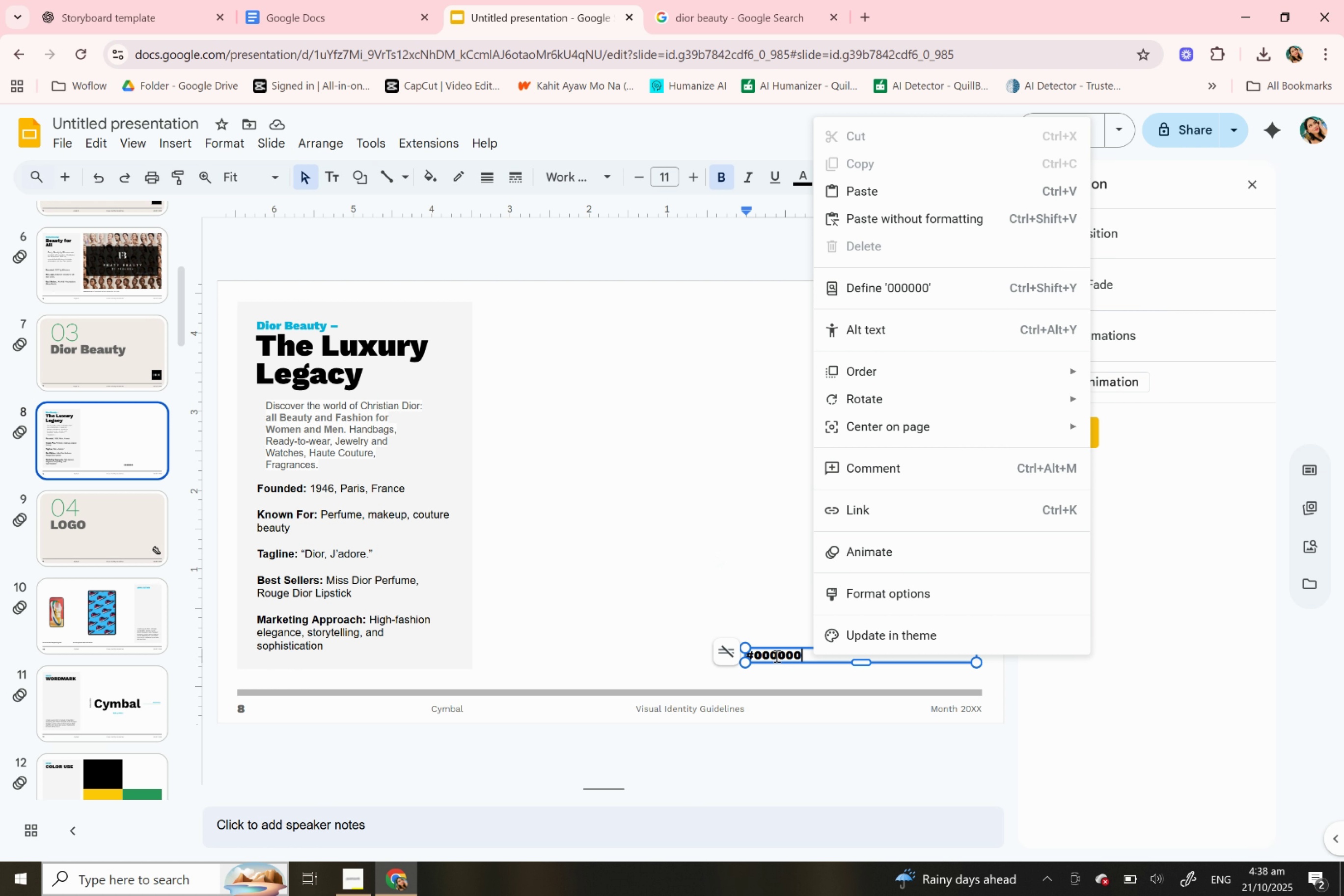 
double_click([775, 655])
 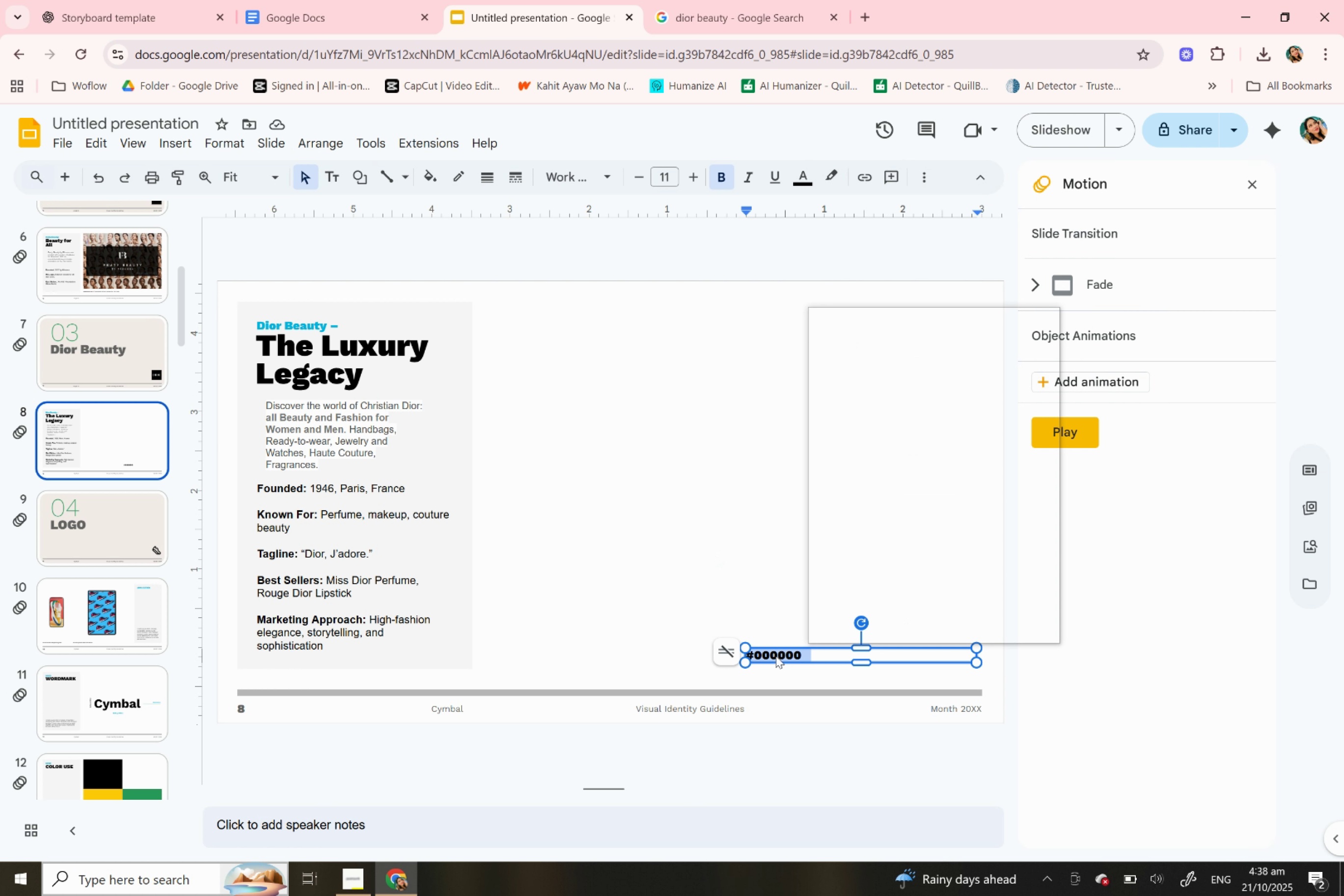 
triple_click([775, 655])
 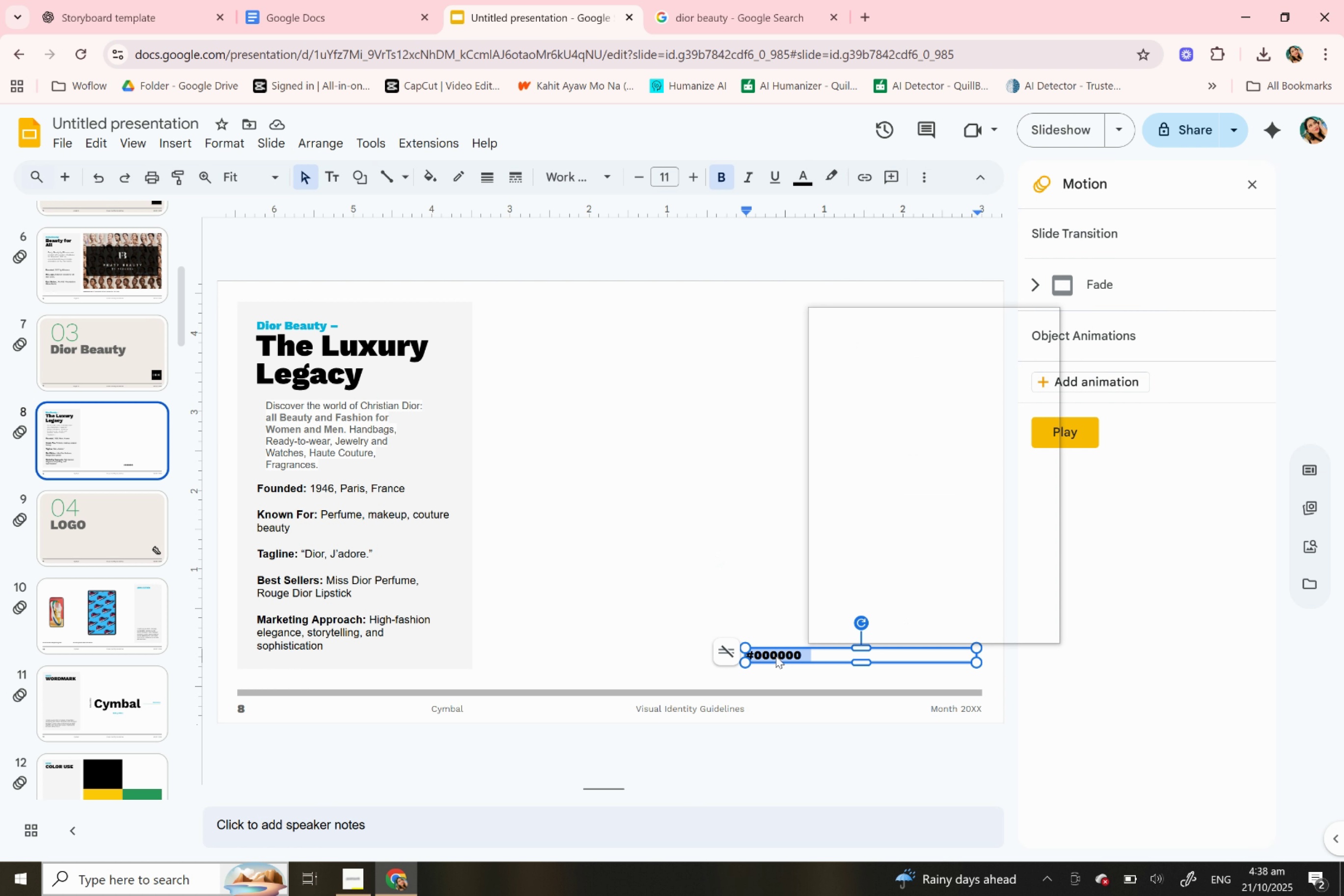 
key(Meta+V)
 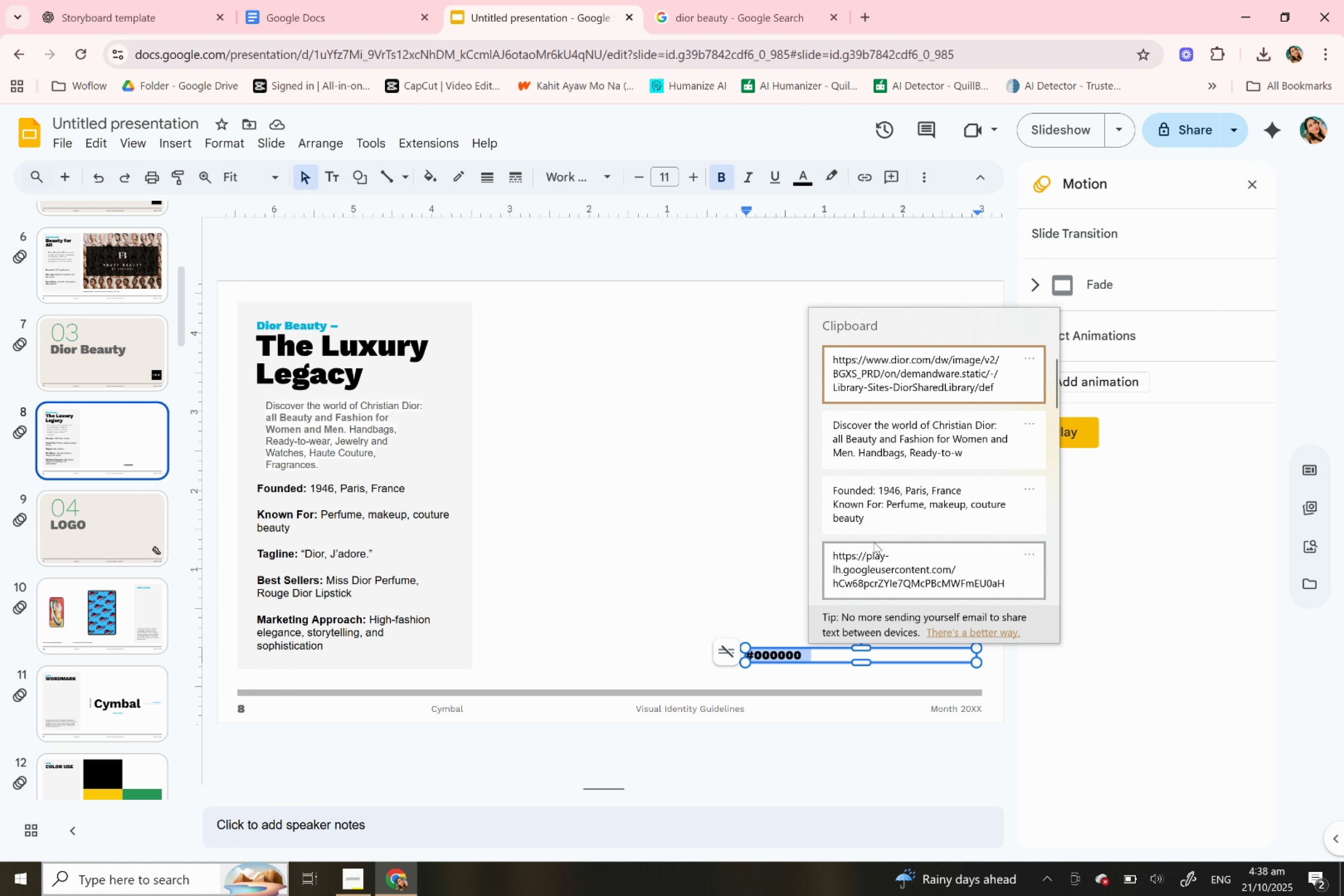 
scroll: coordinate [873, 542], scroll_direction: down, amount: 2.0
 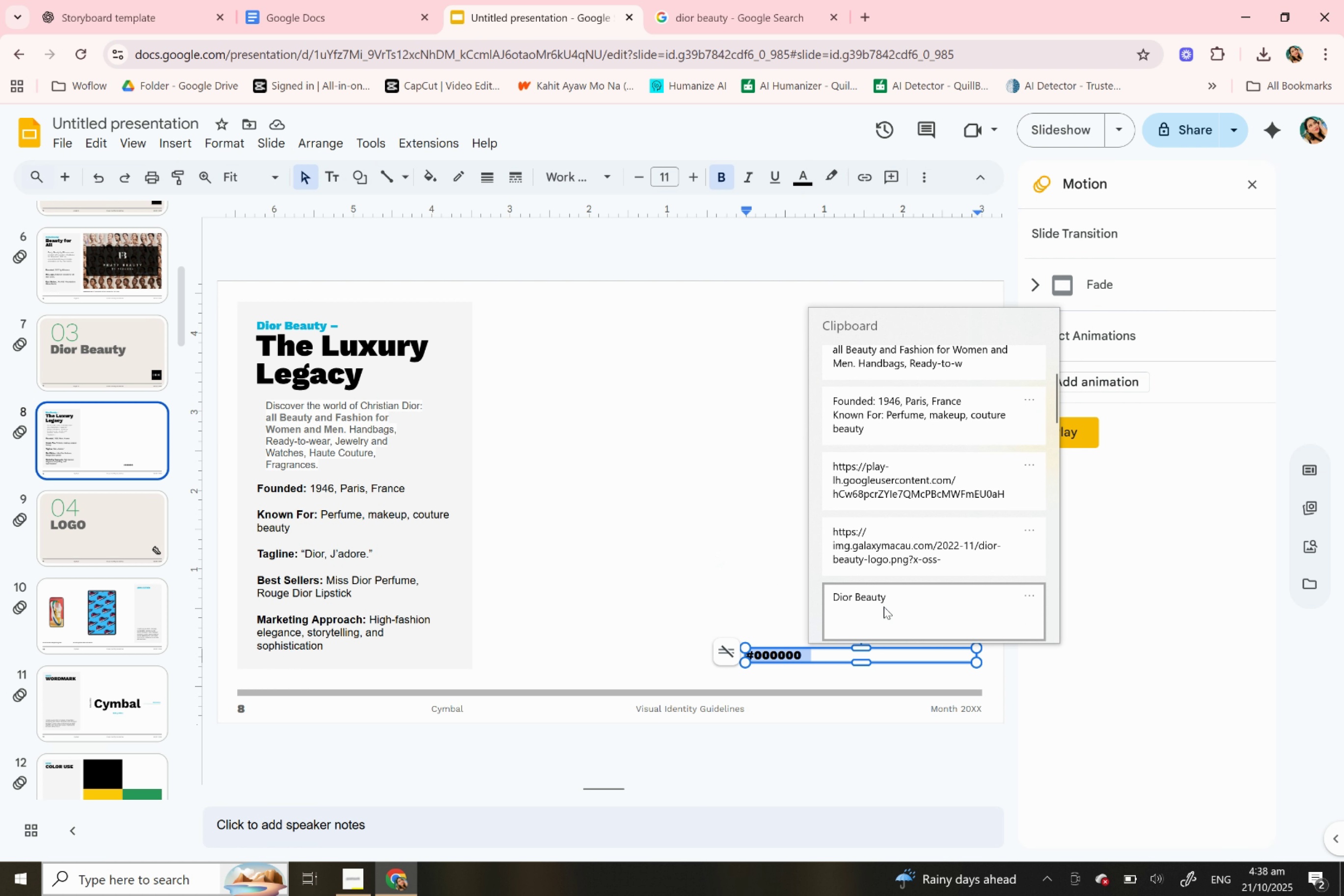 
left_click([883, 606])
 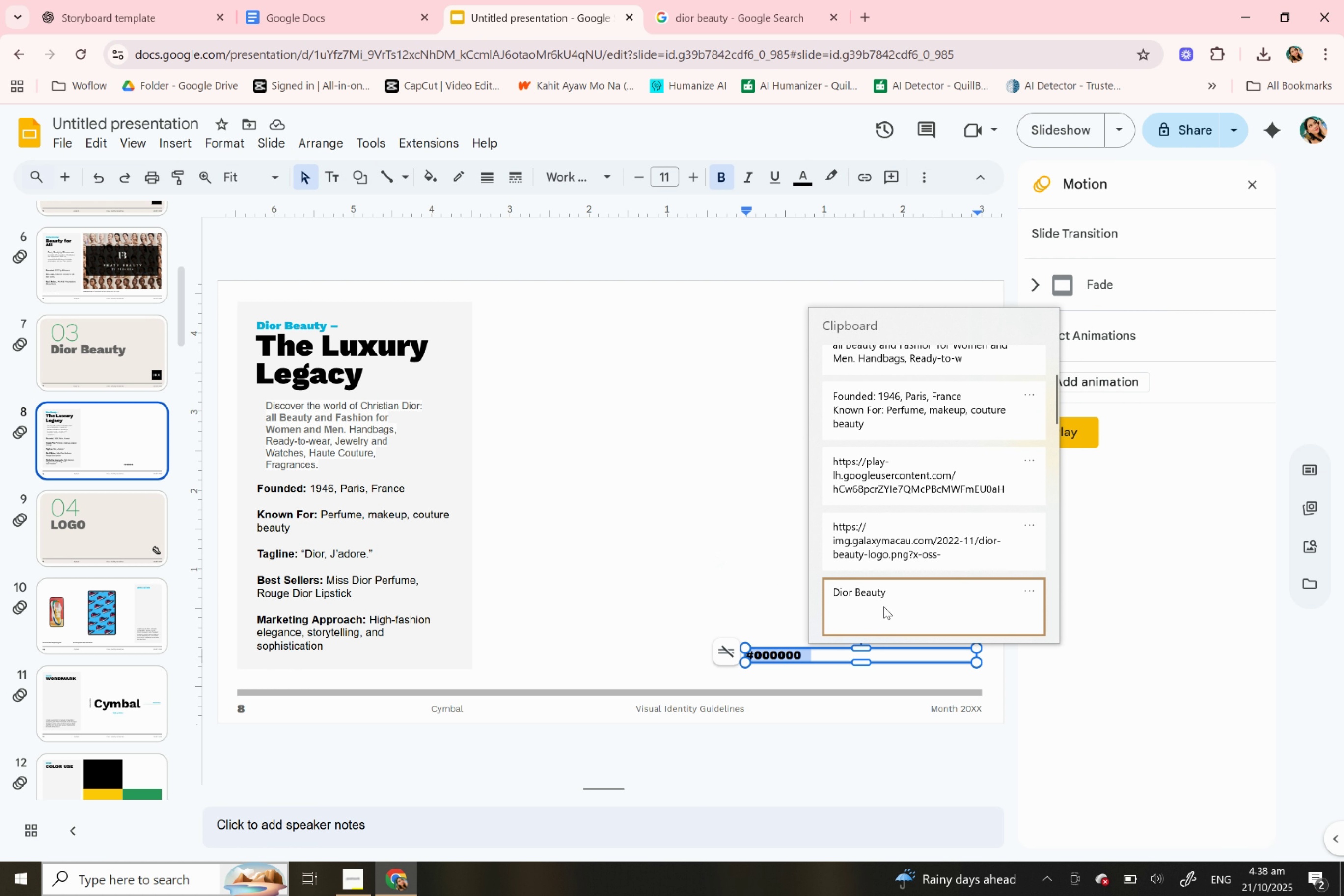 
key(Control+ControlLeft)
 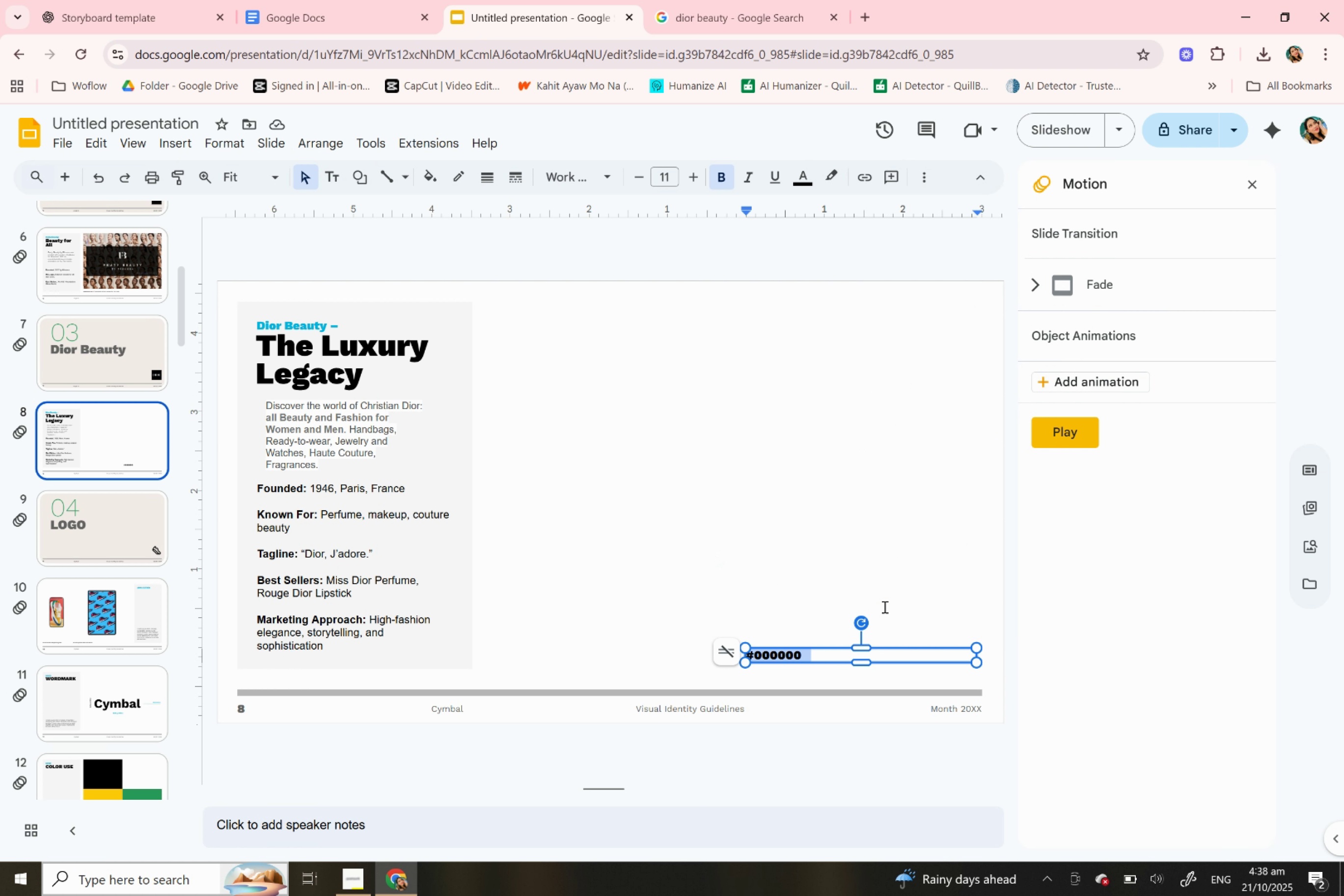 
key(Control+V)
 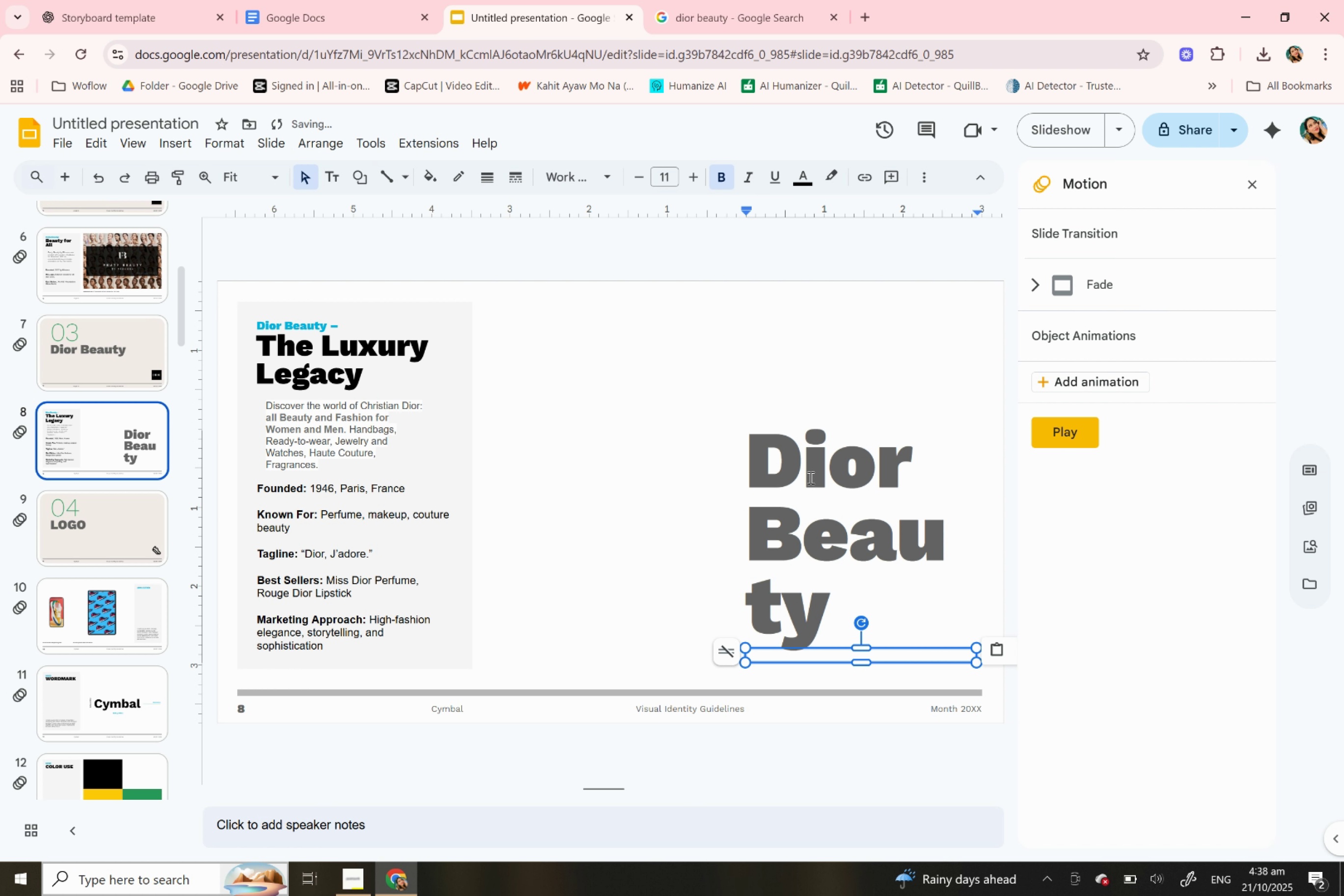 
double_click([809, 484])
 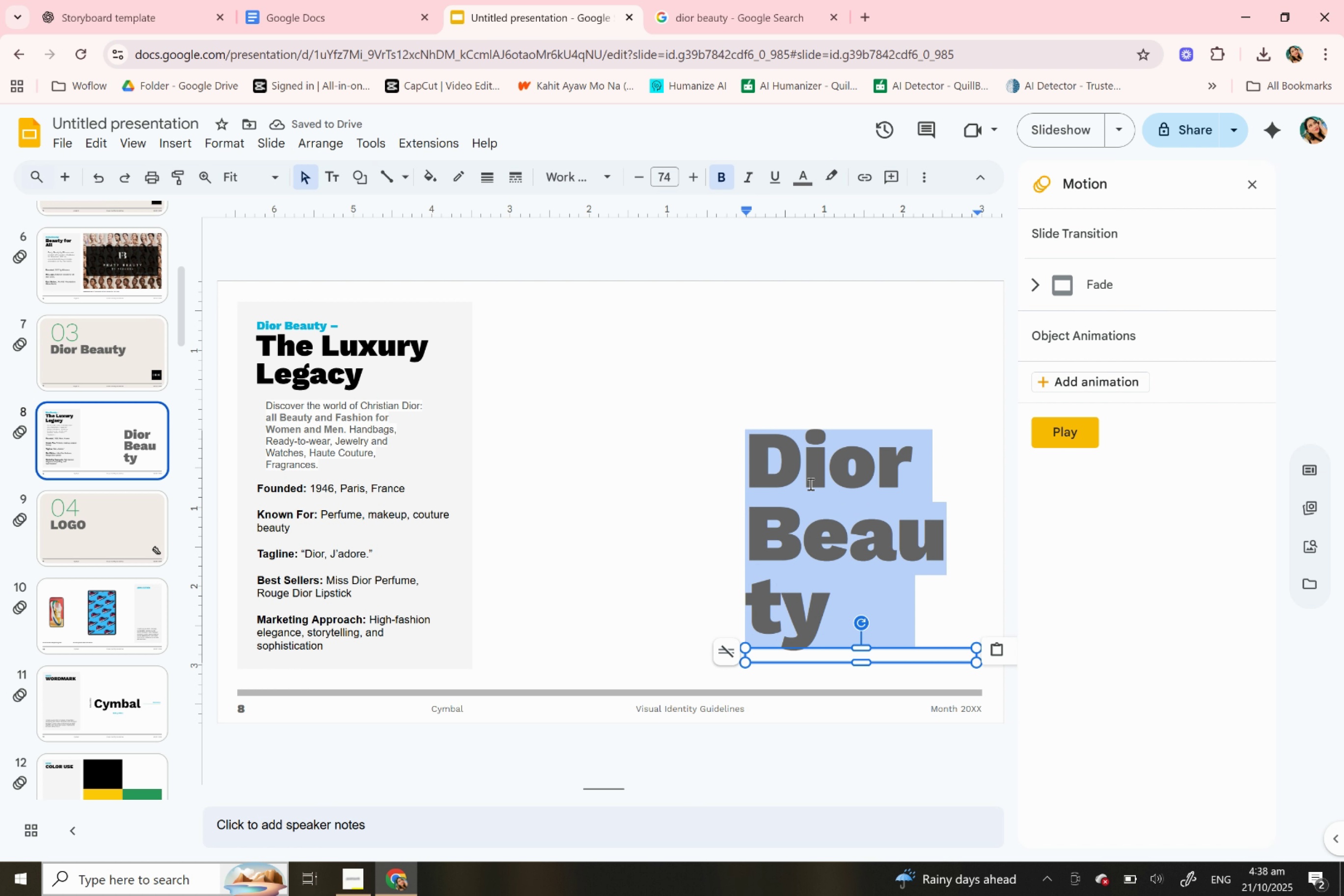 
triple_click([809, 484])
 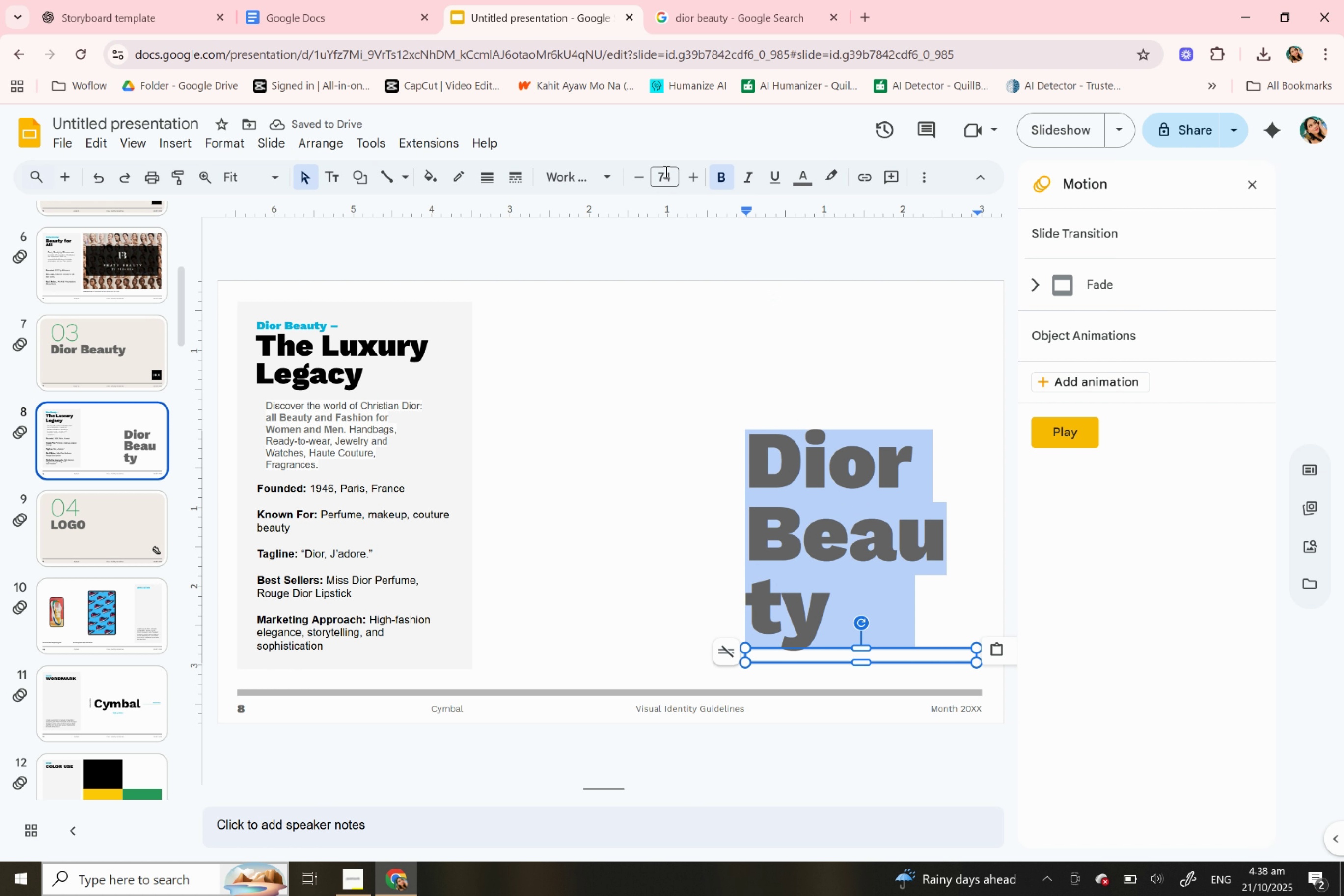 
left_click([665, 171])
 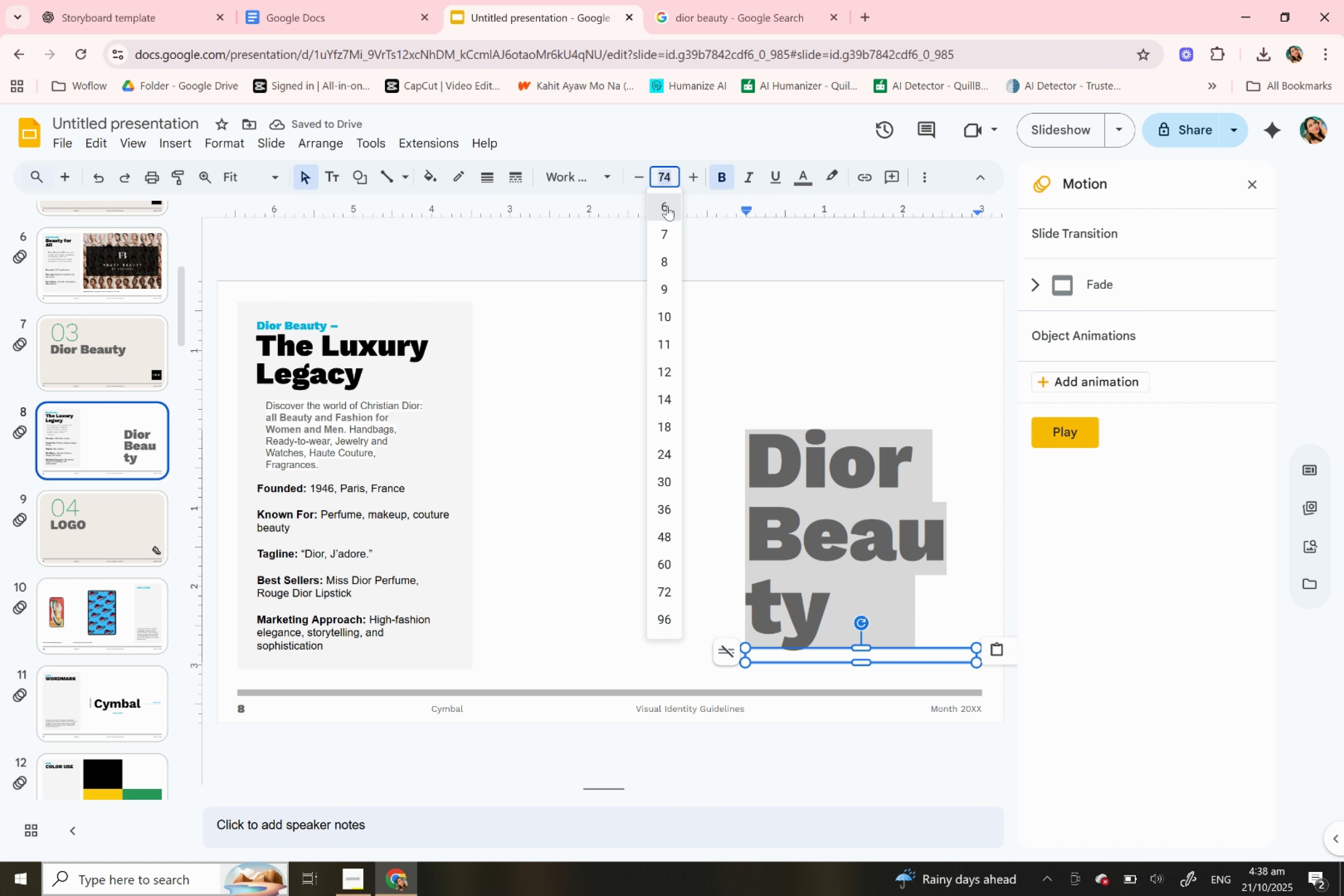 
left_click([667, 206])
 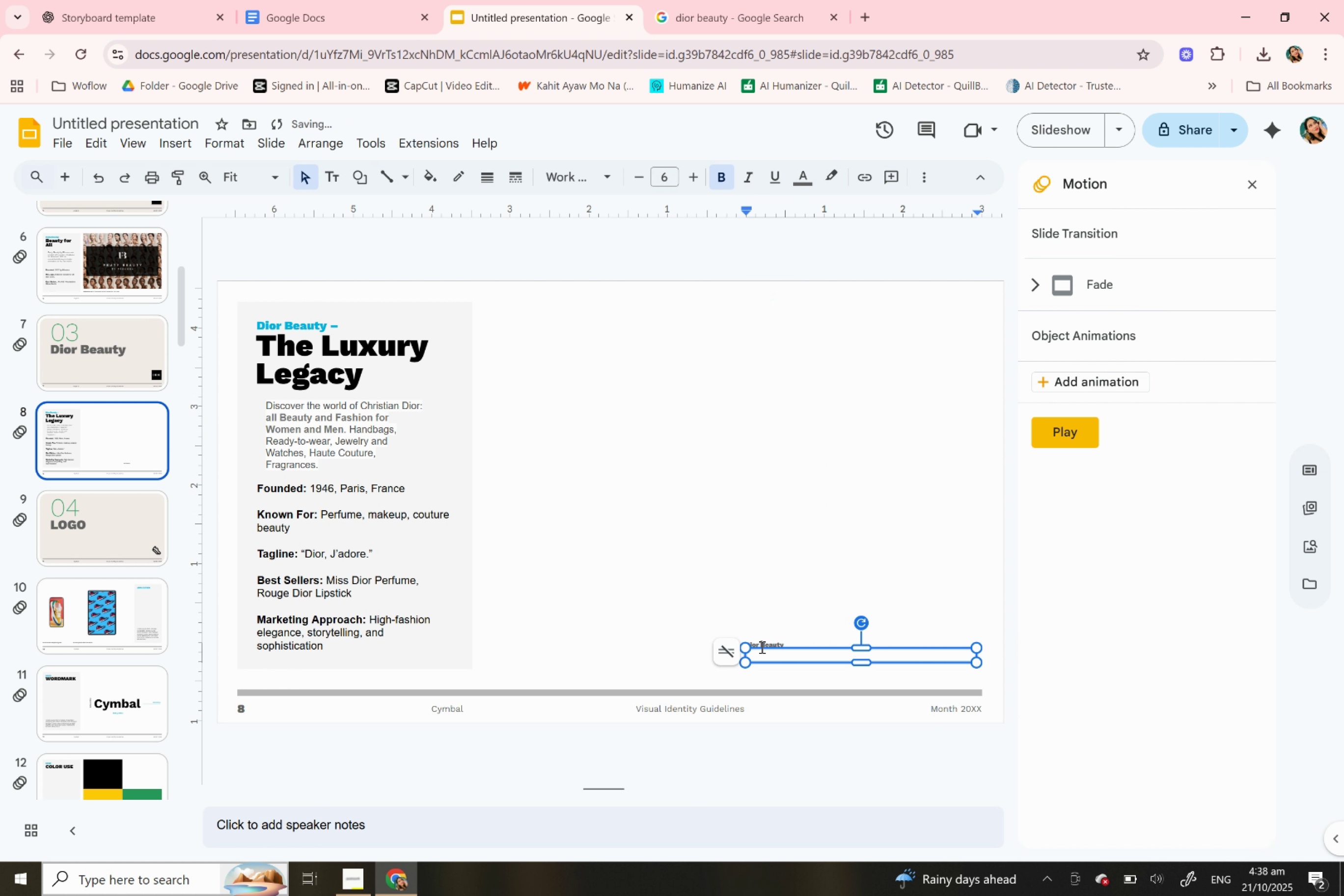 
left_click([761, 647])
 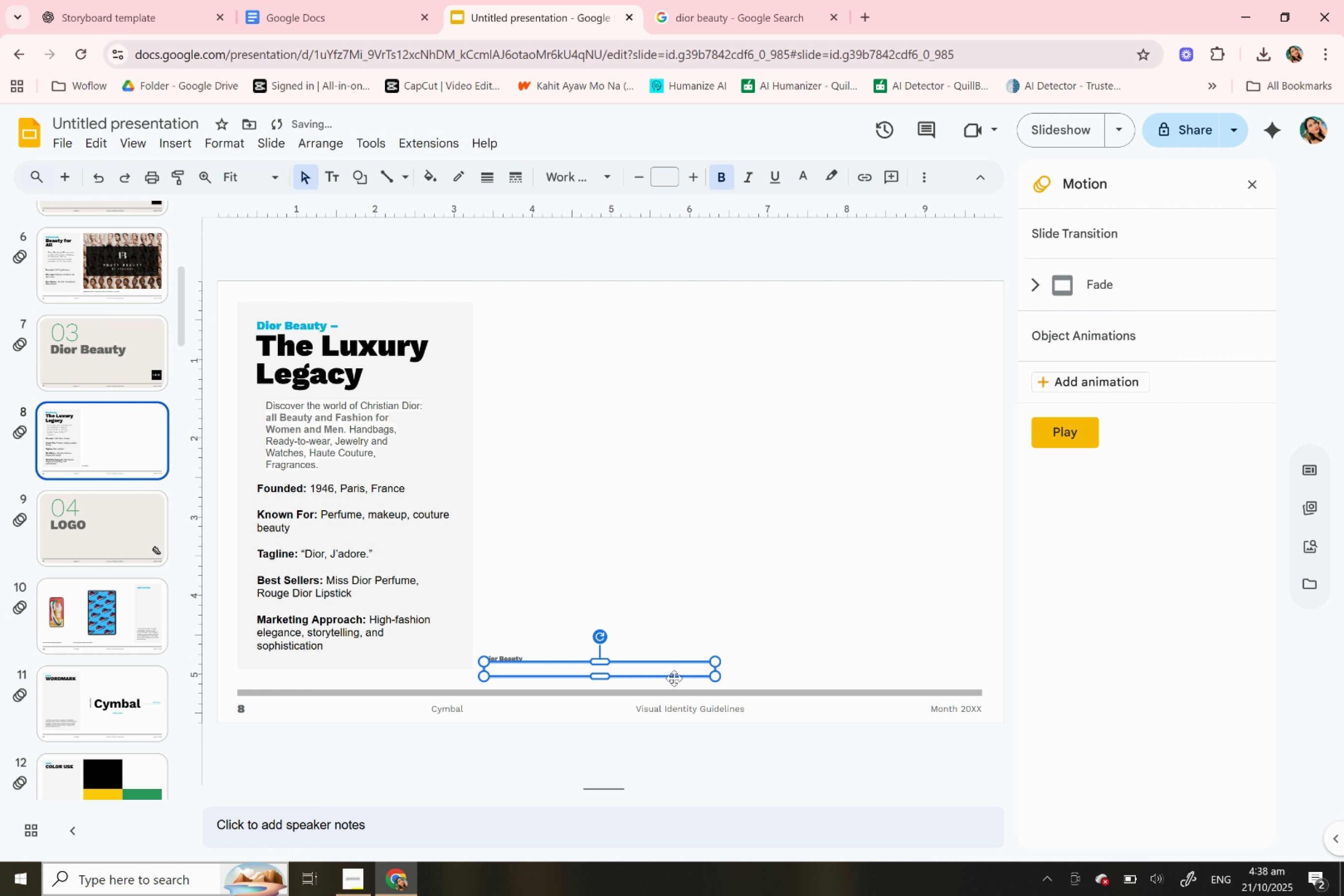 
wait(11.07)
 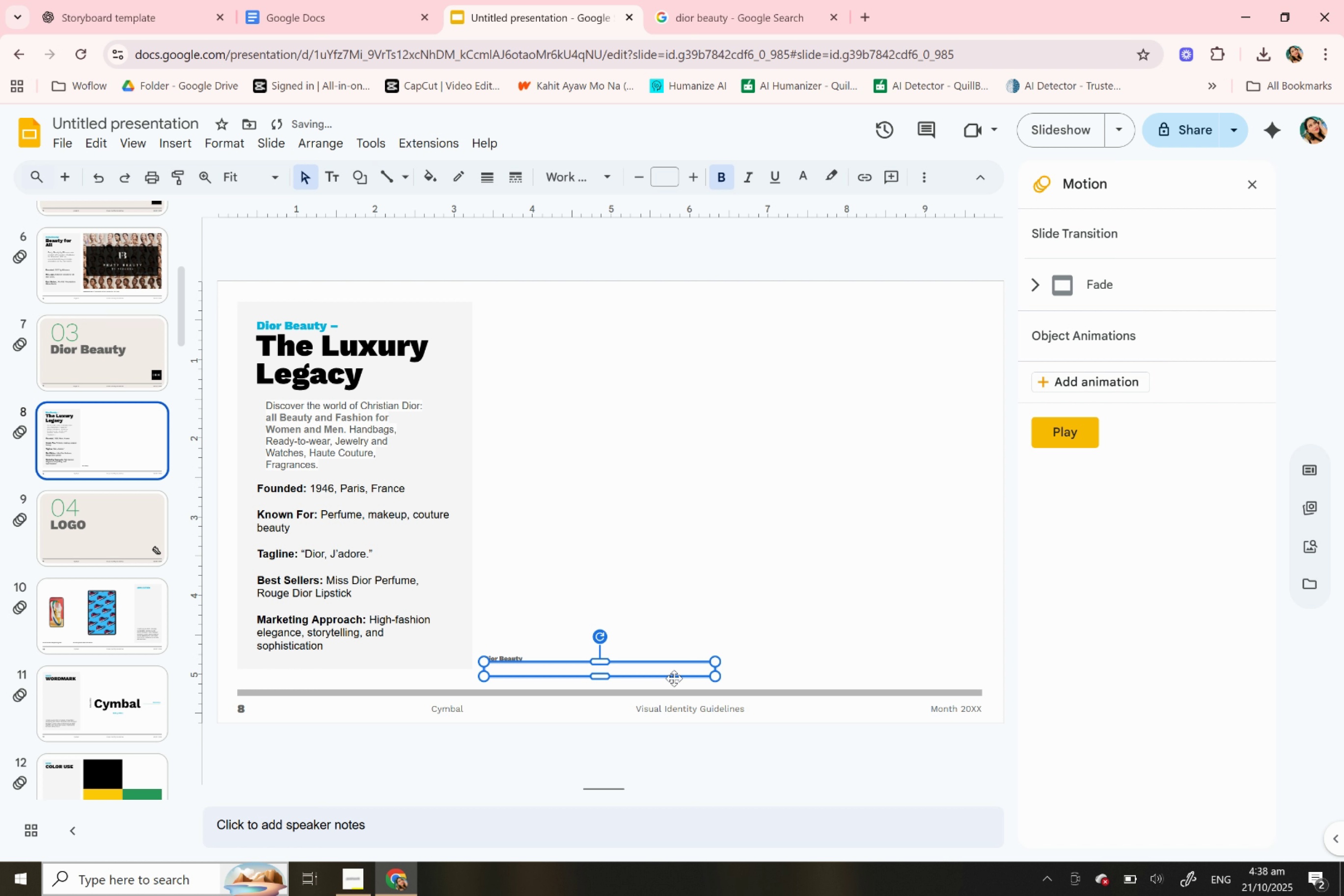 
left_click([1097, 607])
 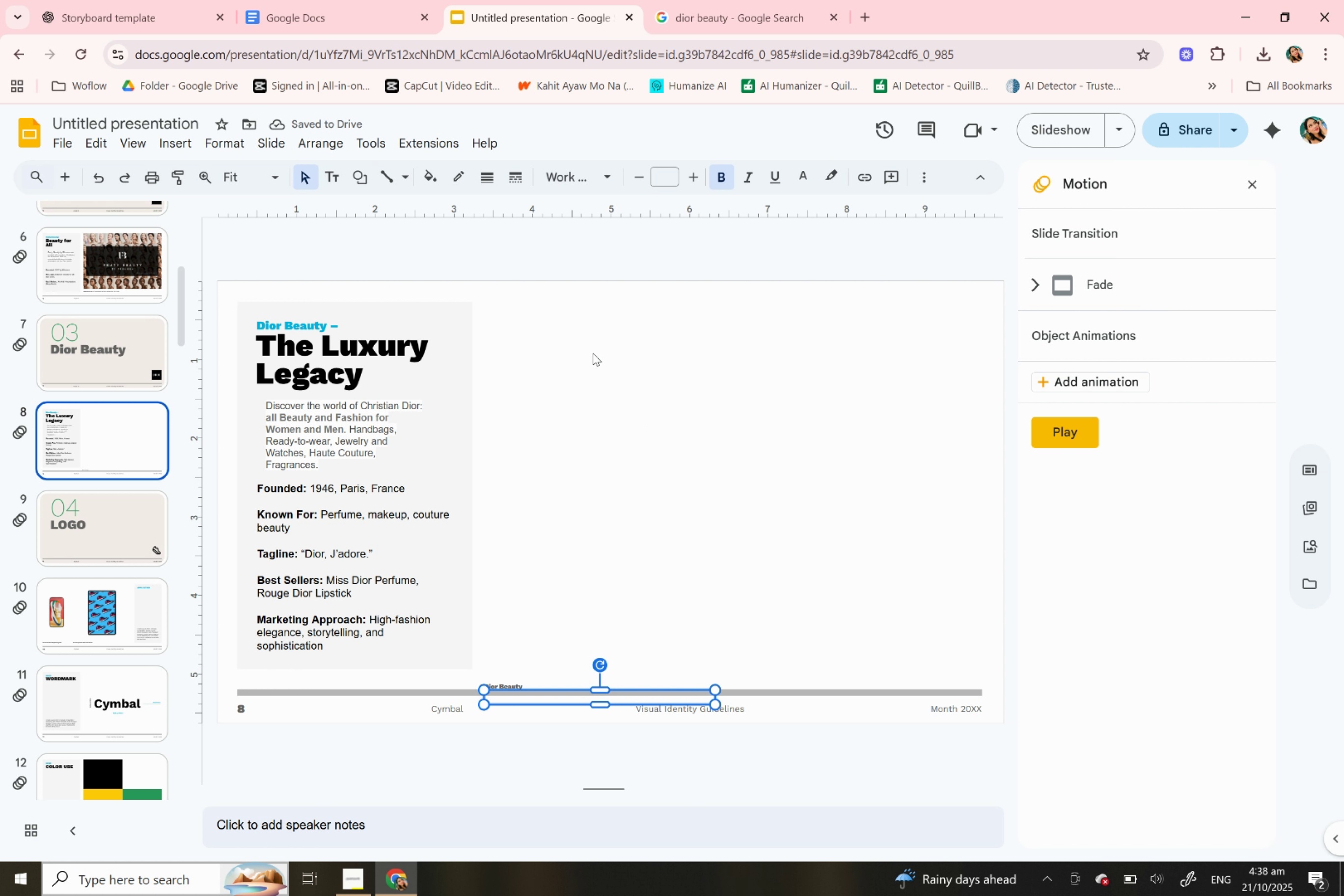 
left_click([593, 353])
 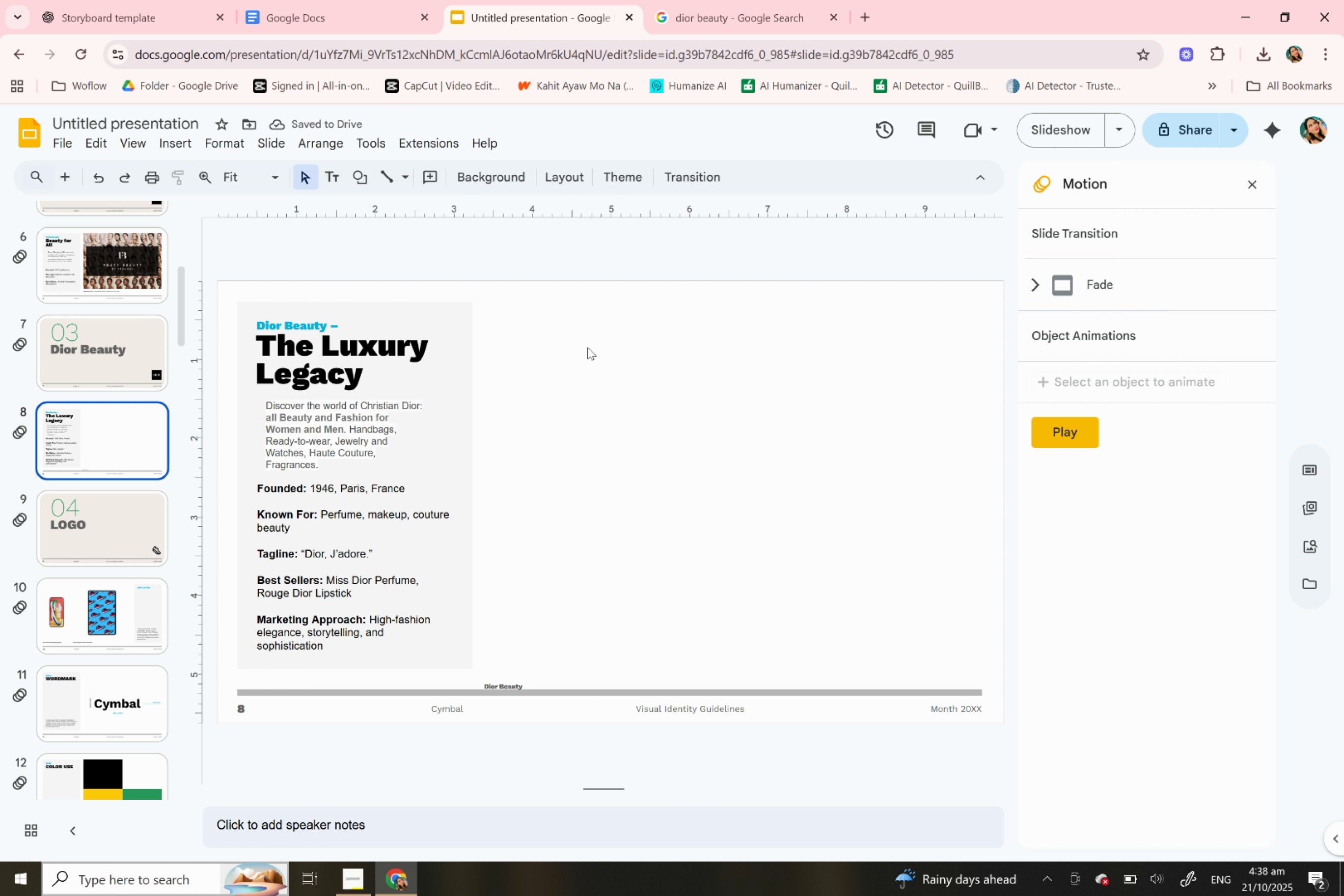 
left_click([593, 353])
 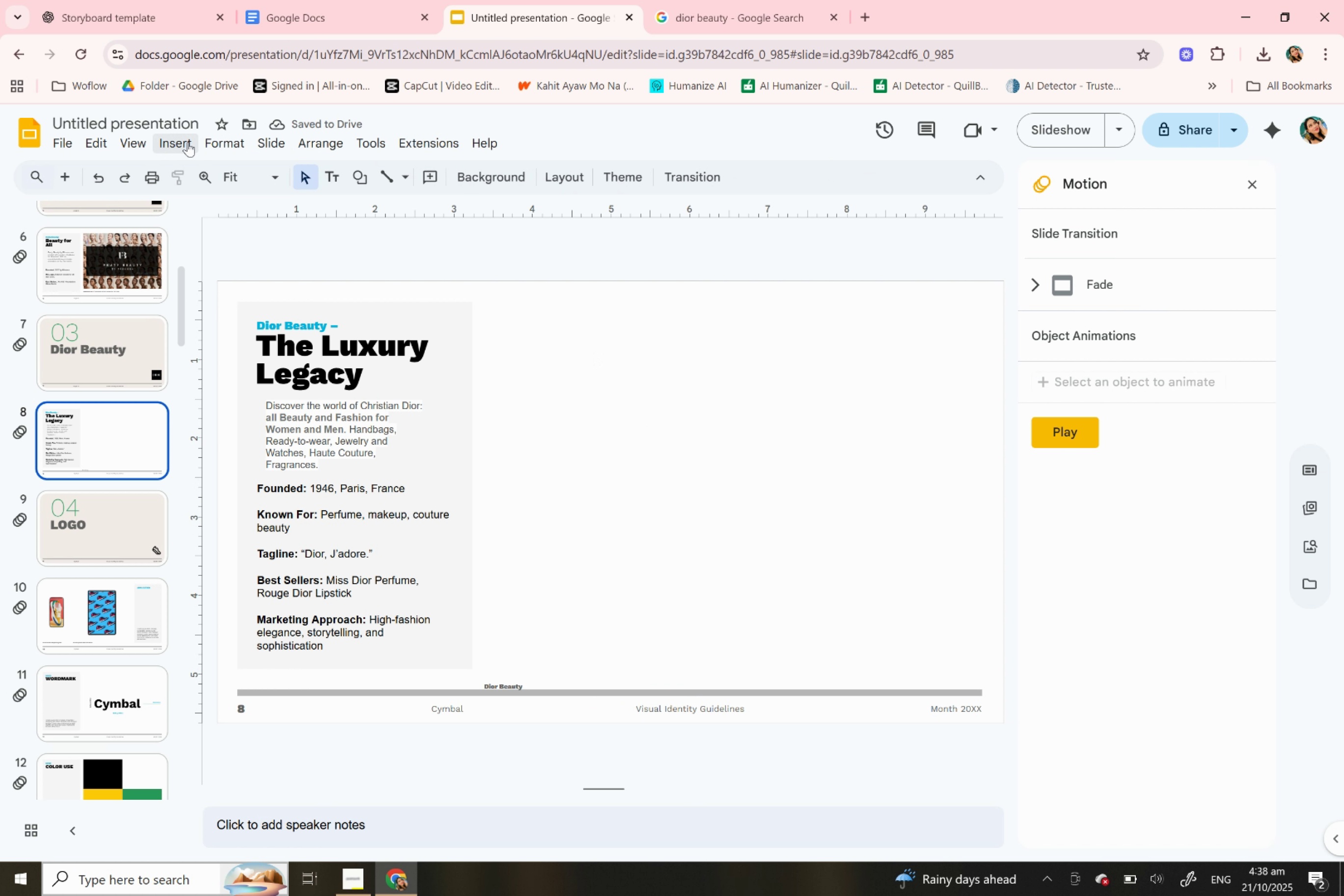 
left_click([187, 142])
 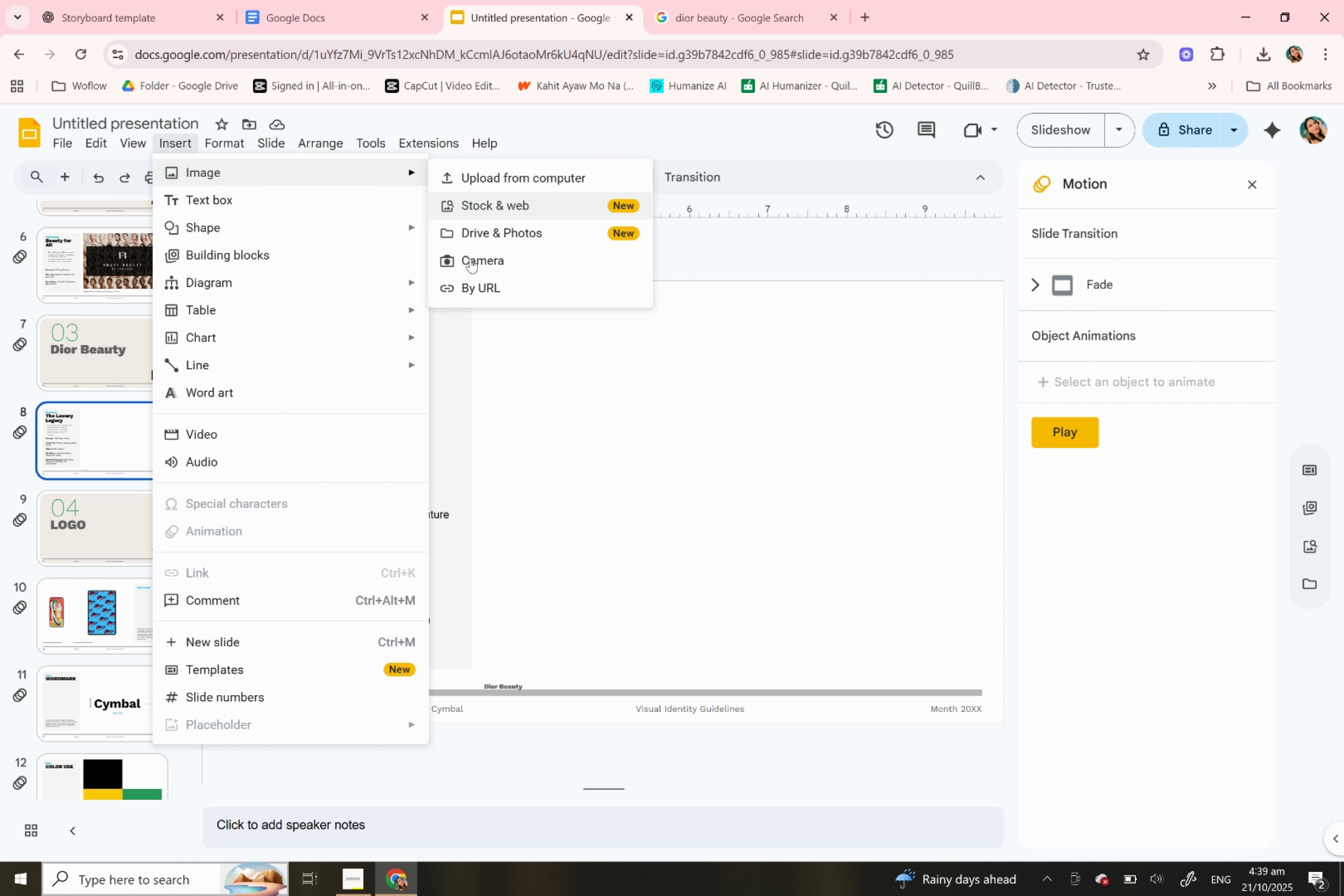 
left_click([480, 287])
 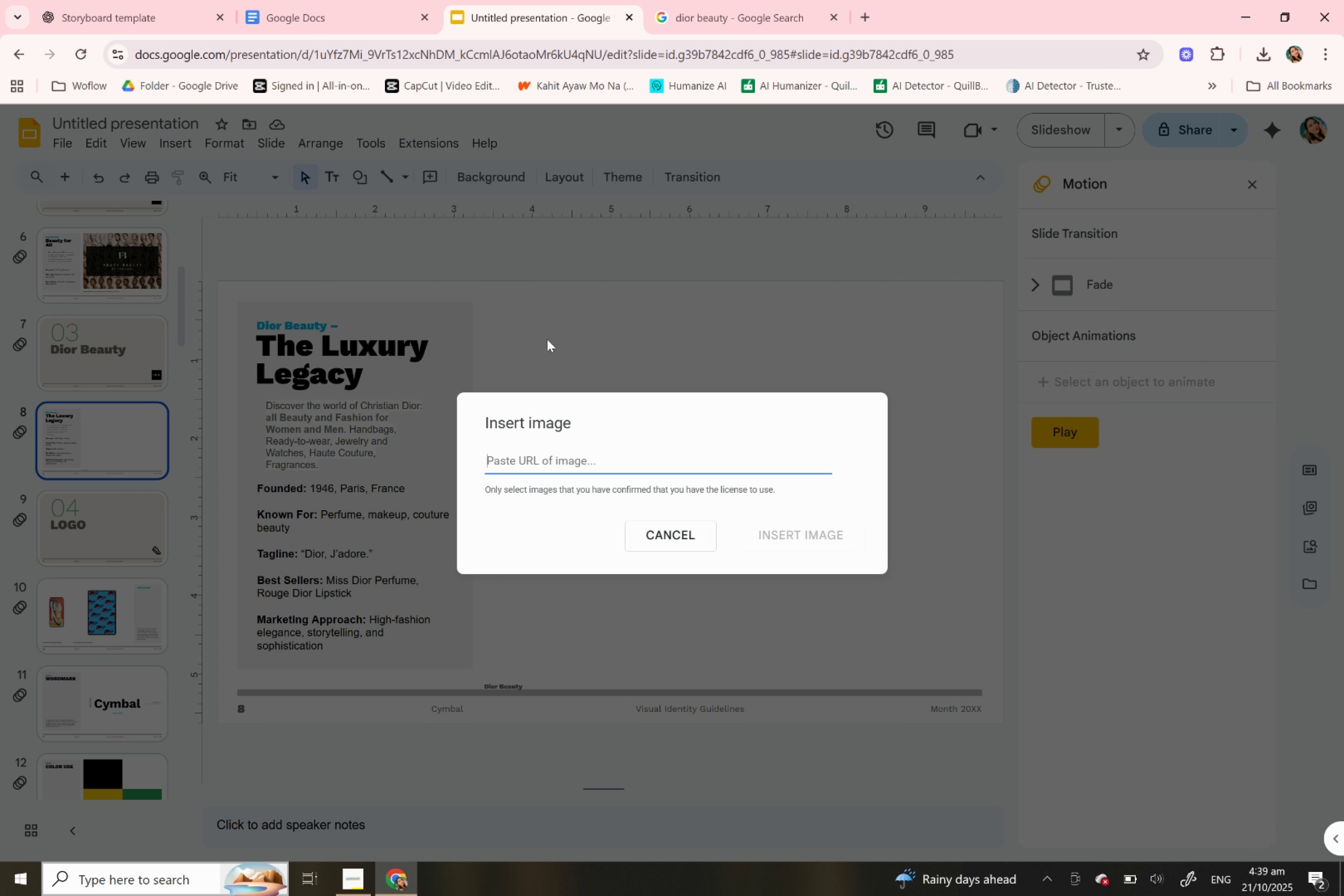 
key(Meta+V)
 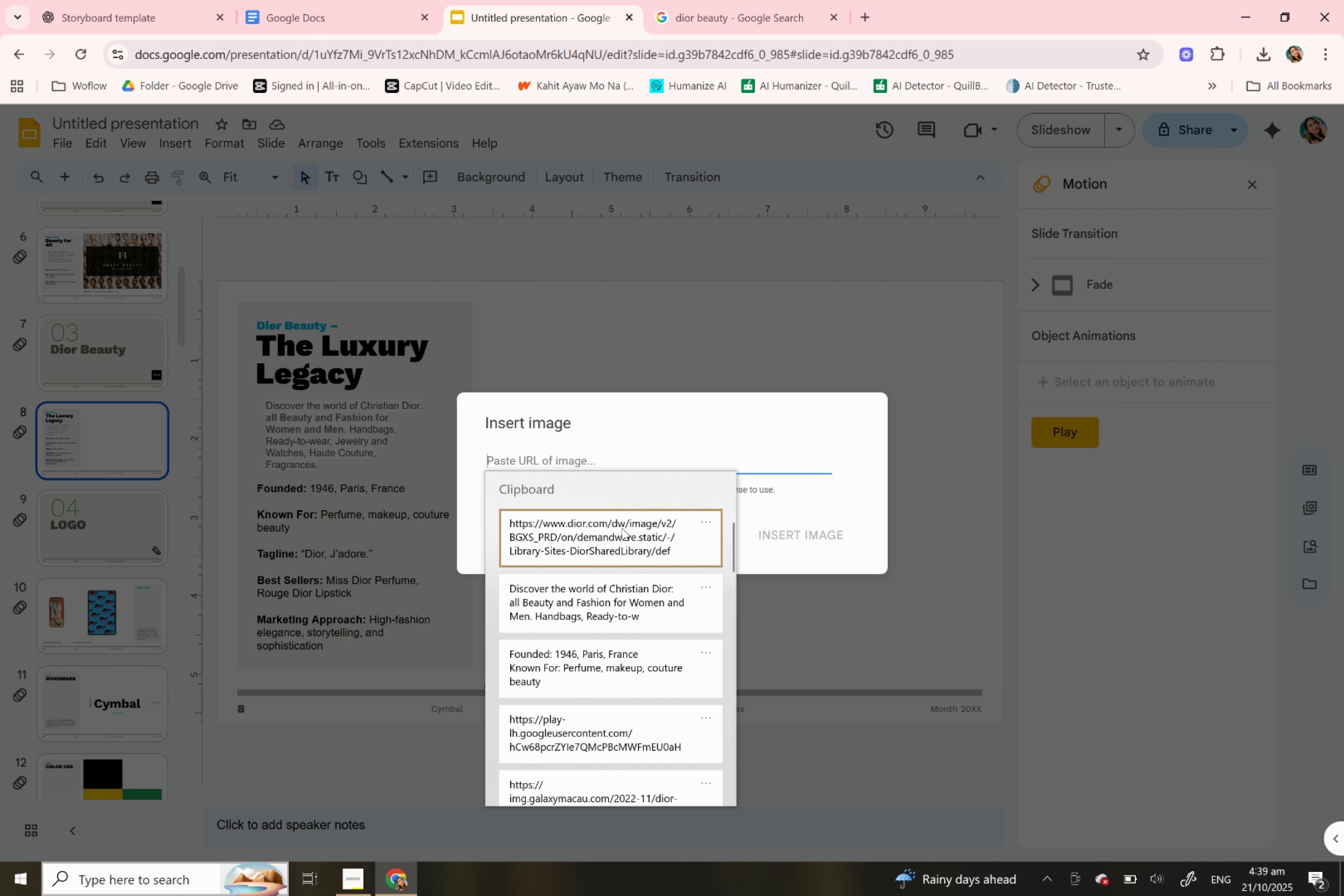 
left_click([621, 528])
 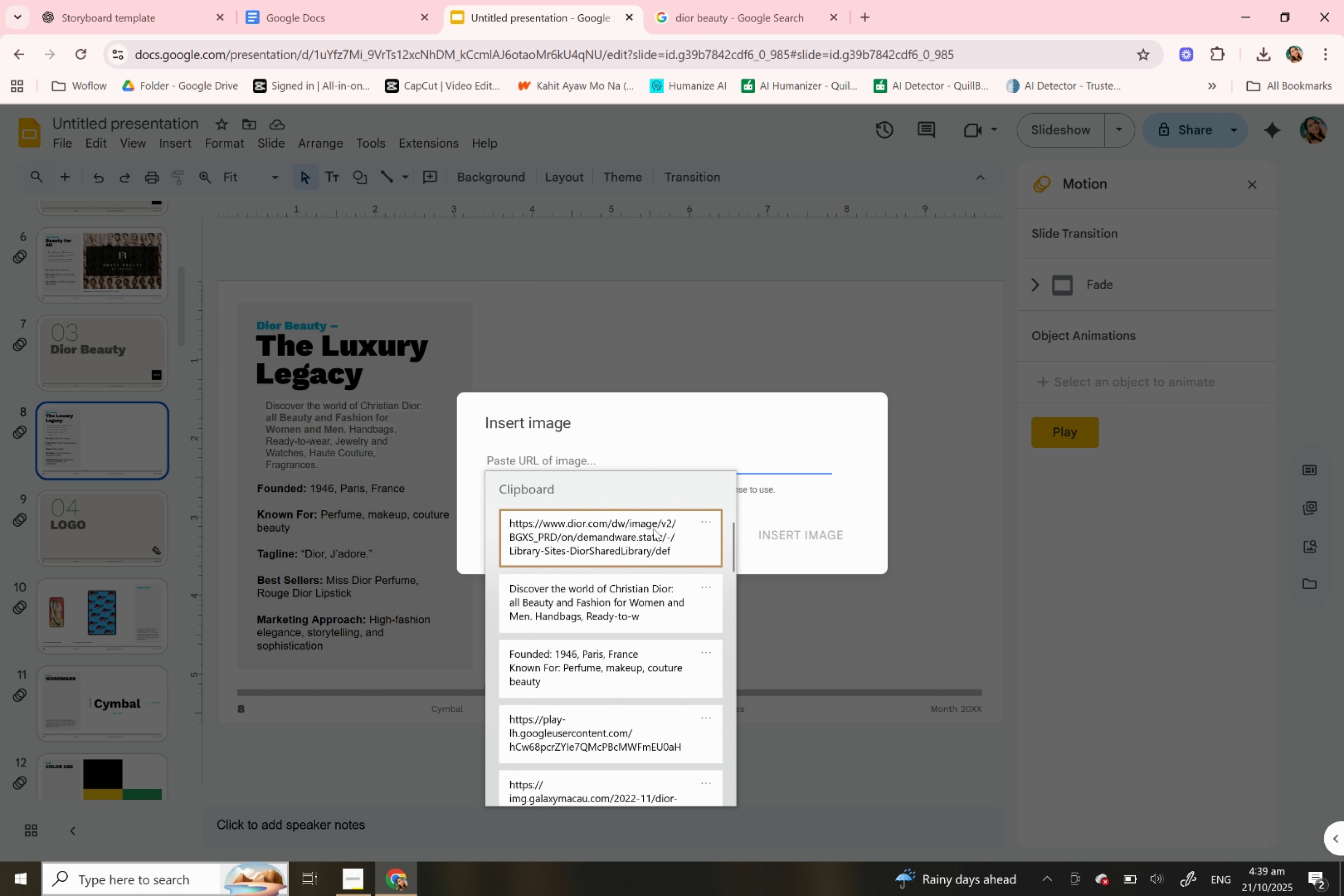 
key(Control+ControlLeft)
 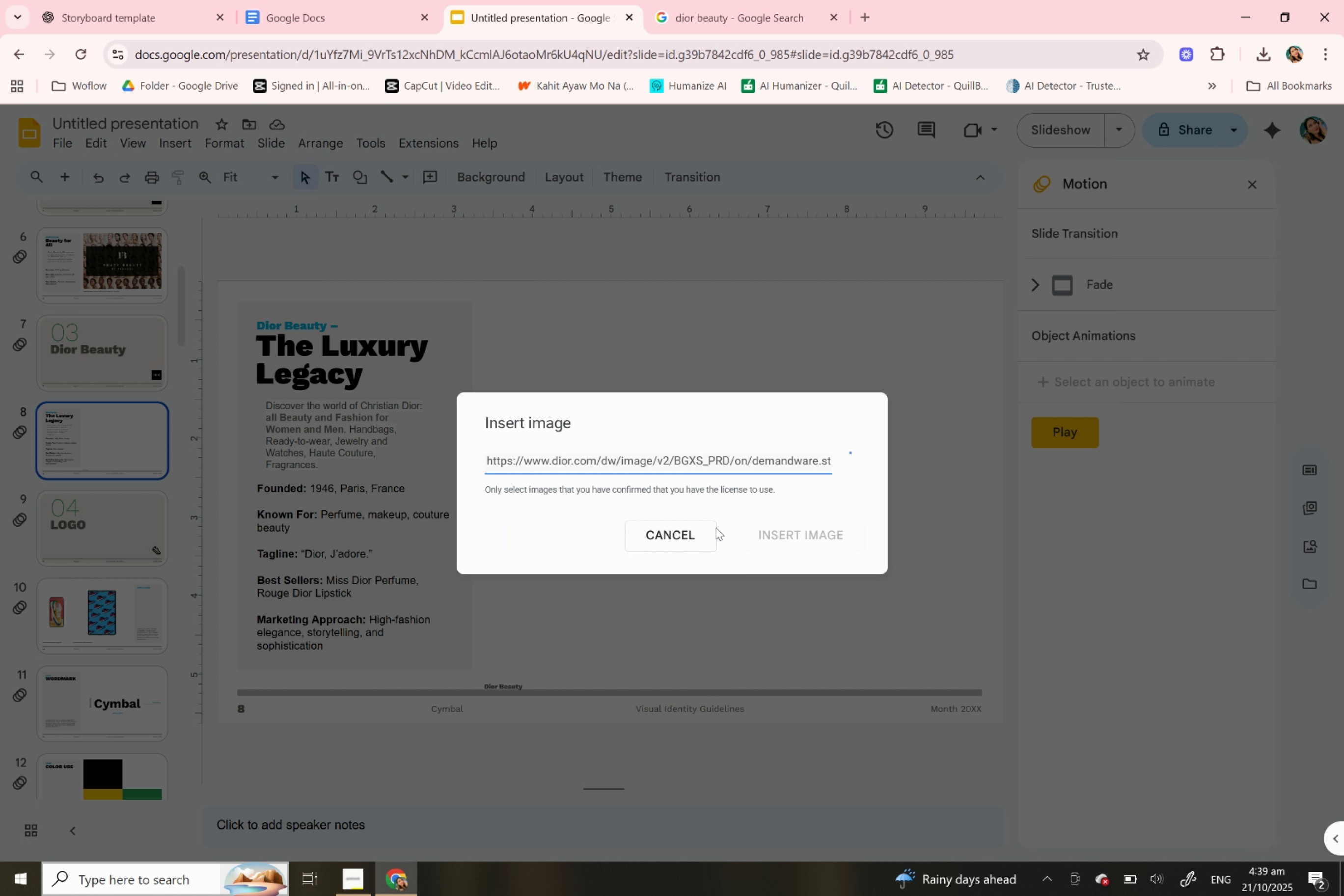 
key(Control+V)
 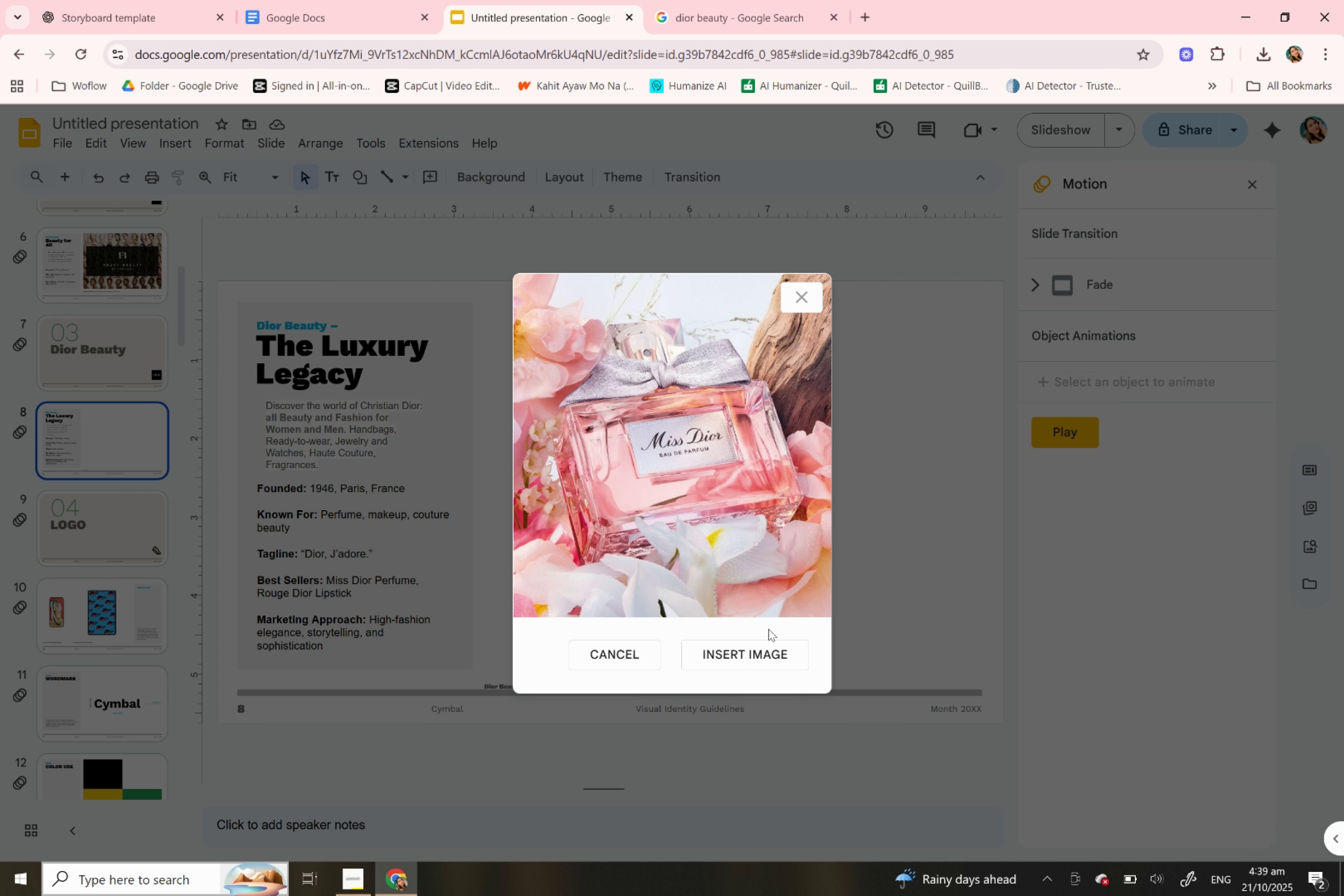 
left_click([763, 649])
 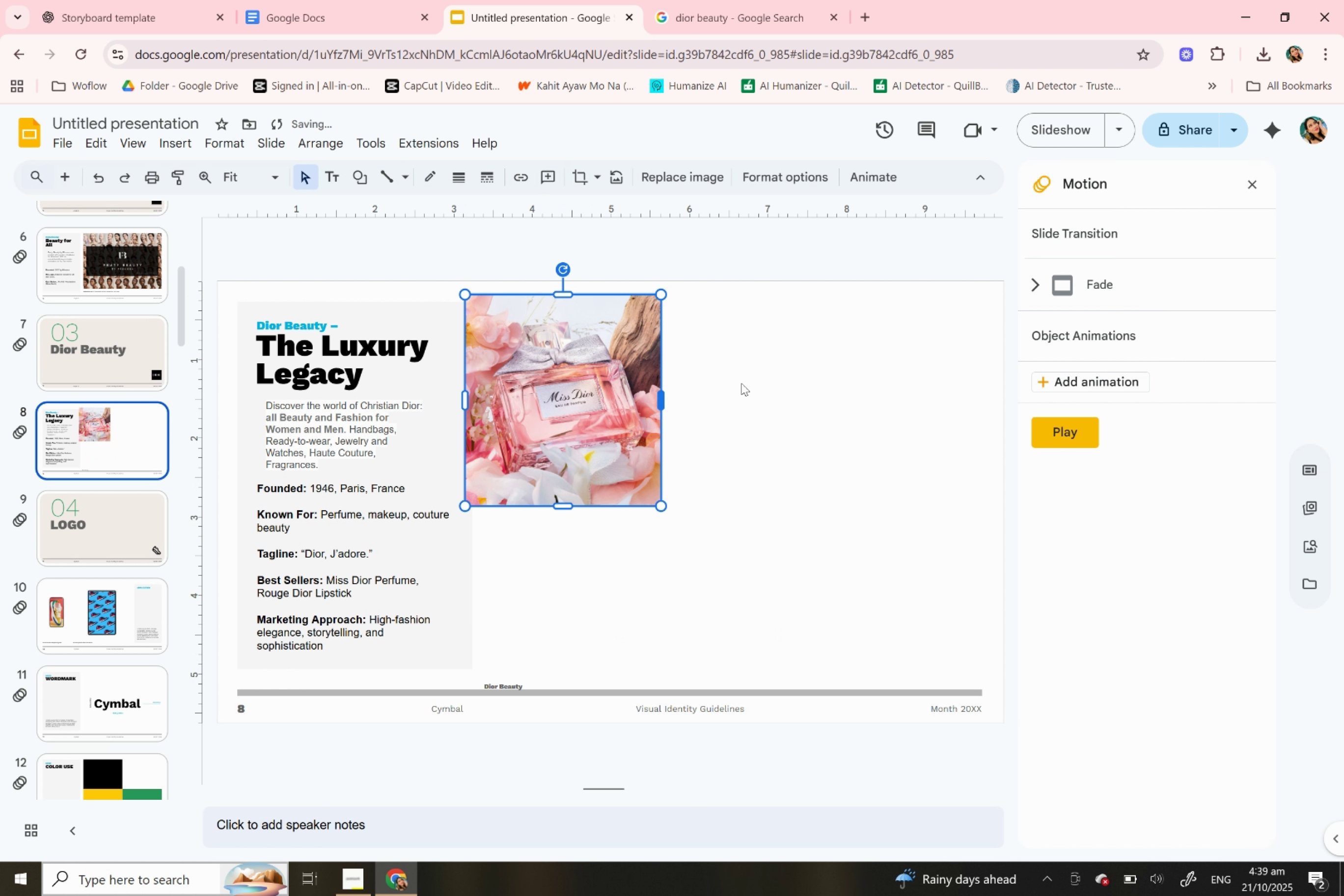 
wait(5.54)
 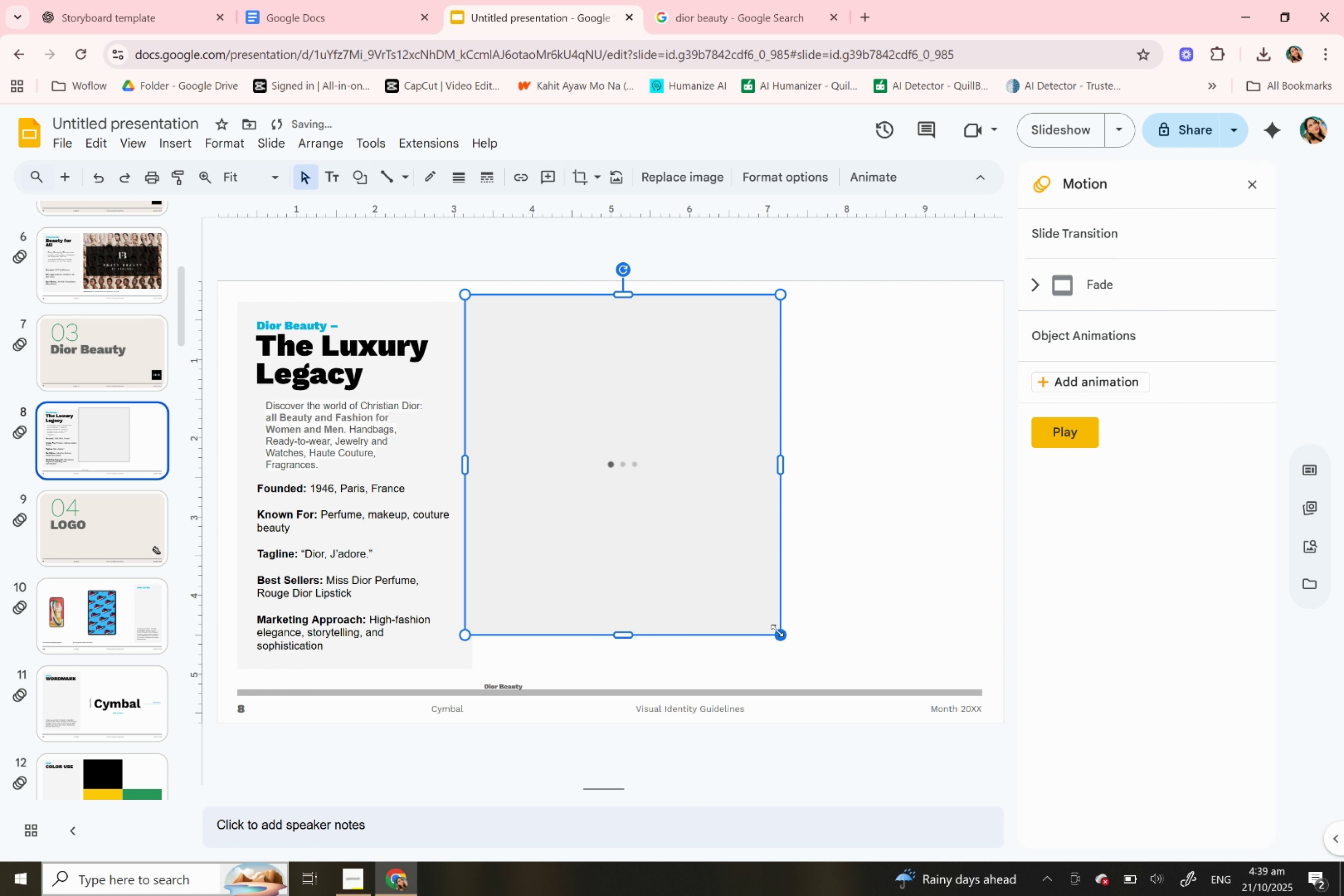 
left_click([693, 348])
 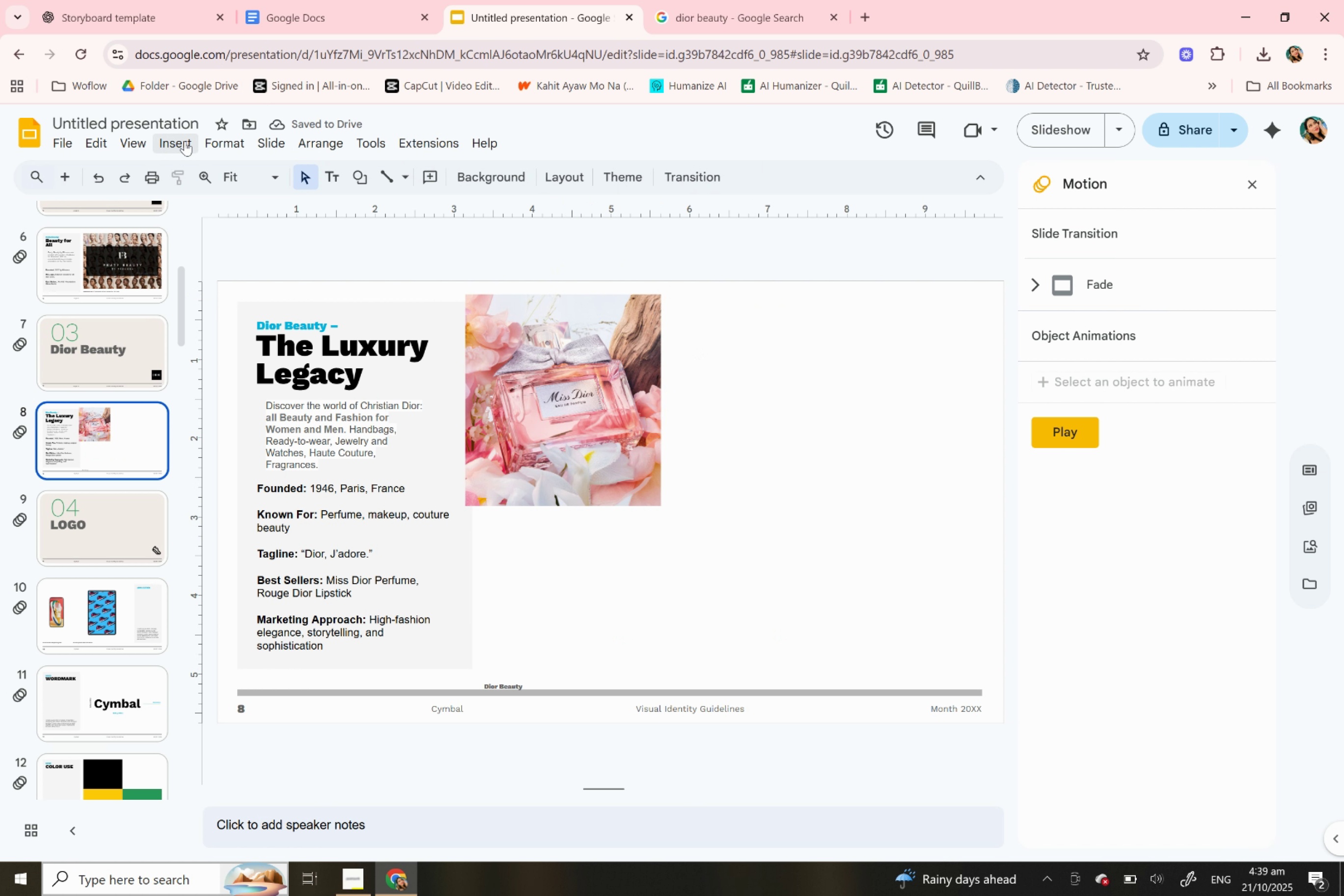 
left_click([183, 141])
 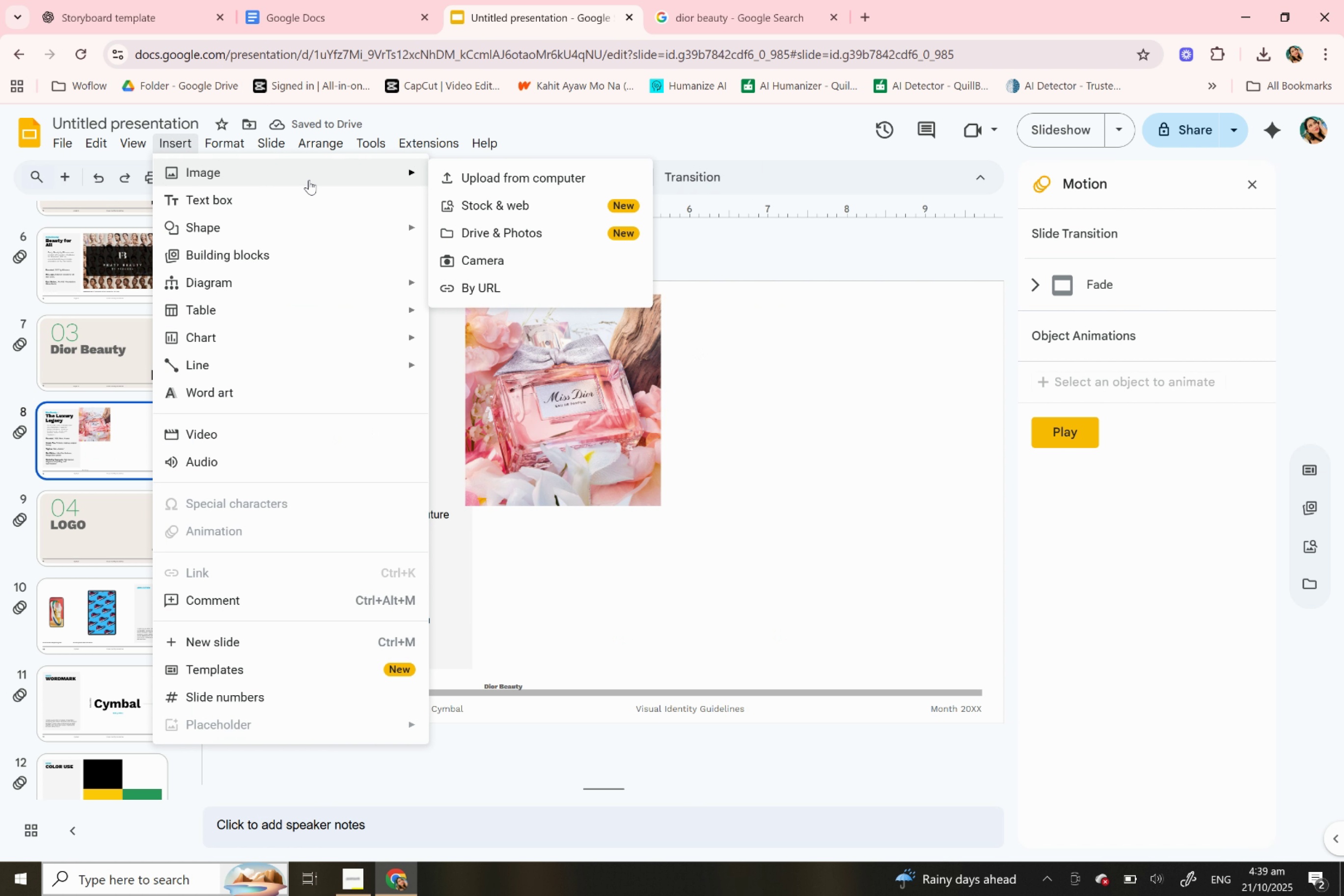 
left_click([309, 180])
 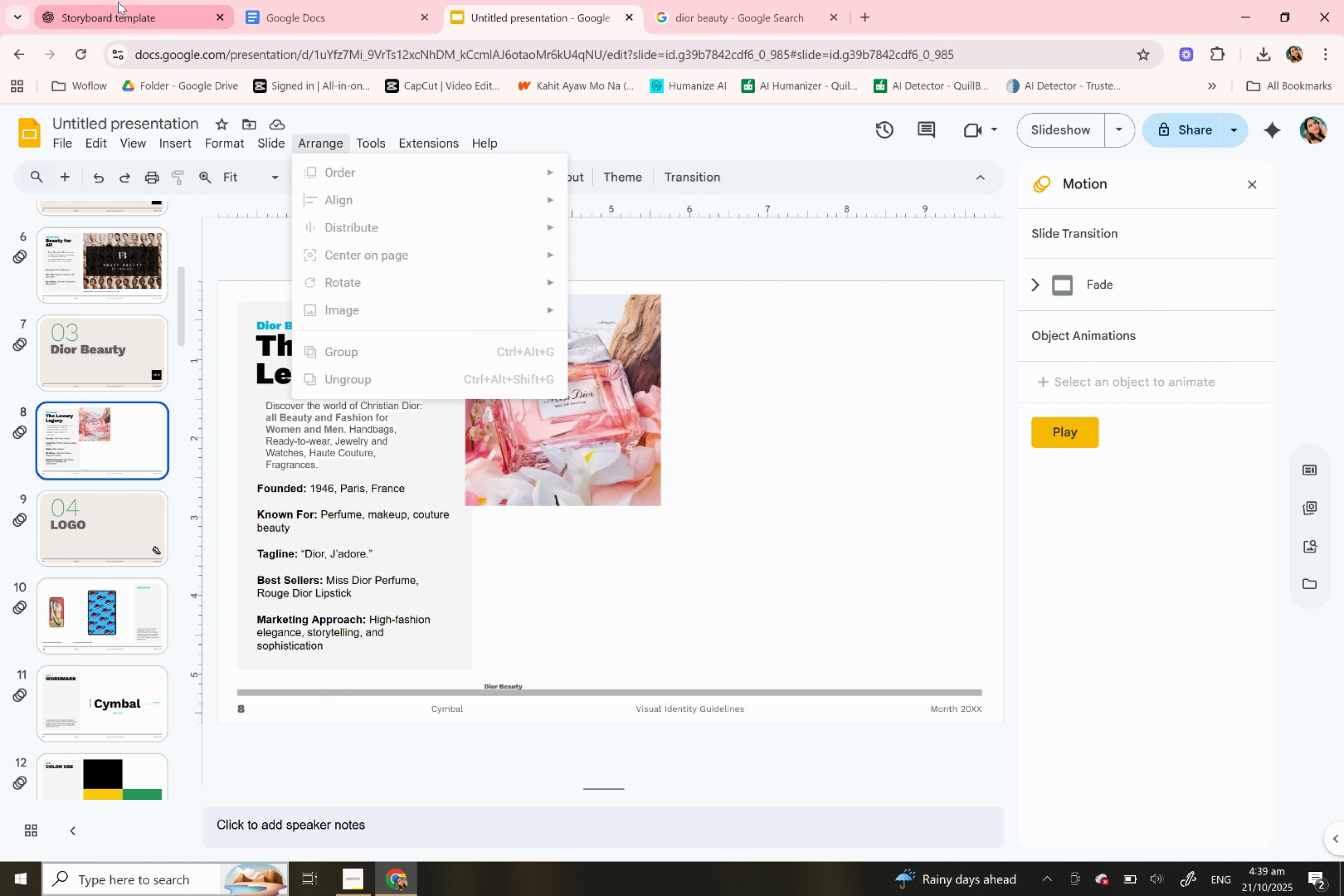 
left_click([118, 4])
 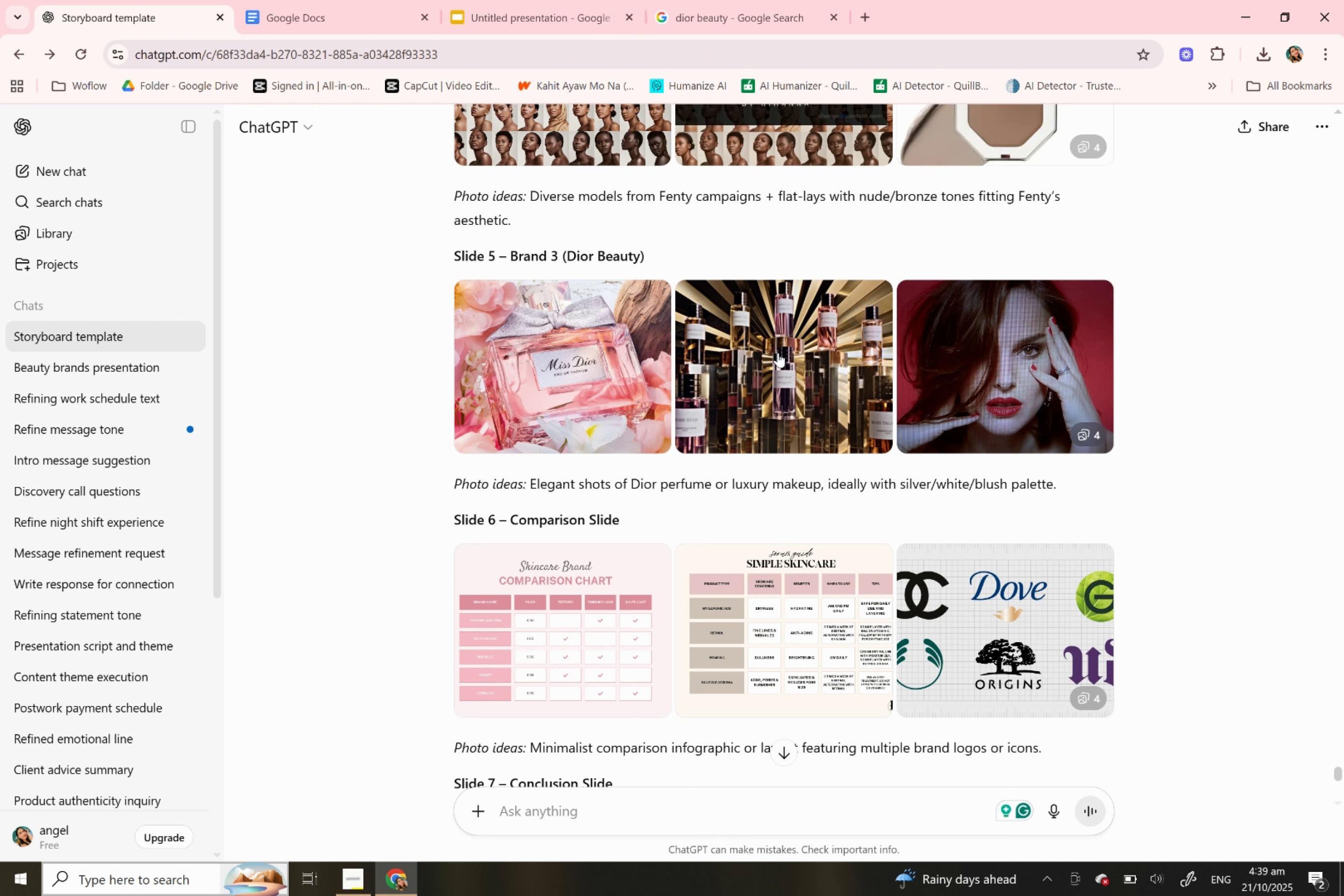 
right_click([778, 353])
 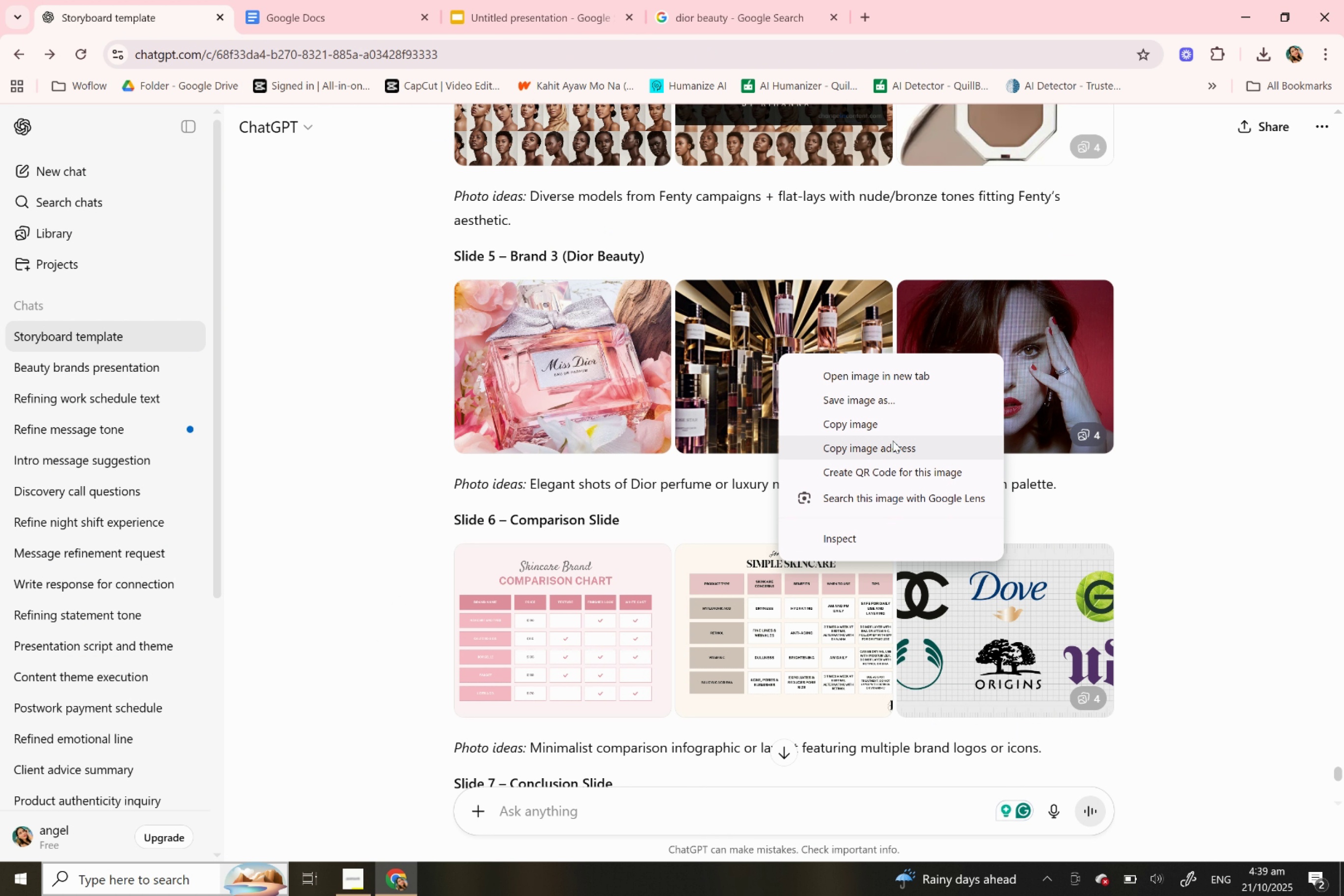 
left_click([893, 452])
 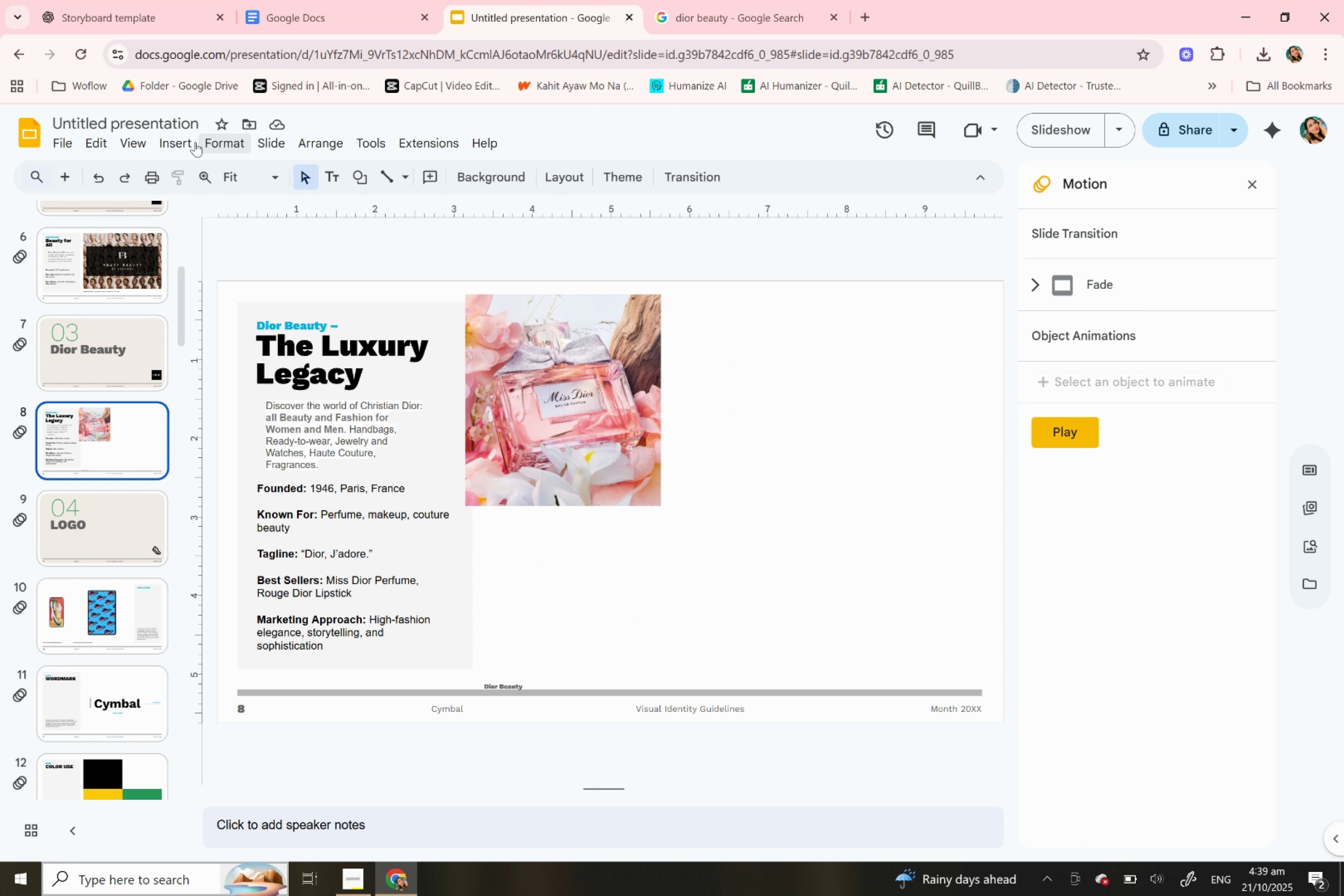 
left_click([182, 140])
 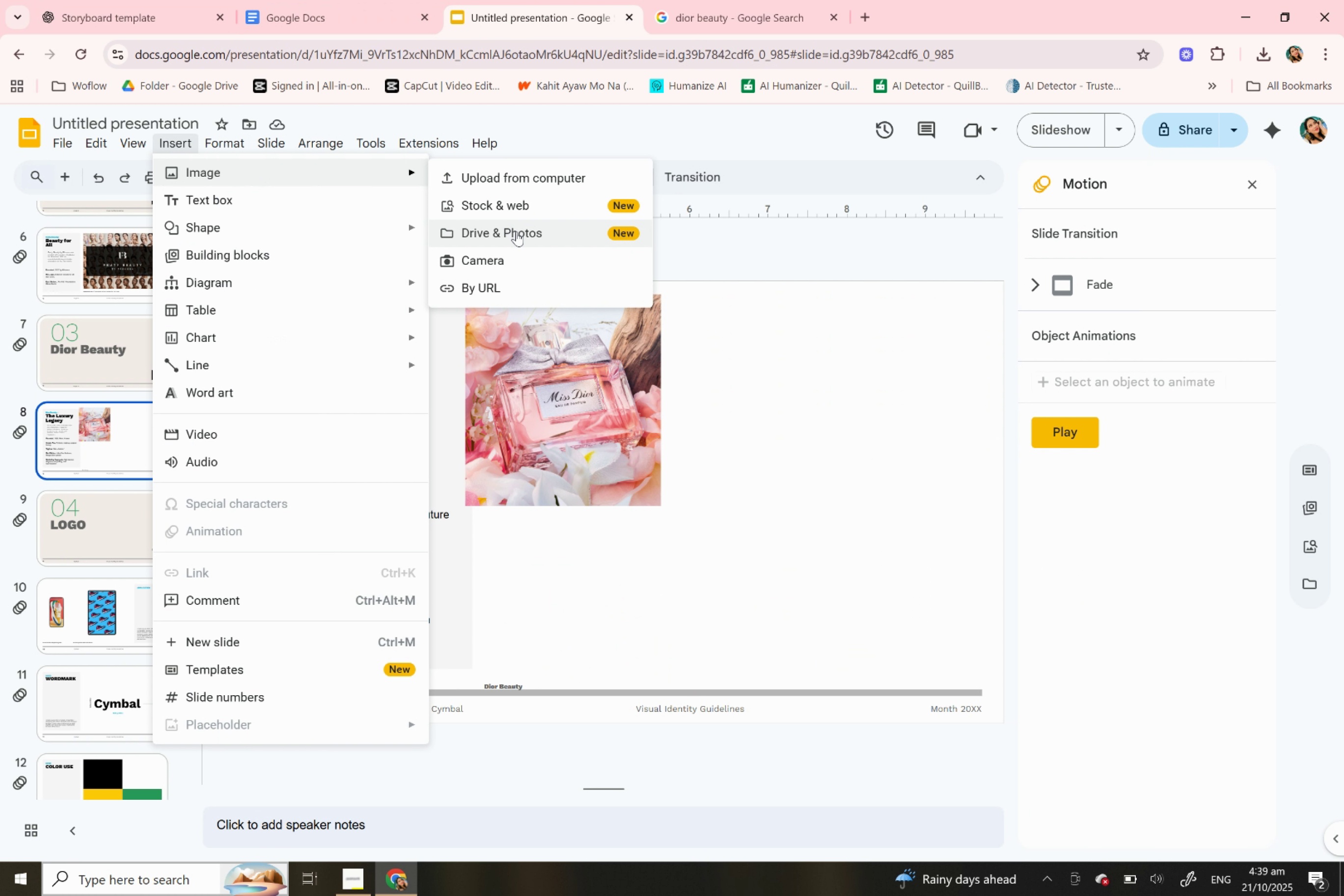 
left_click([521, 293])
 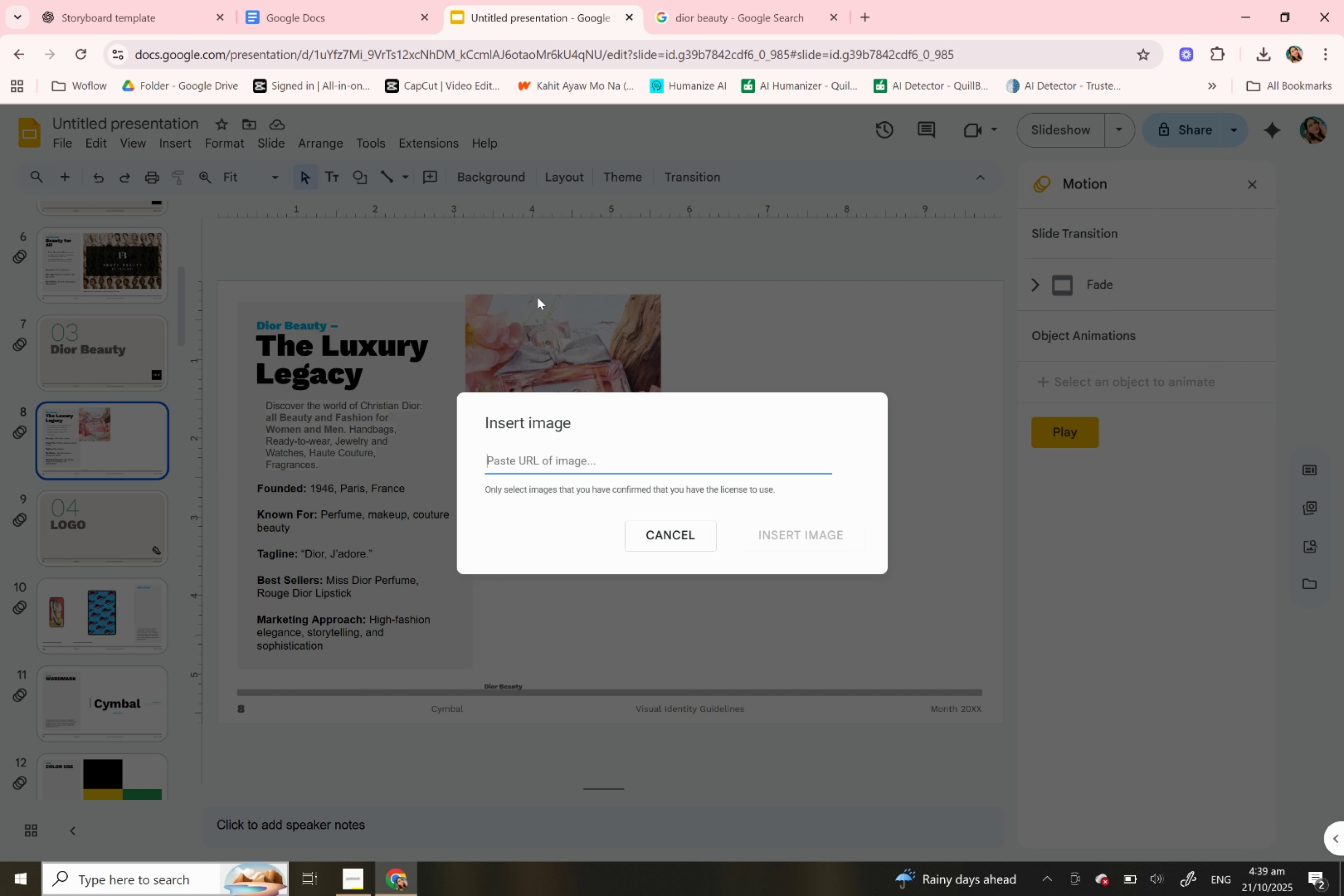 
key(Control+V)
 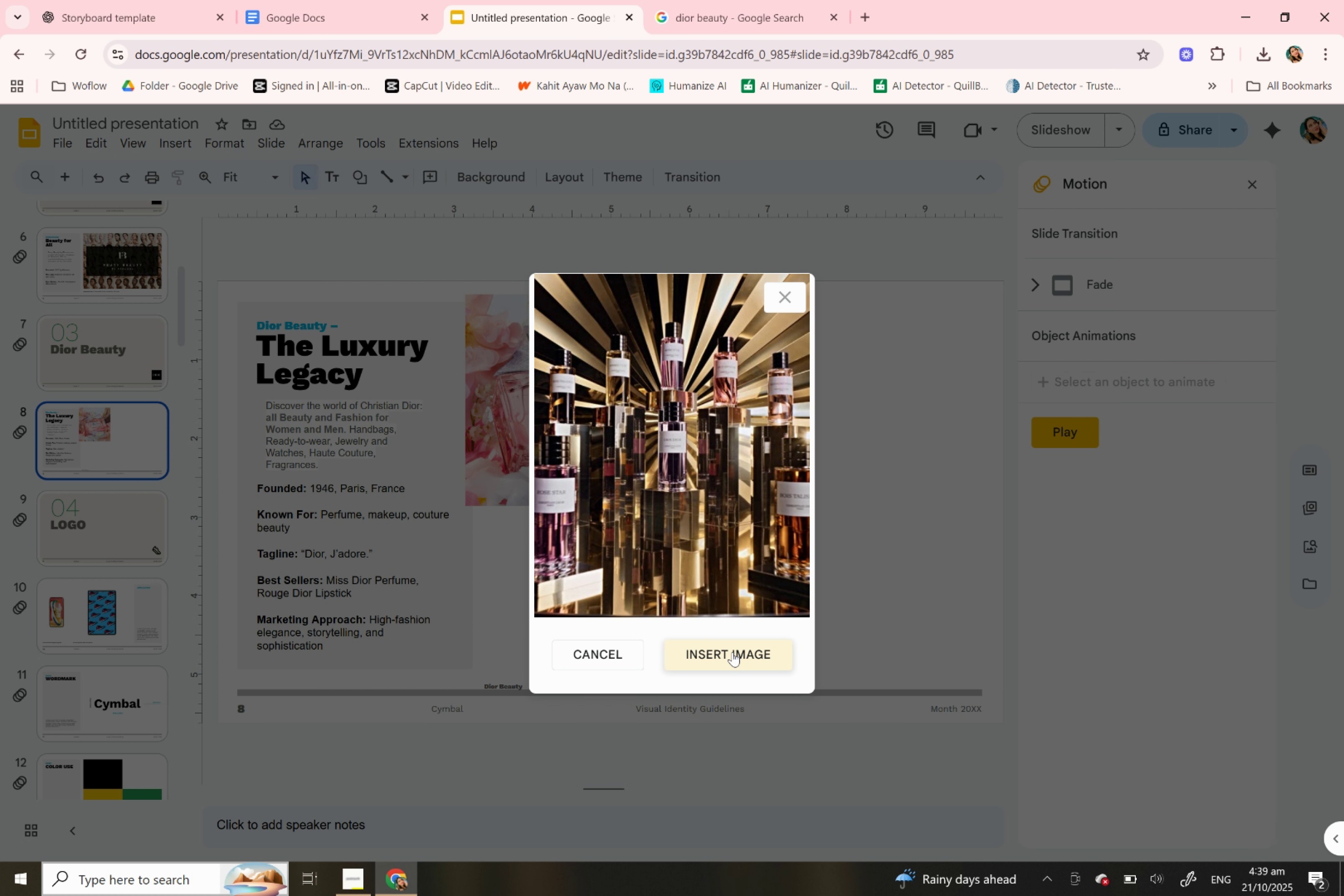 
left_click([732, 652])
 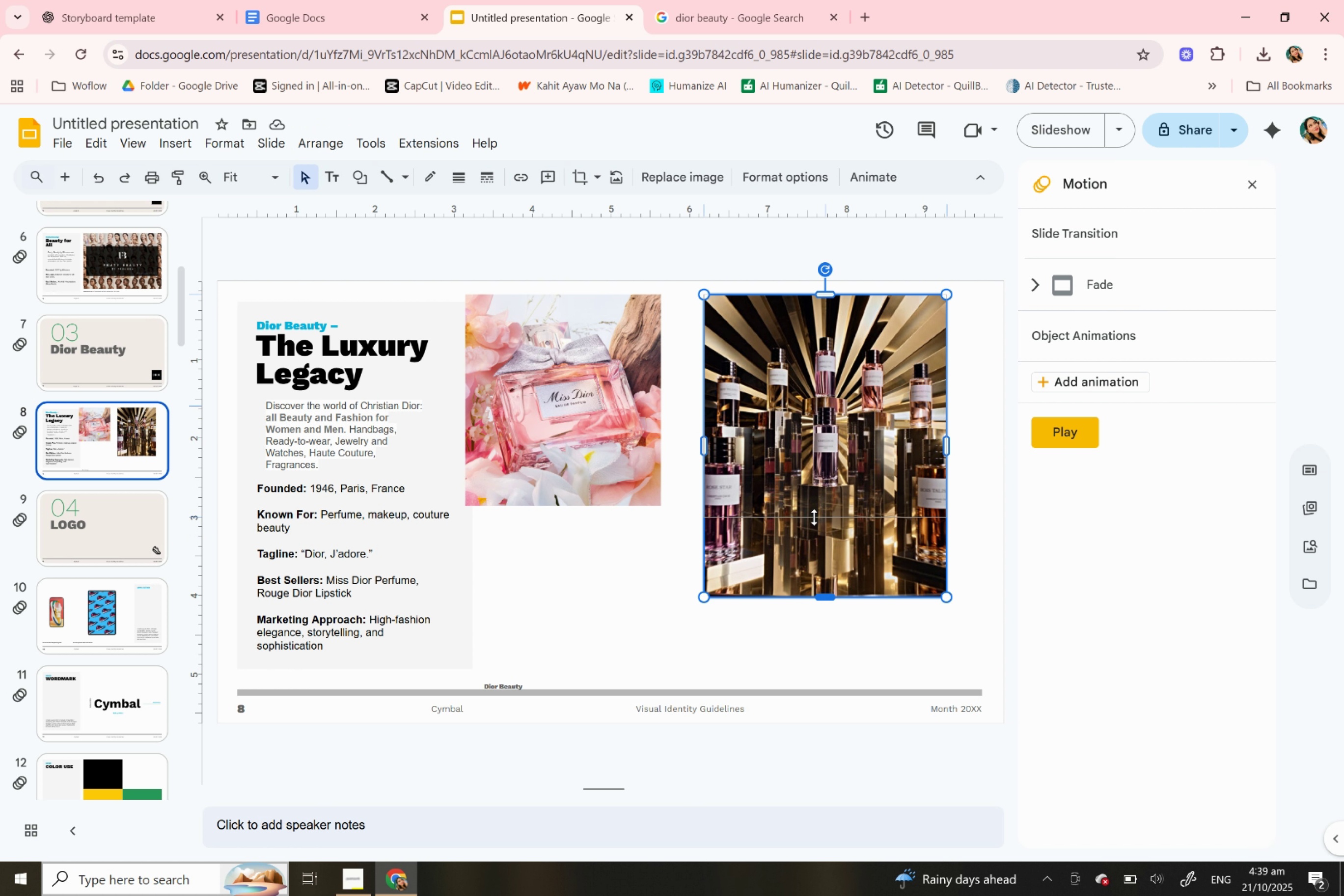 
wait(15.77)
 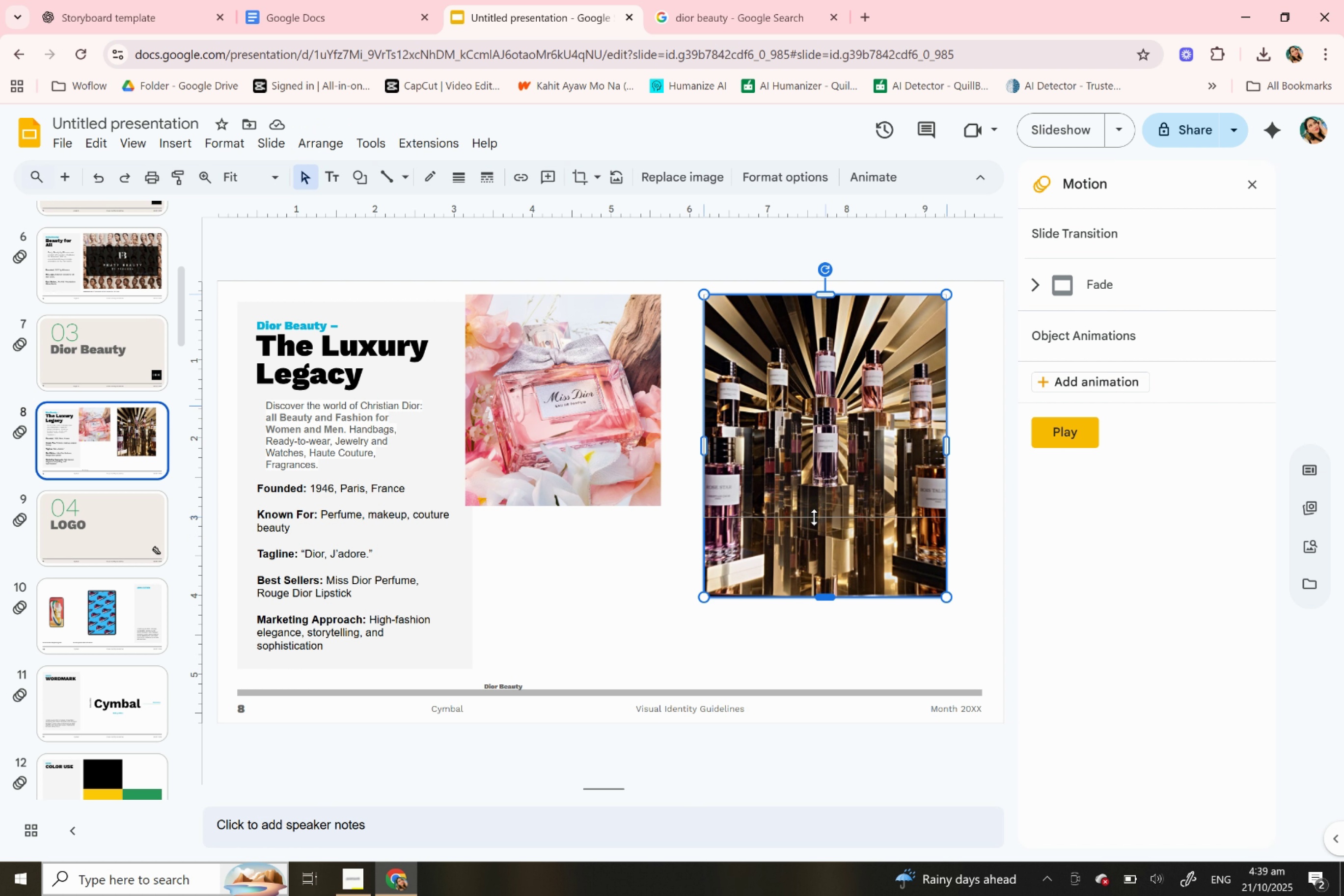 
left_click([666, 558])
 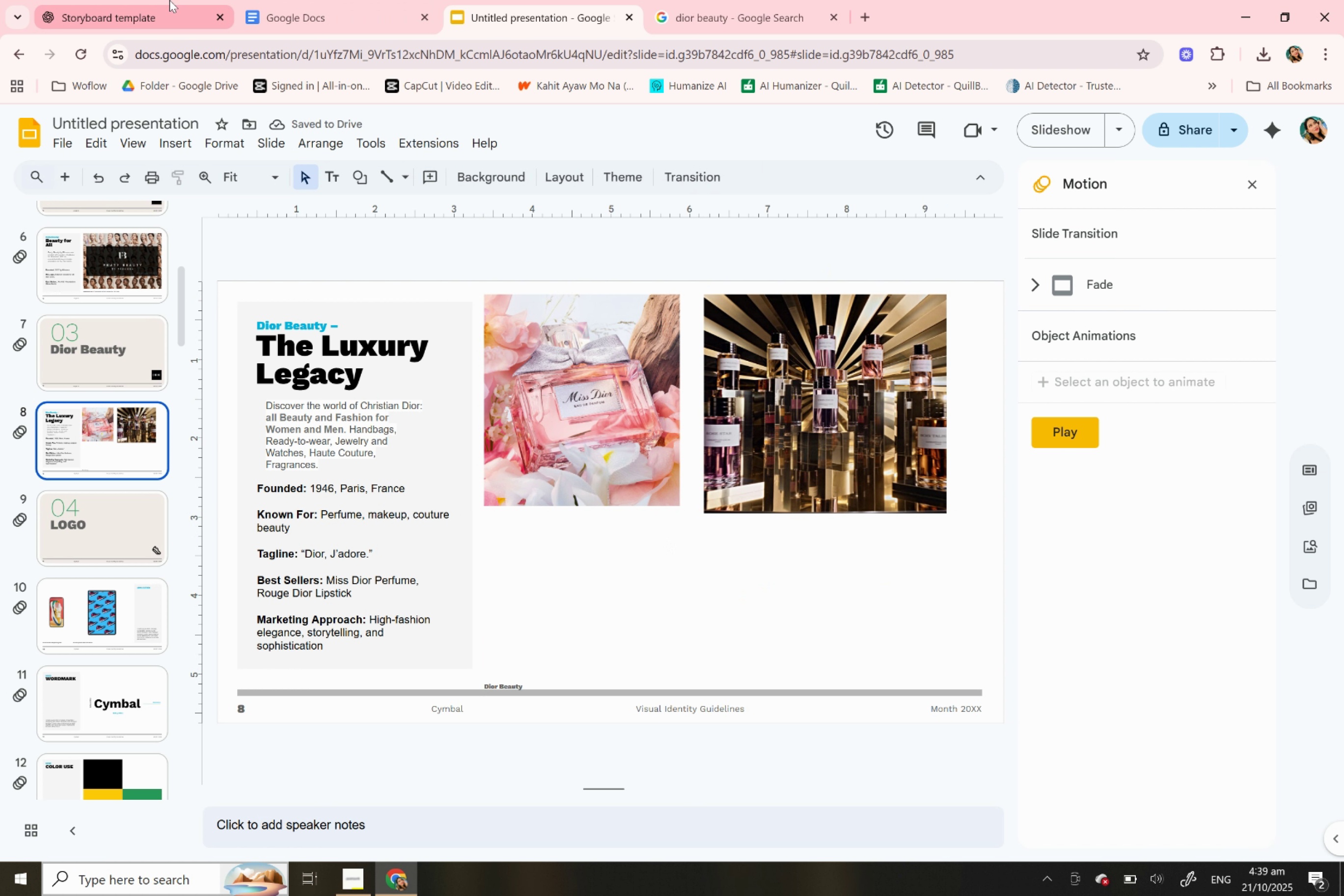 
left_click([169, 0])
 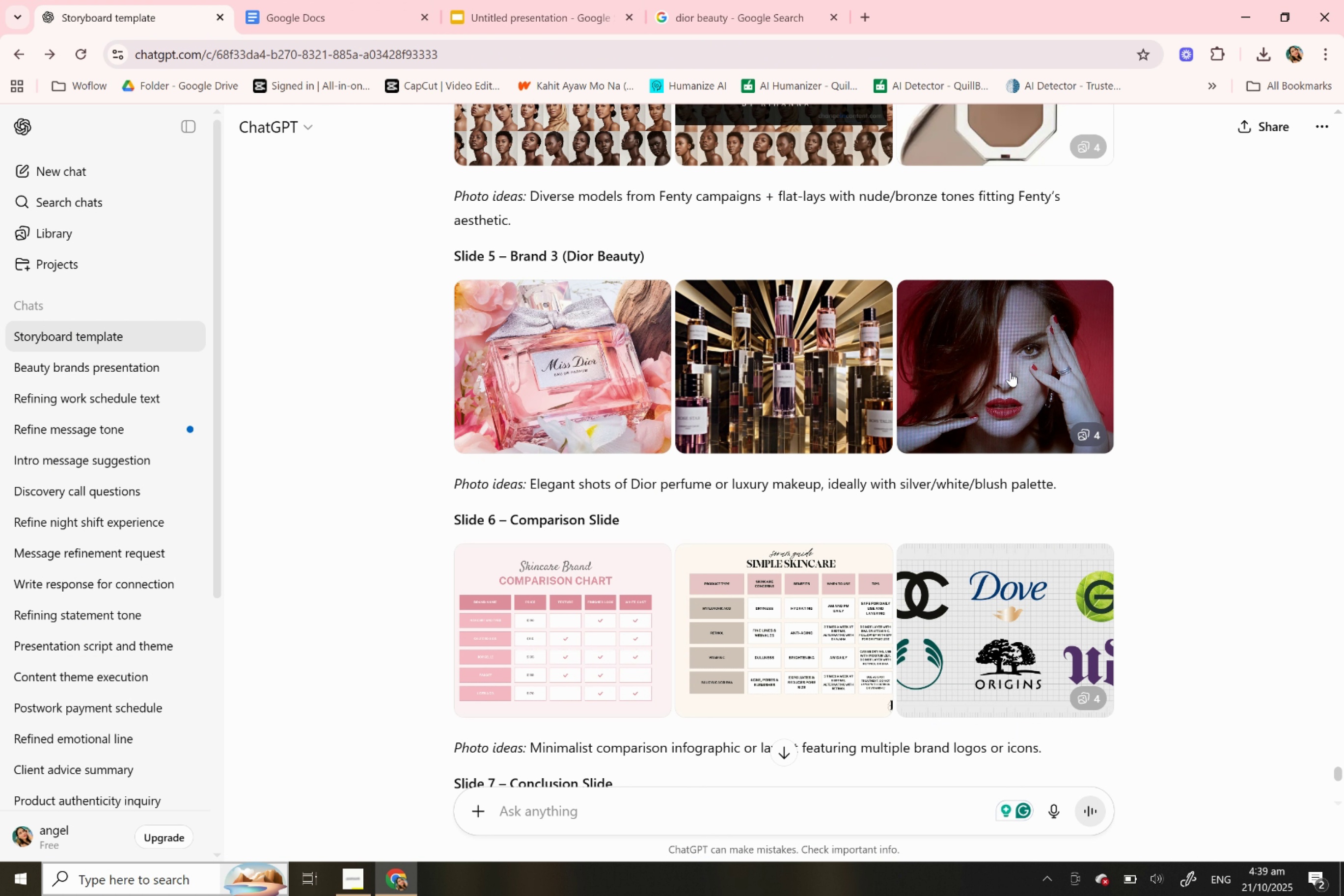 
left_click([1010, 372])
 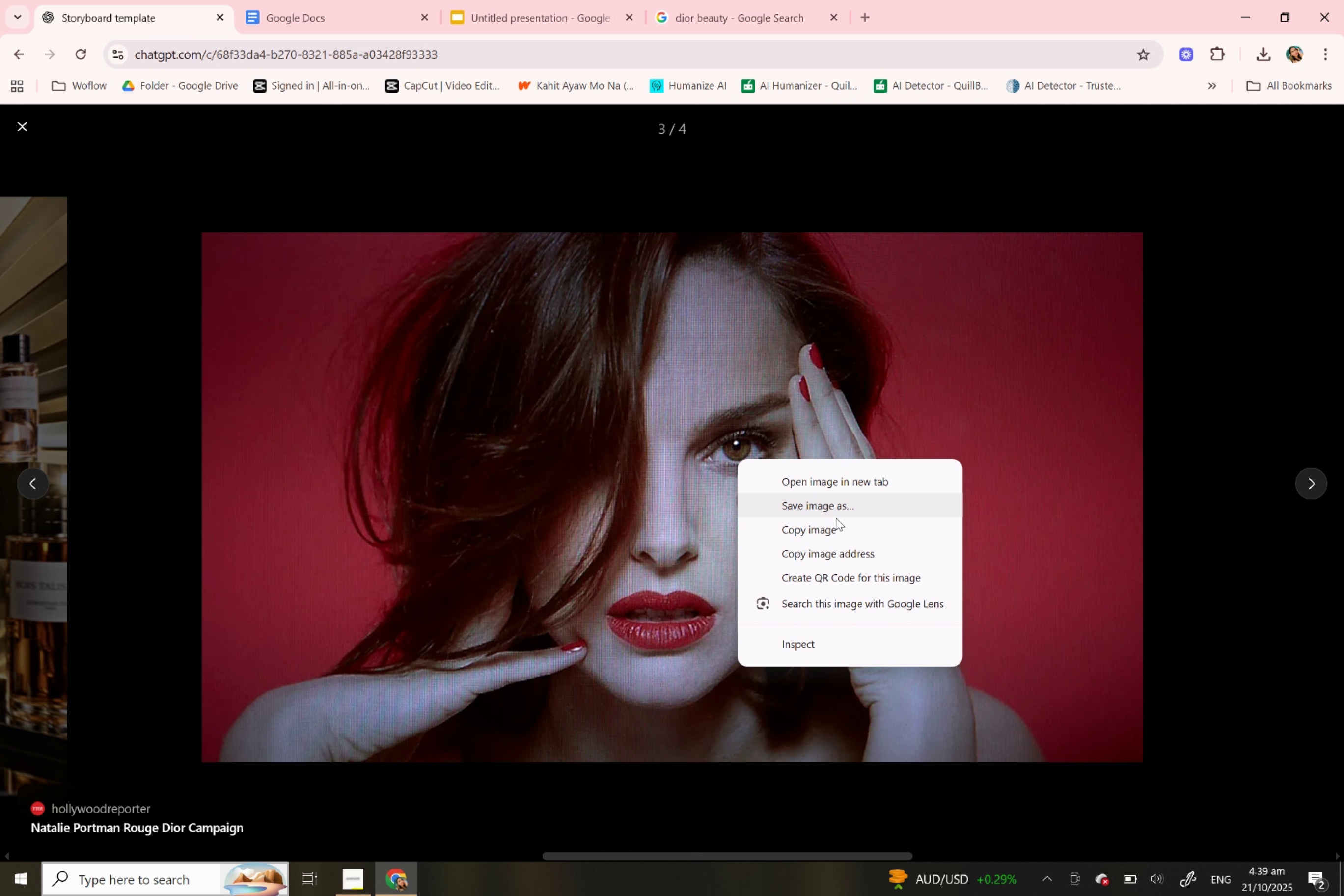 
left_click([839, 559])
 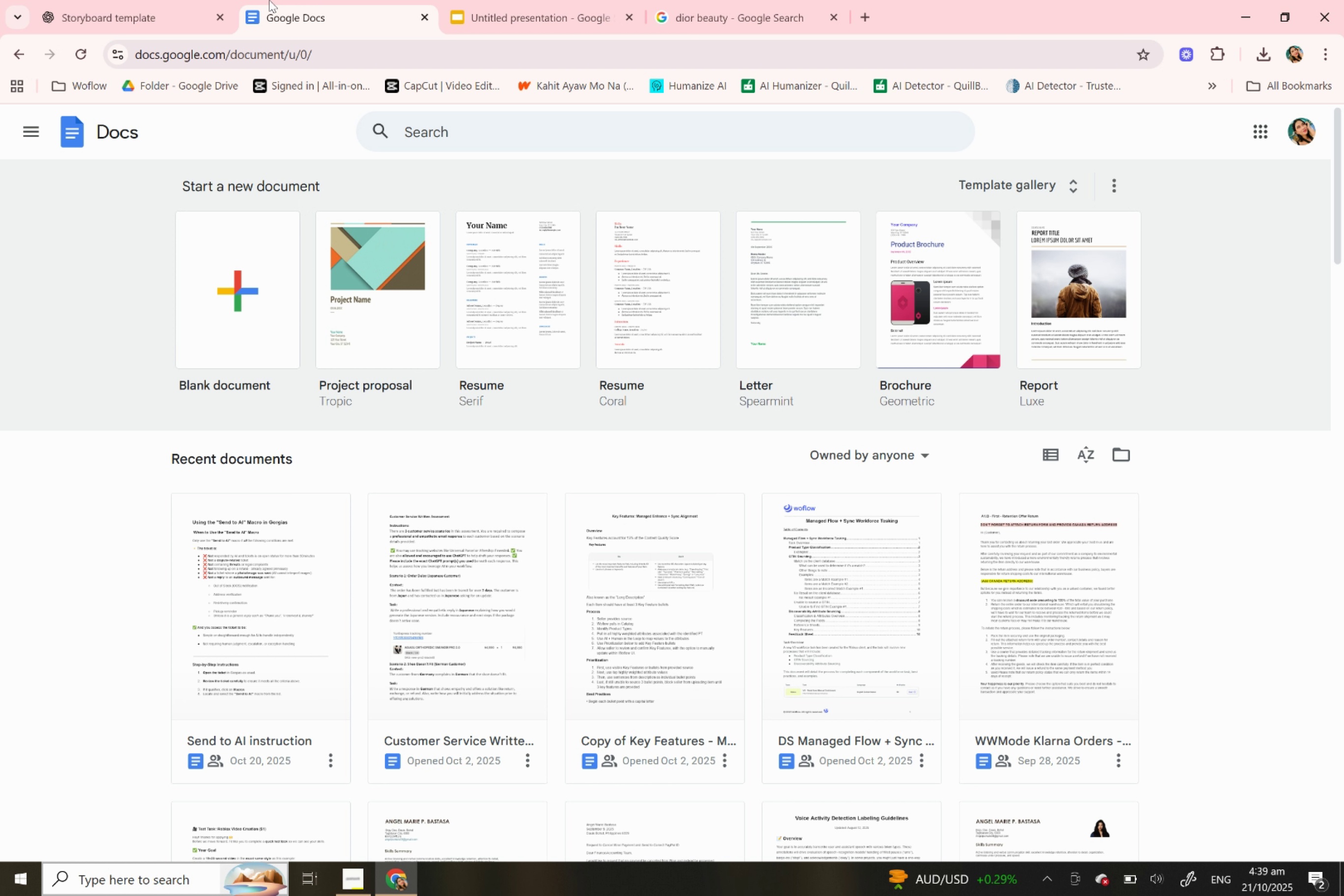 
left_click([269, 0])
 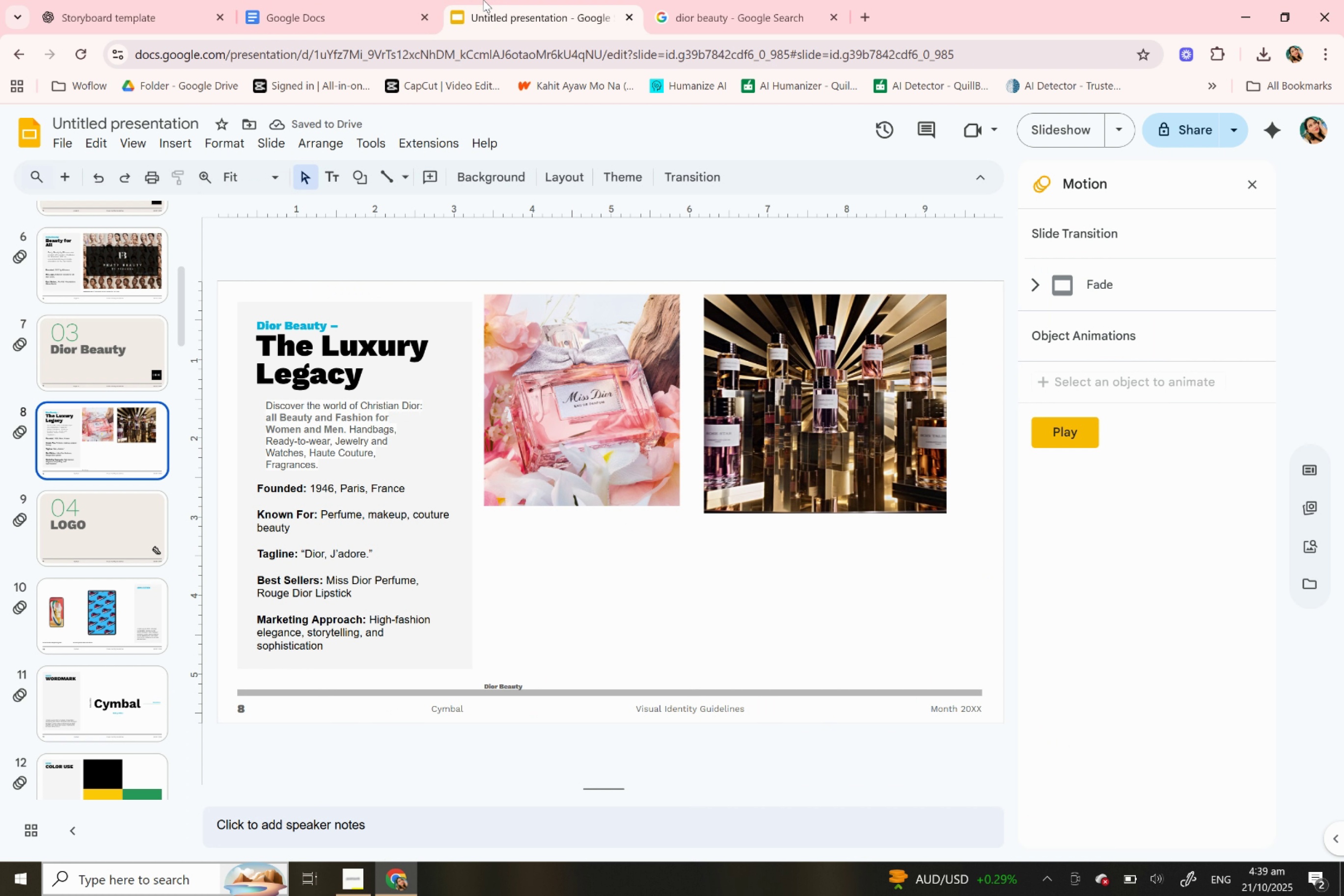 
left_click([483, 0])
 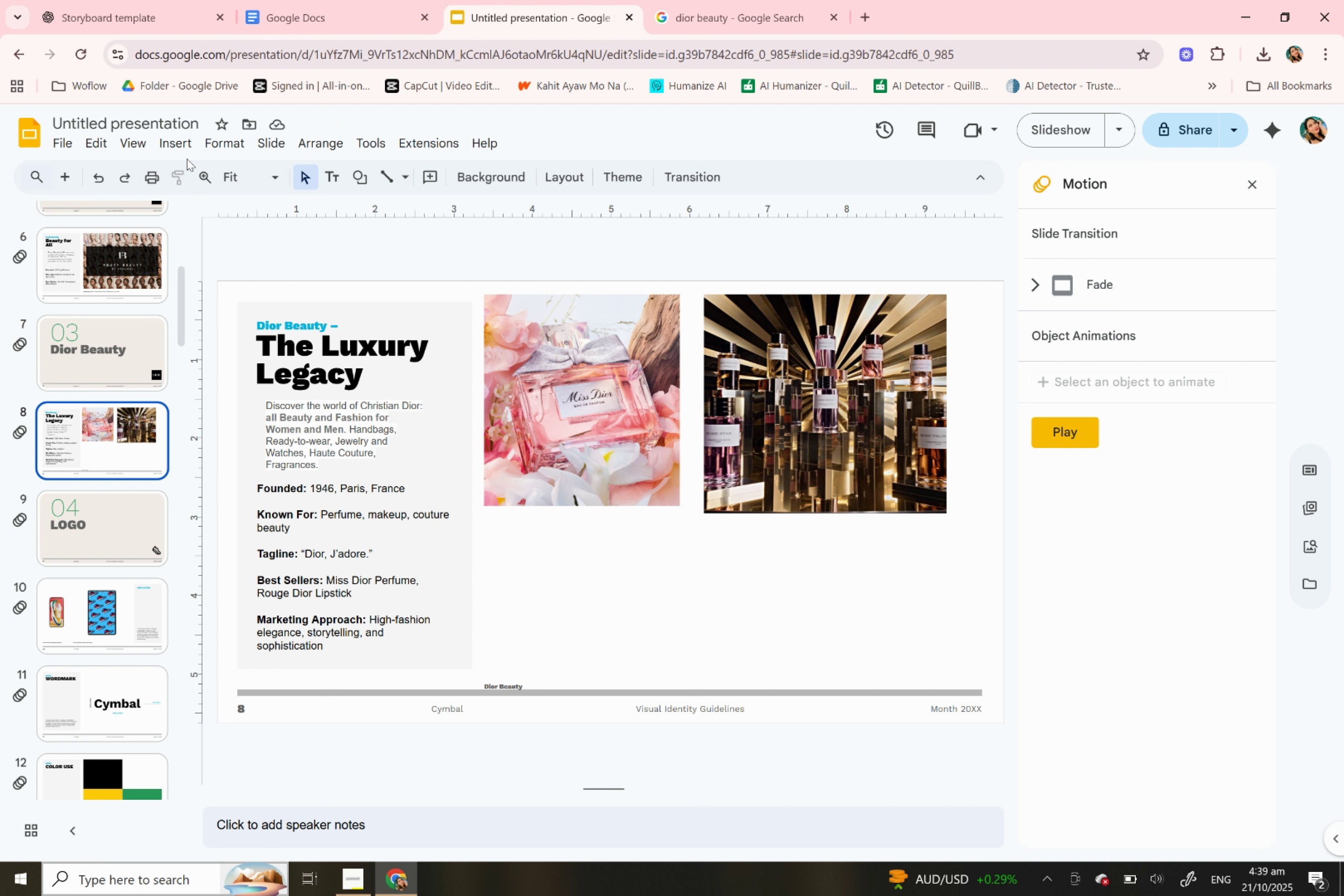 
left_click([186, 136])
 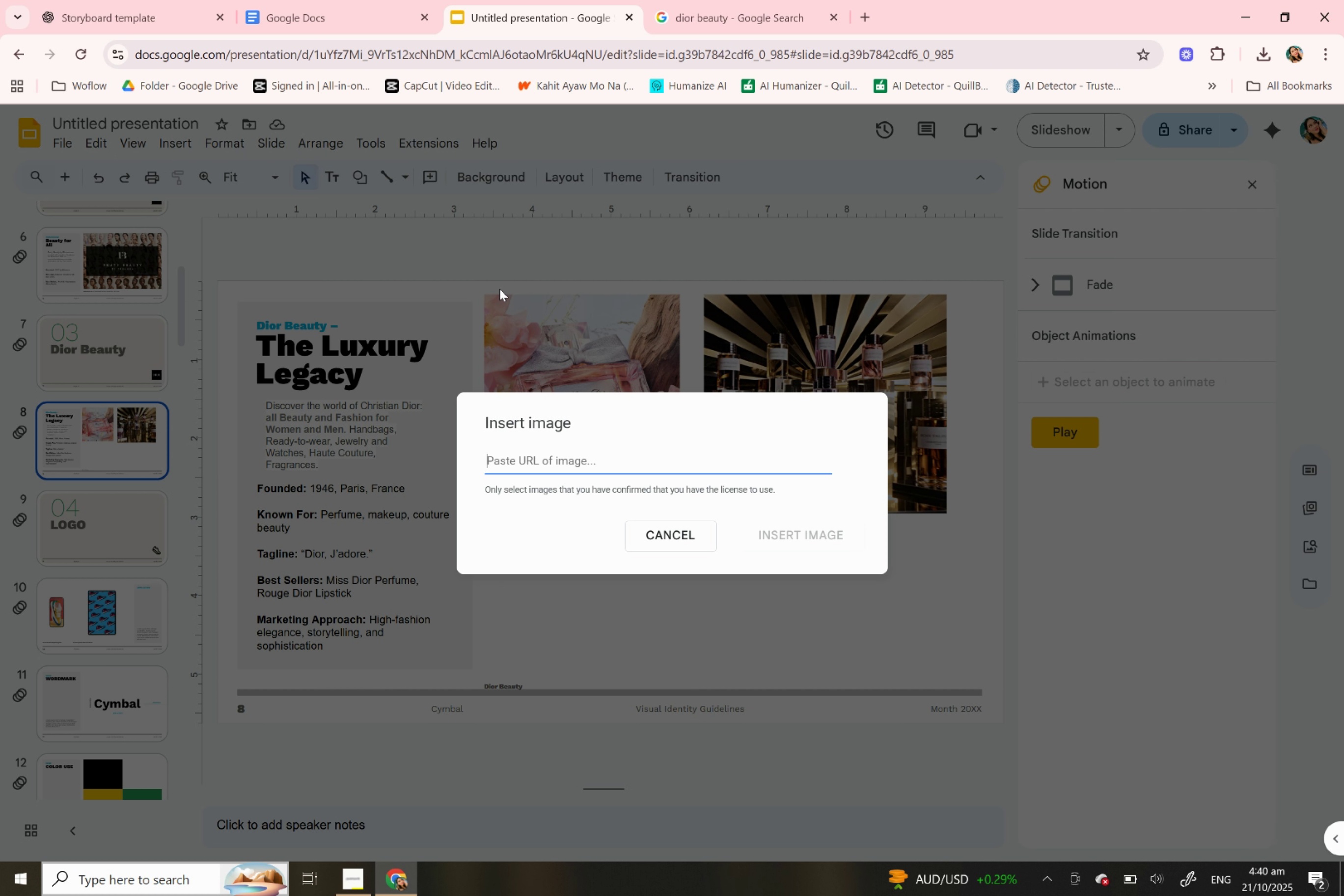 
key(Control+V)
 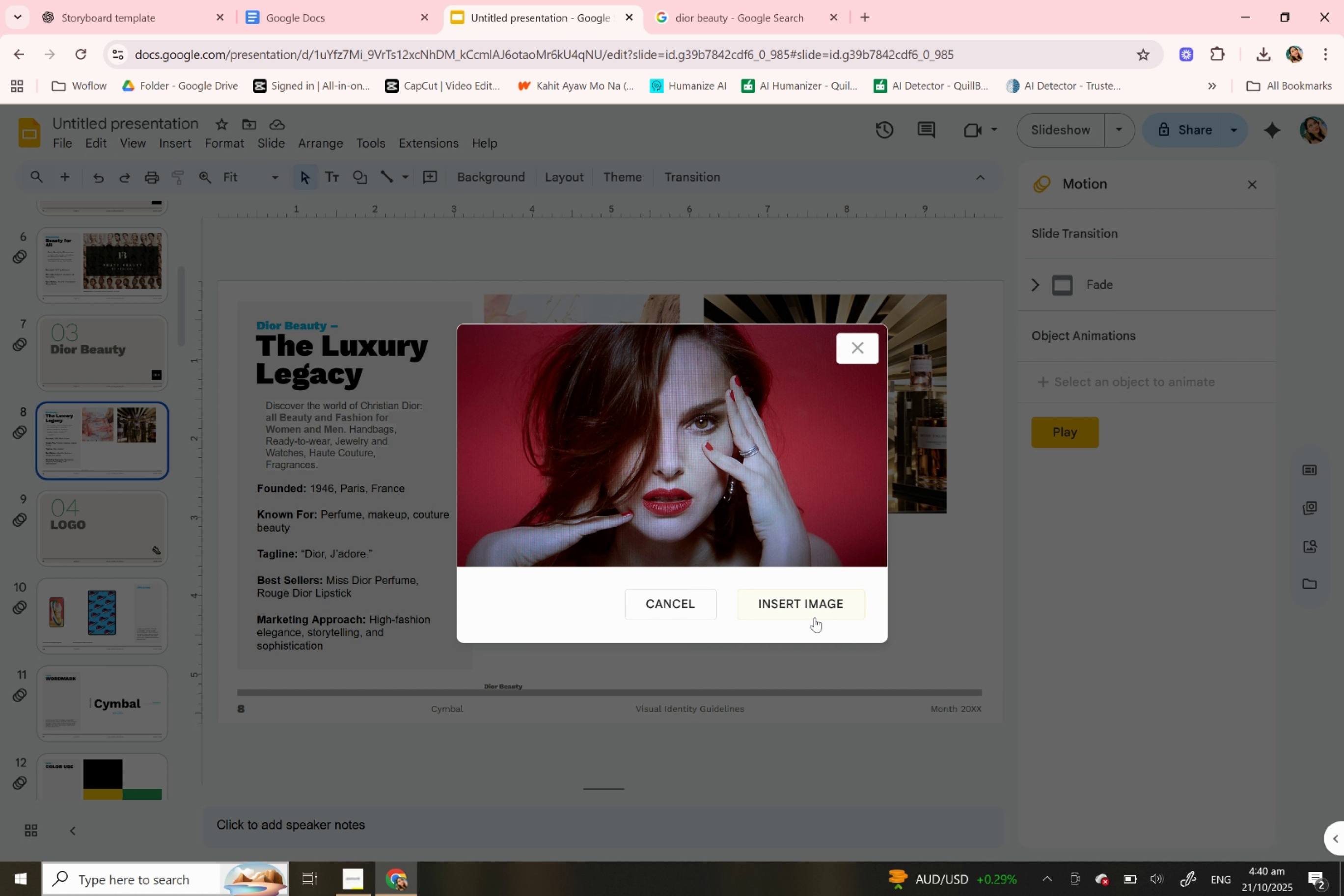 
left_click([810, 610])
 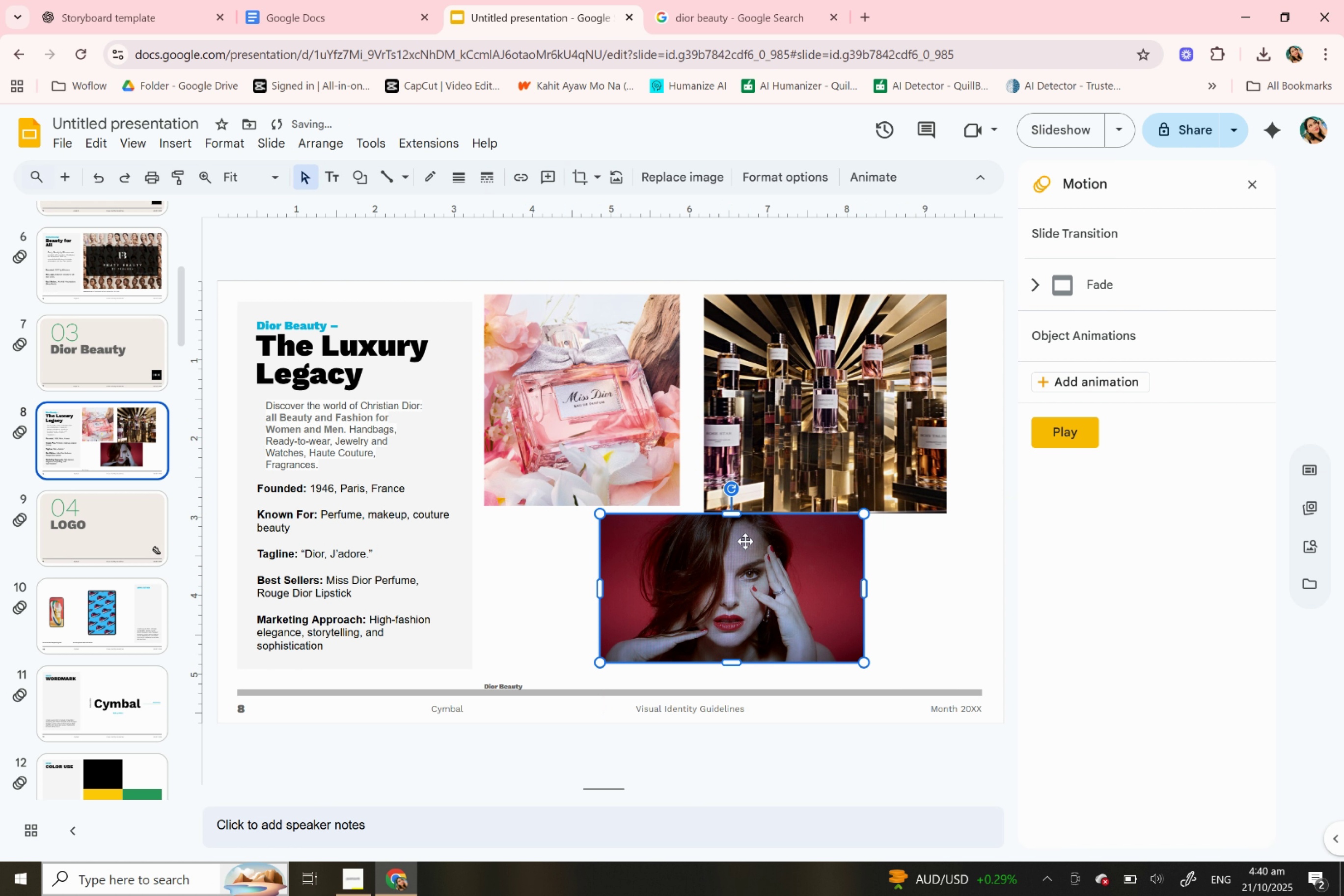 
wait(22.46)
 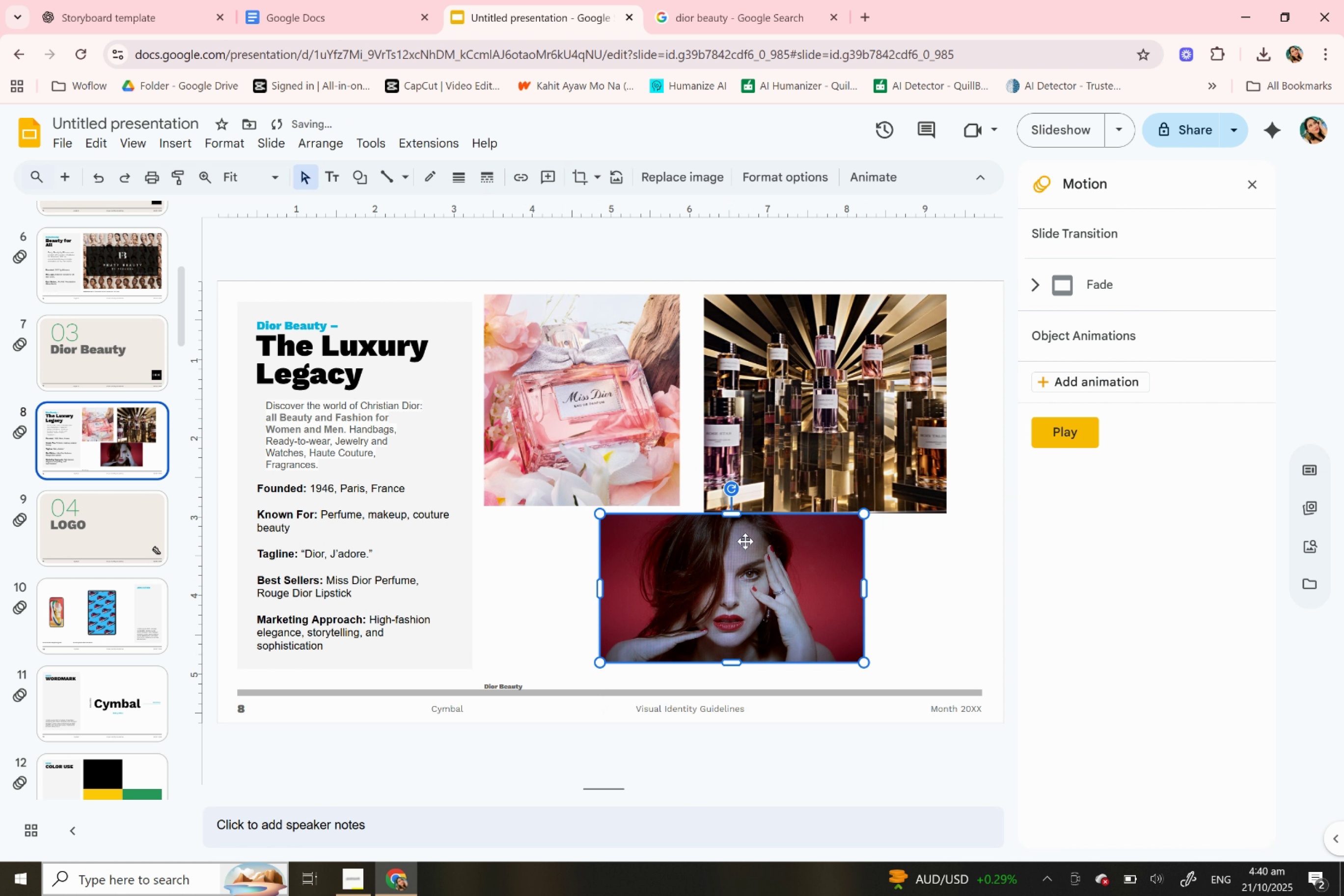 
left_click([552, 400])
 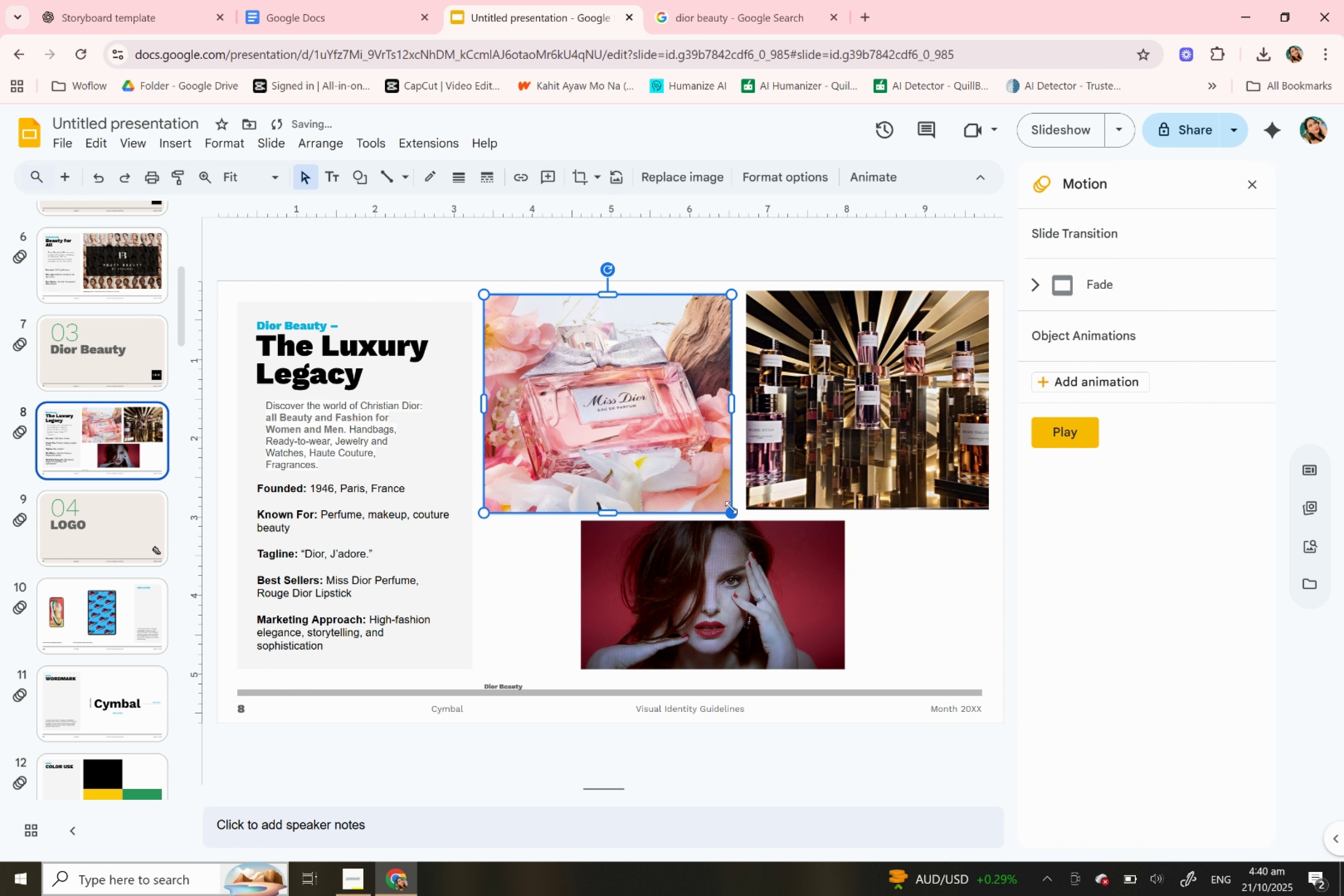 
wait(7.96)
 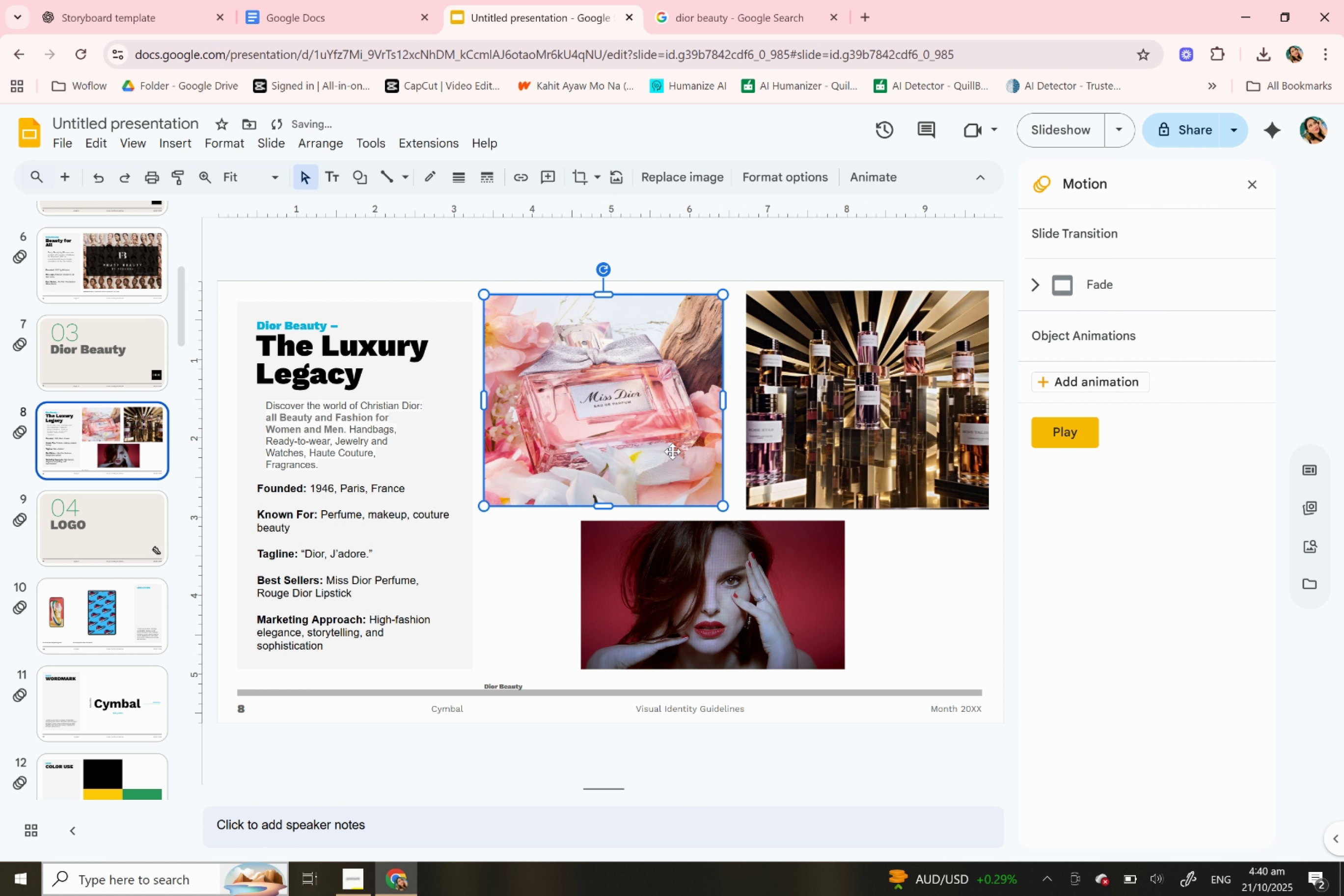 
left_click([821, 595])
 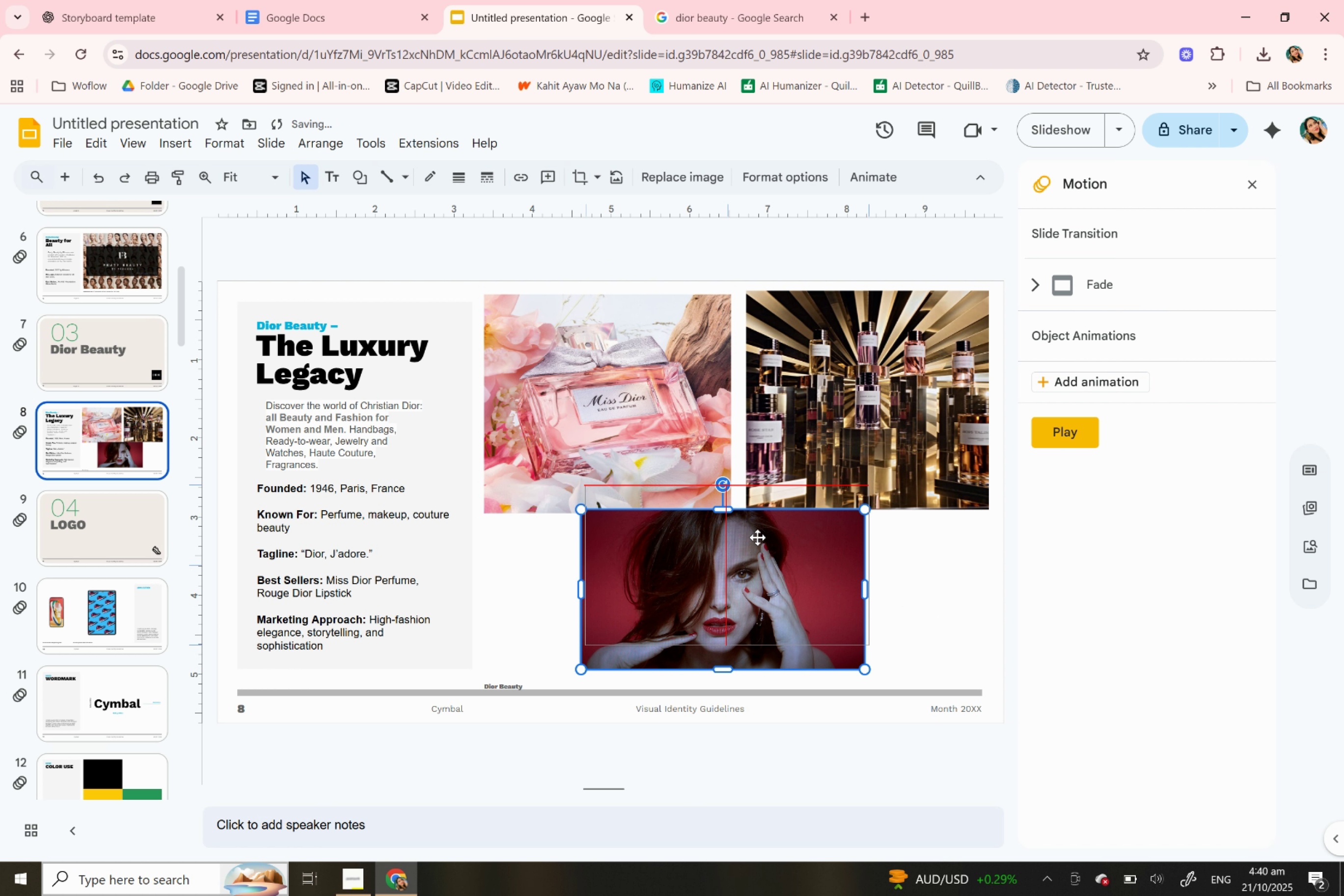 
wait(5.47)
 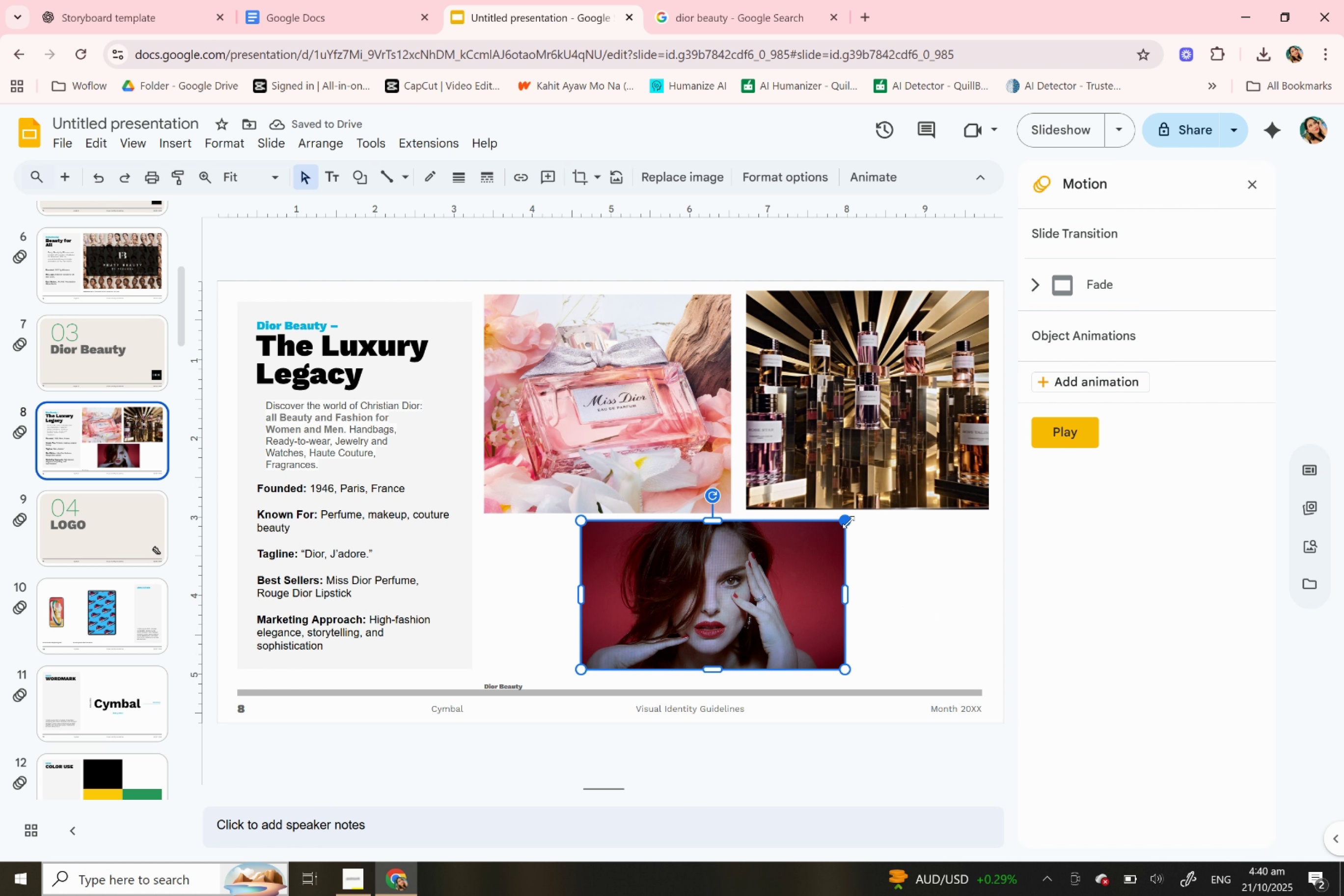 
left_click([924, 598])
 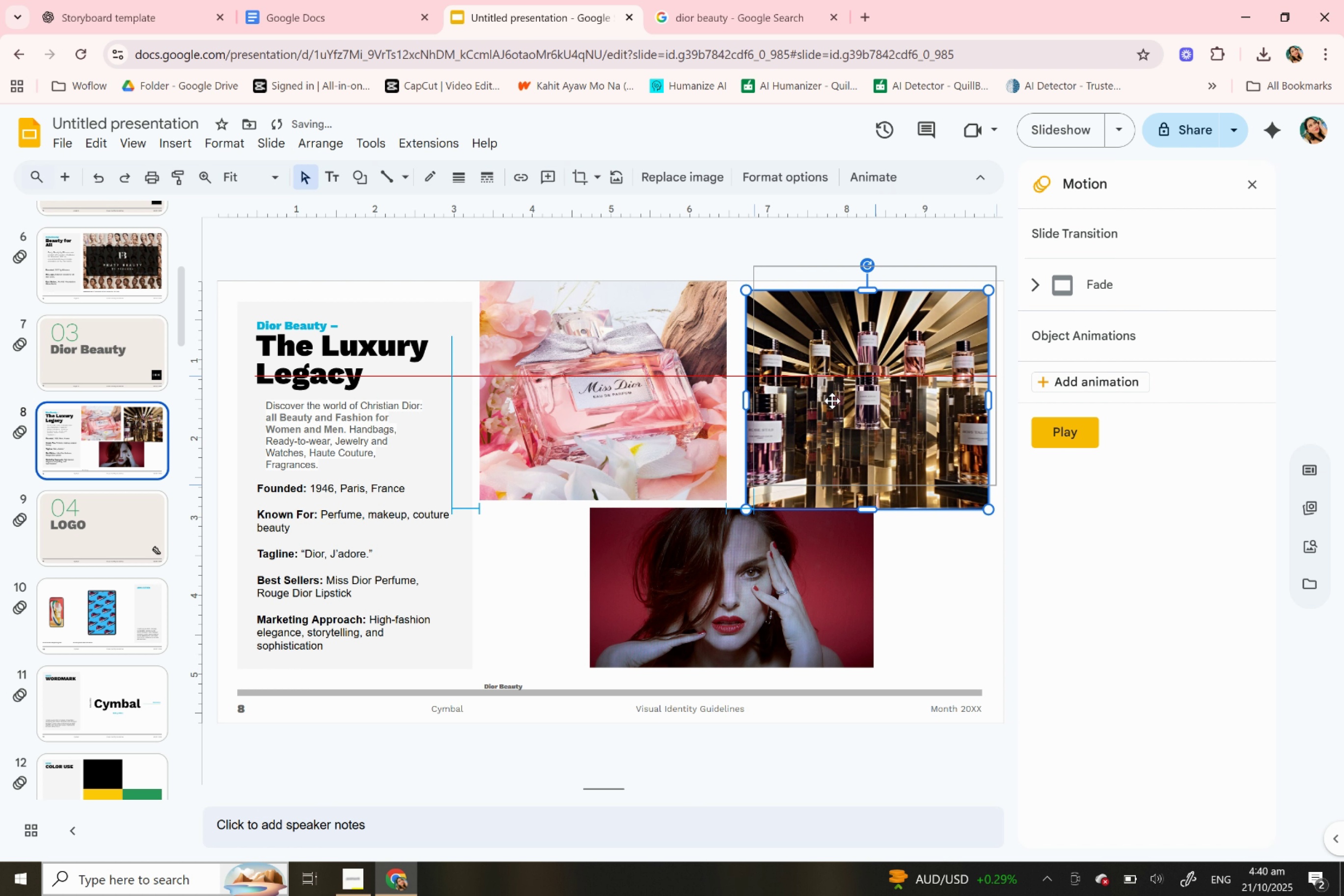 
wait(7.87)
 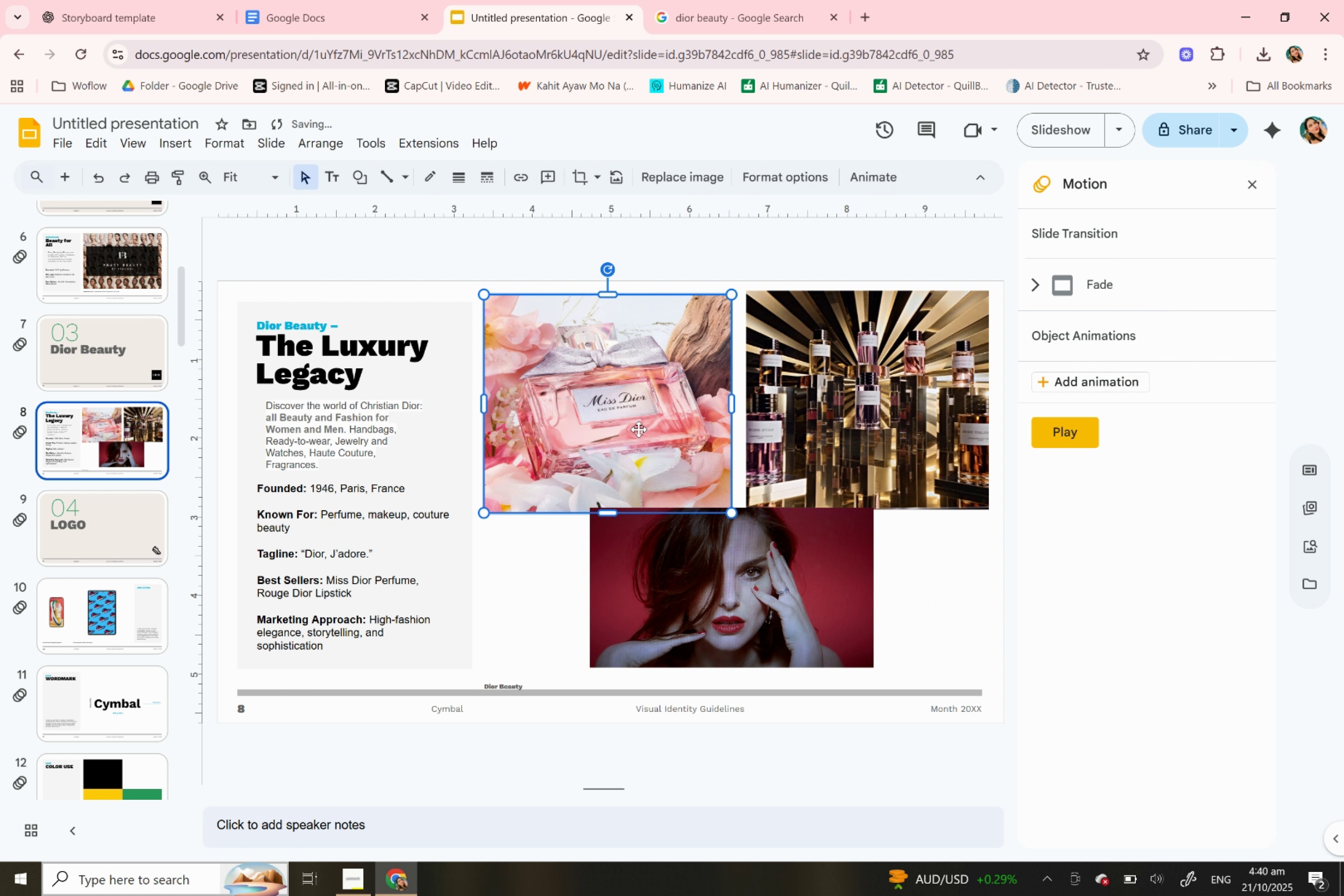 
left_click([941, 554])
 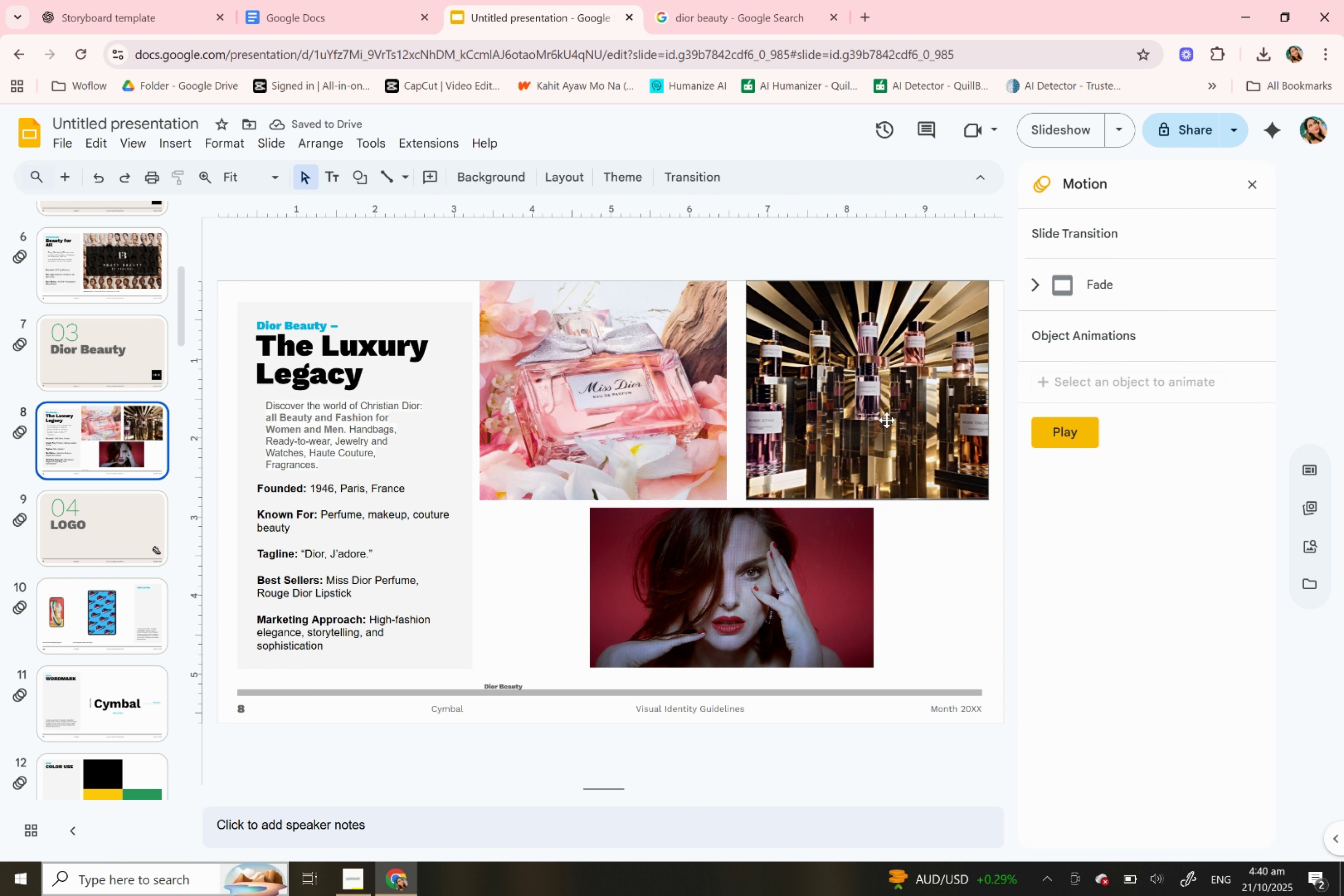 
left_click([871, 428])
 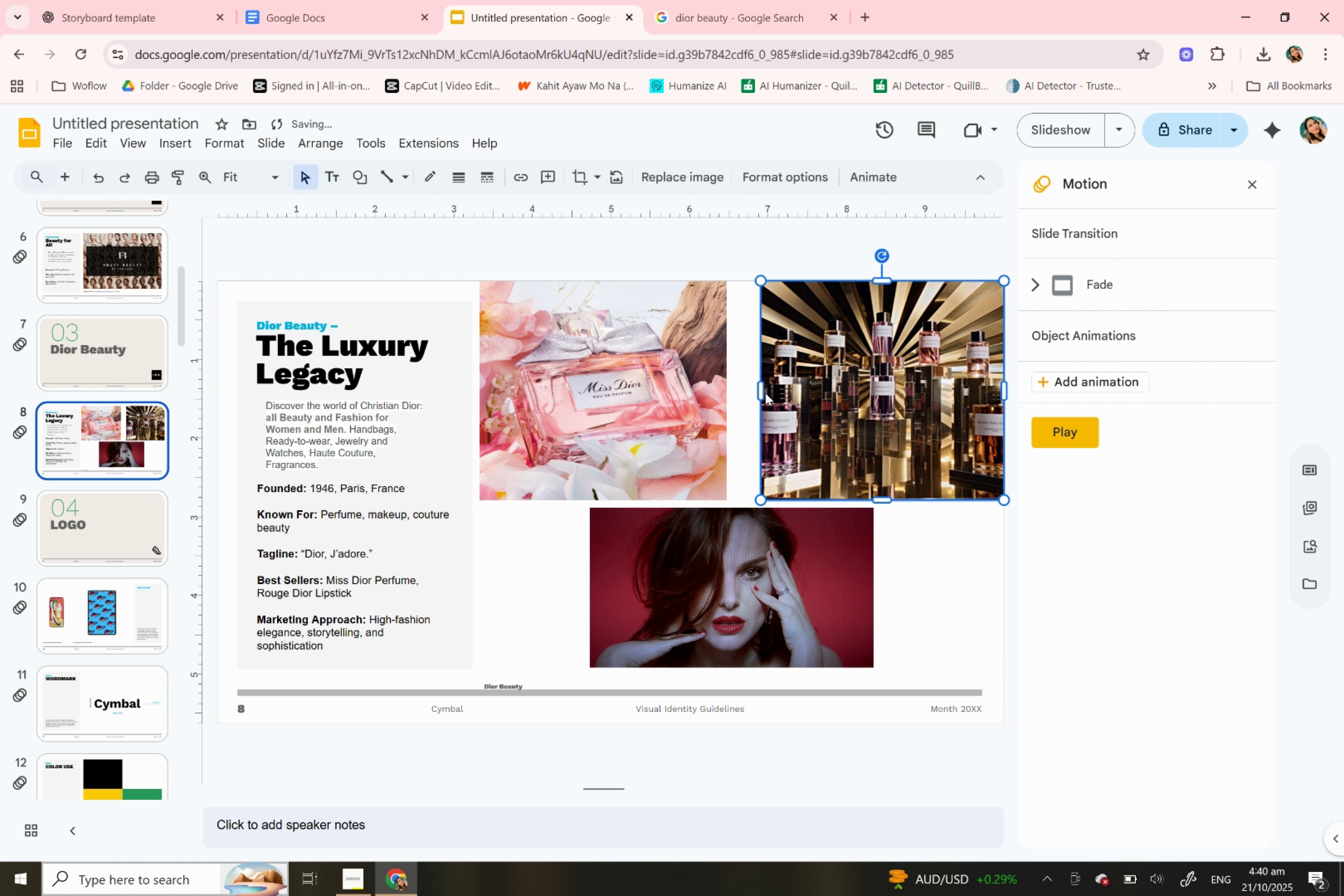 
left_click([679, 383])
 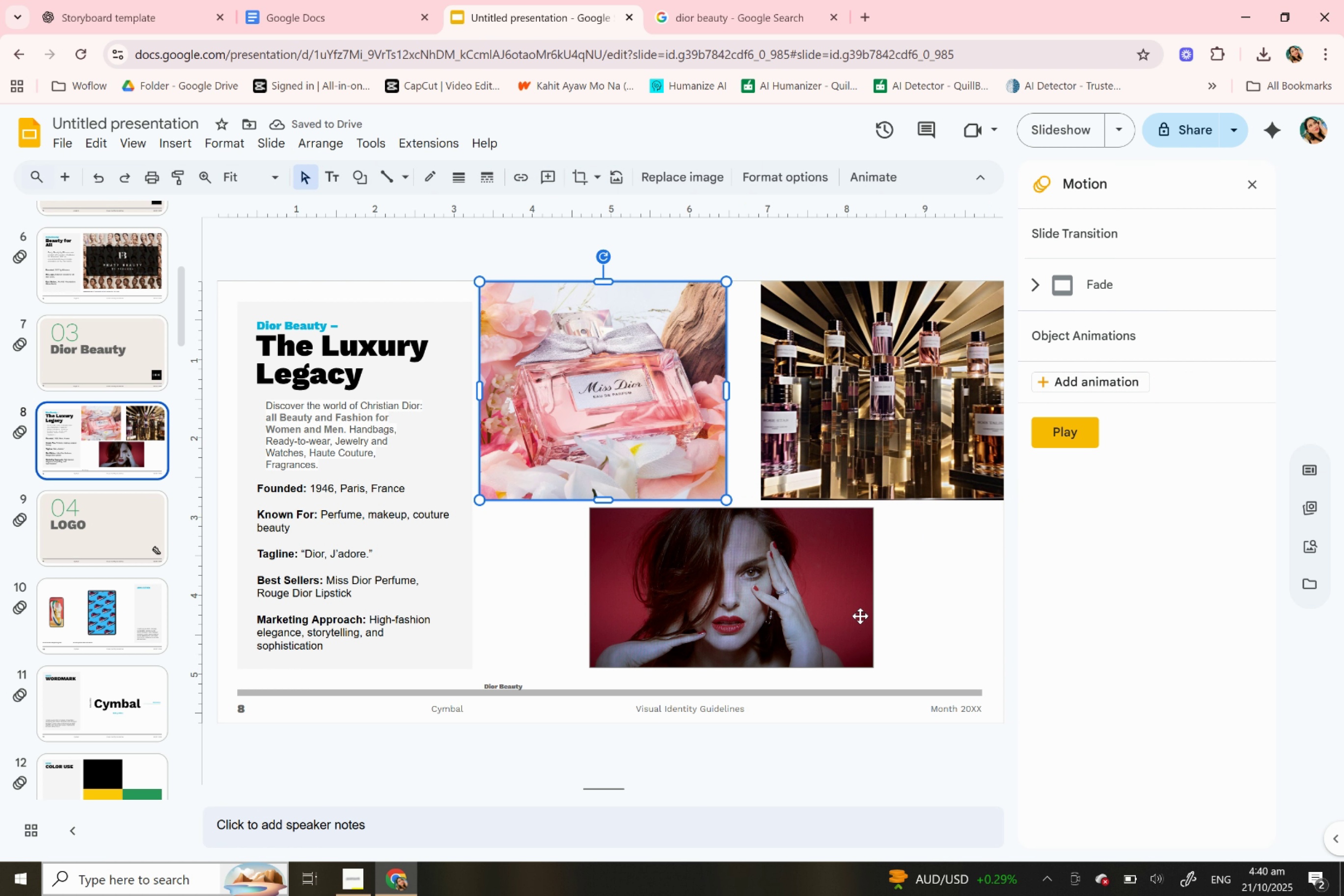 
left_click([738, 596])
 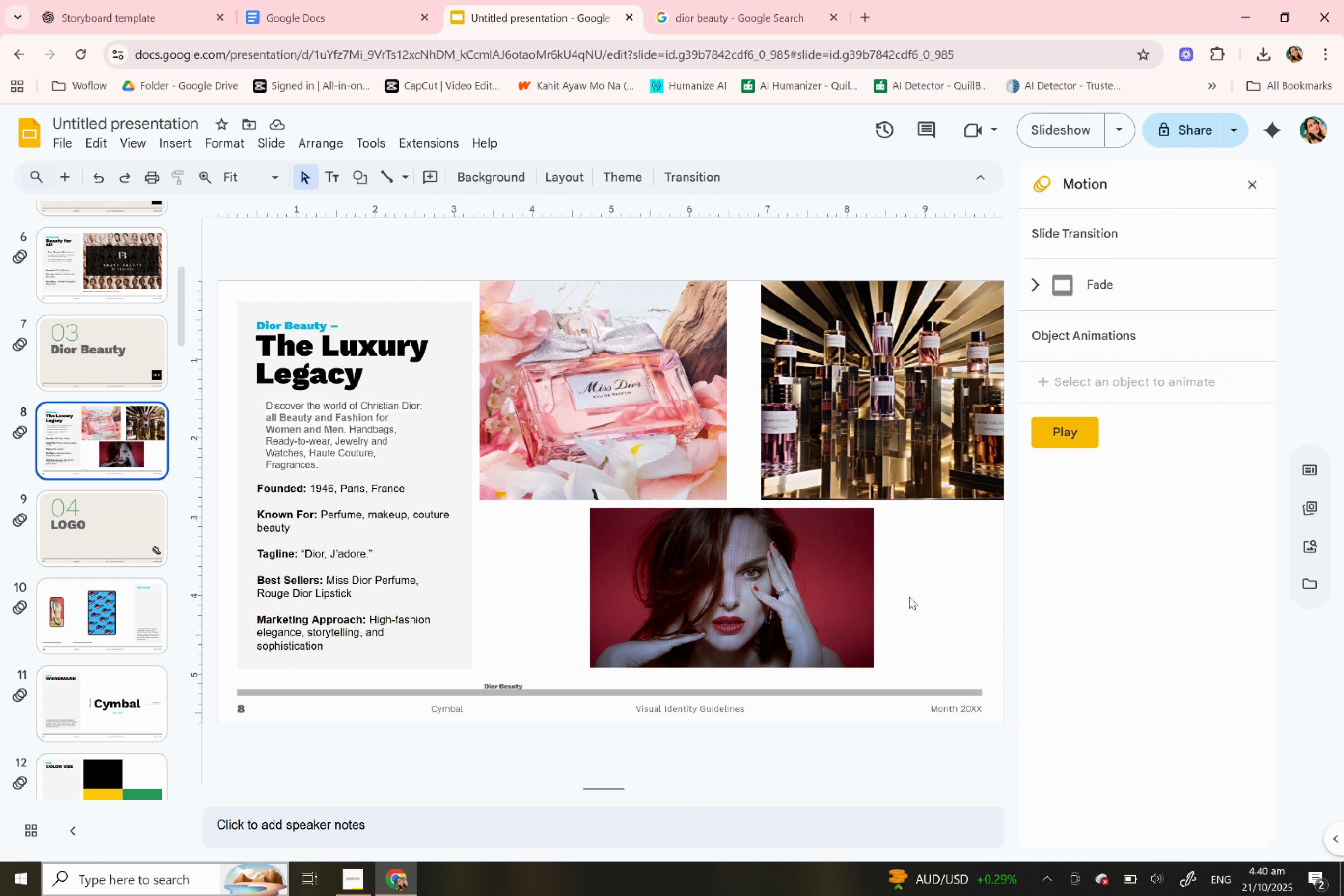 
left_click([909, 597])
 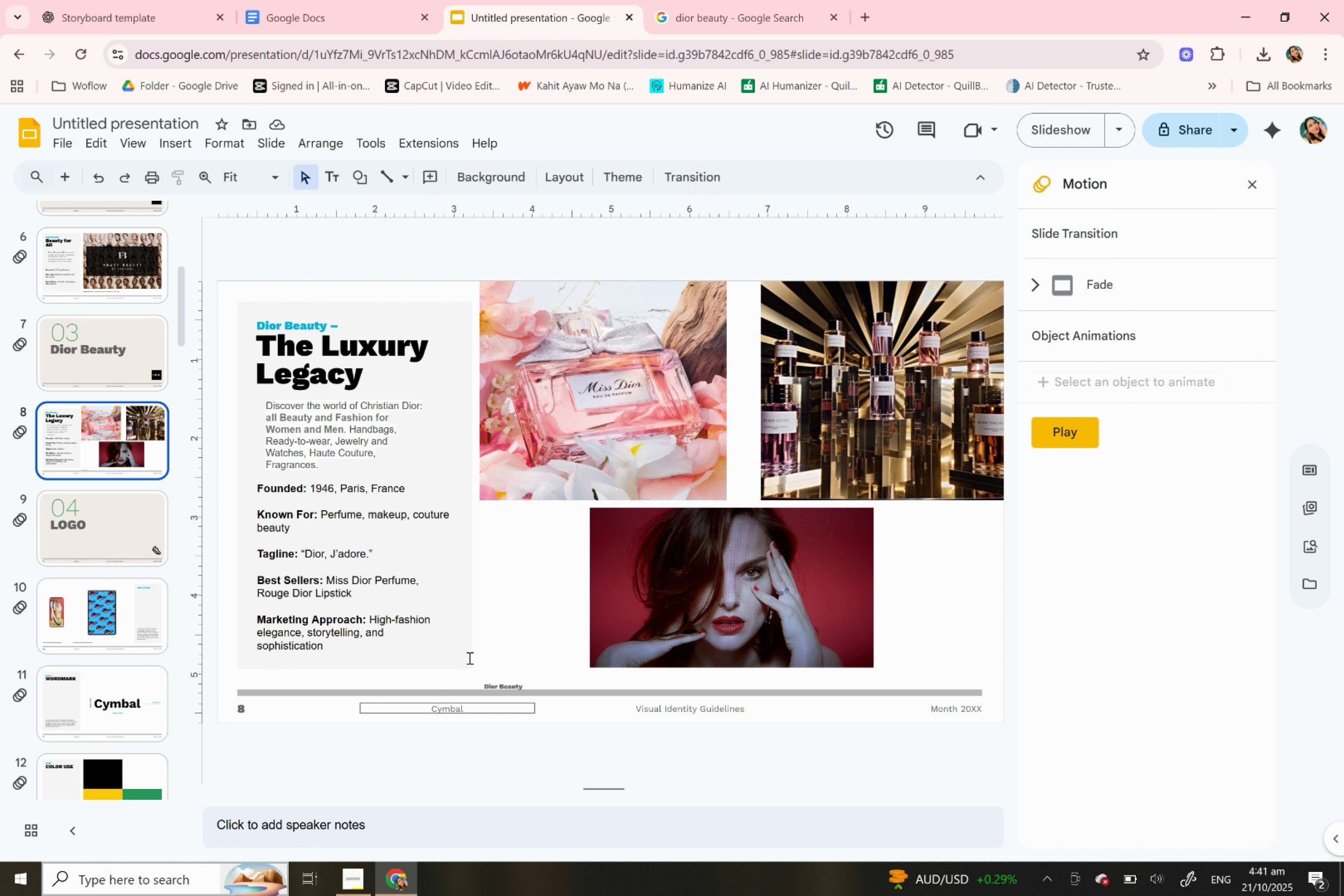 
left_click([617, 358])
 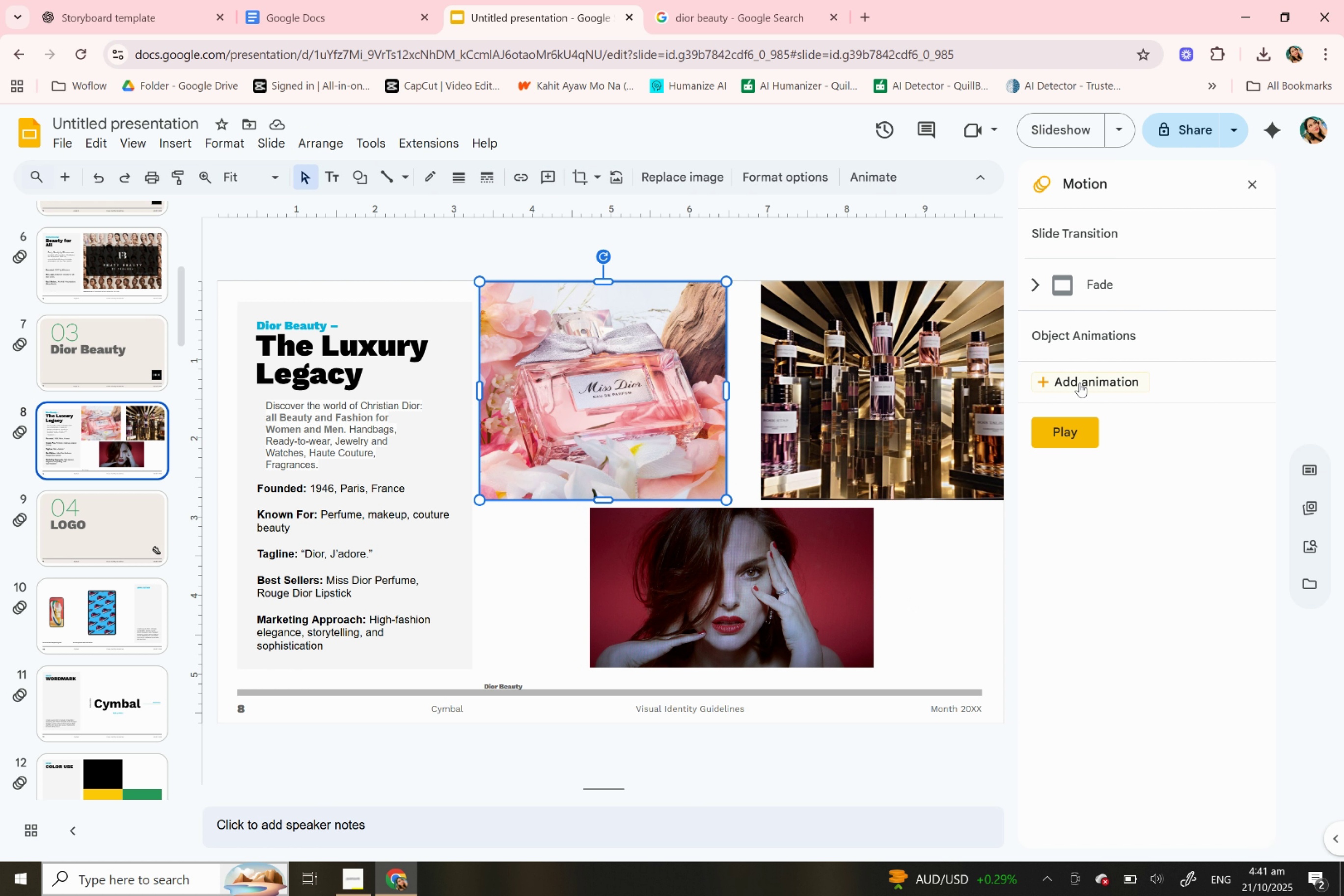 
left_click([1079, 382])
 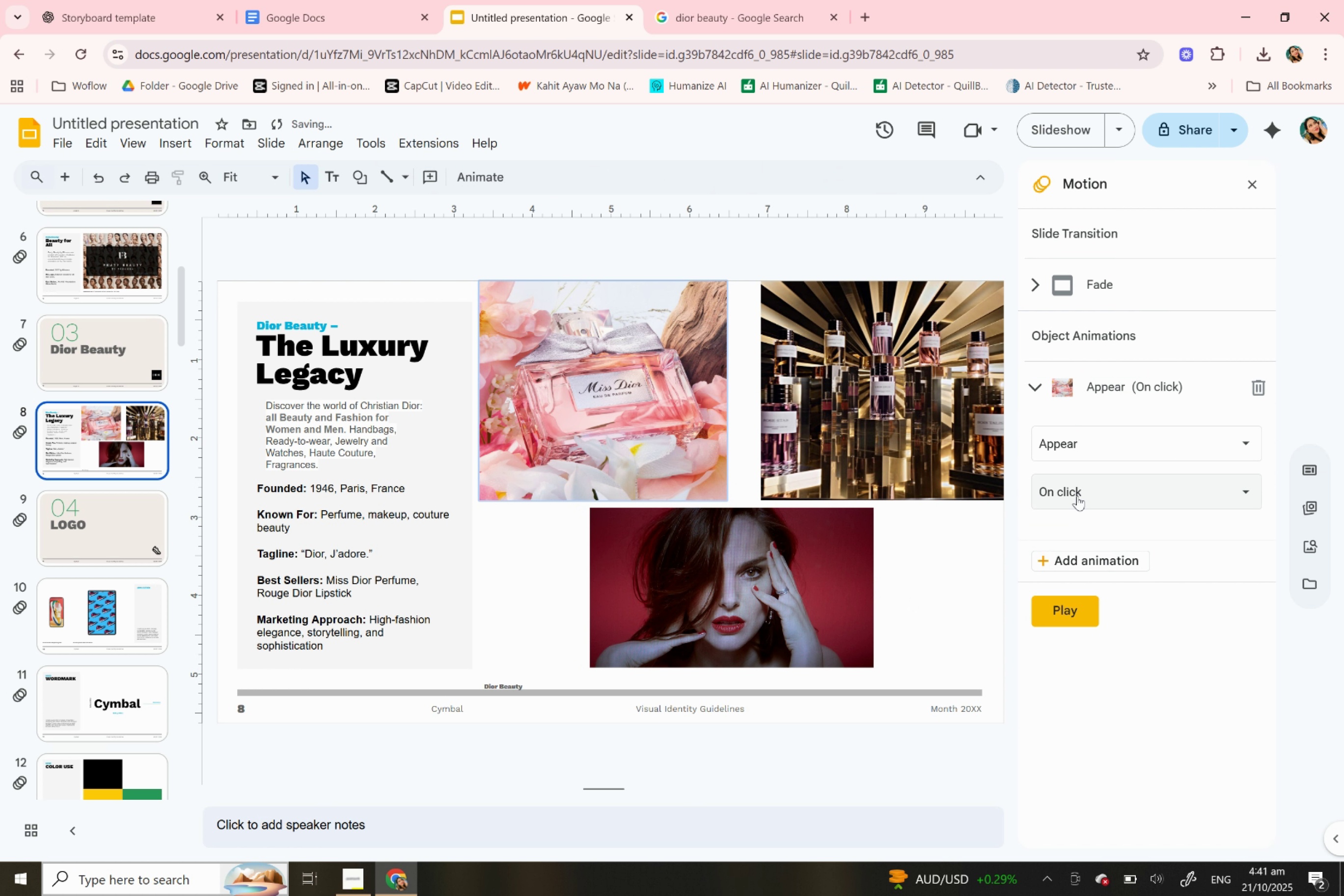 
left_click([1077, 495])
 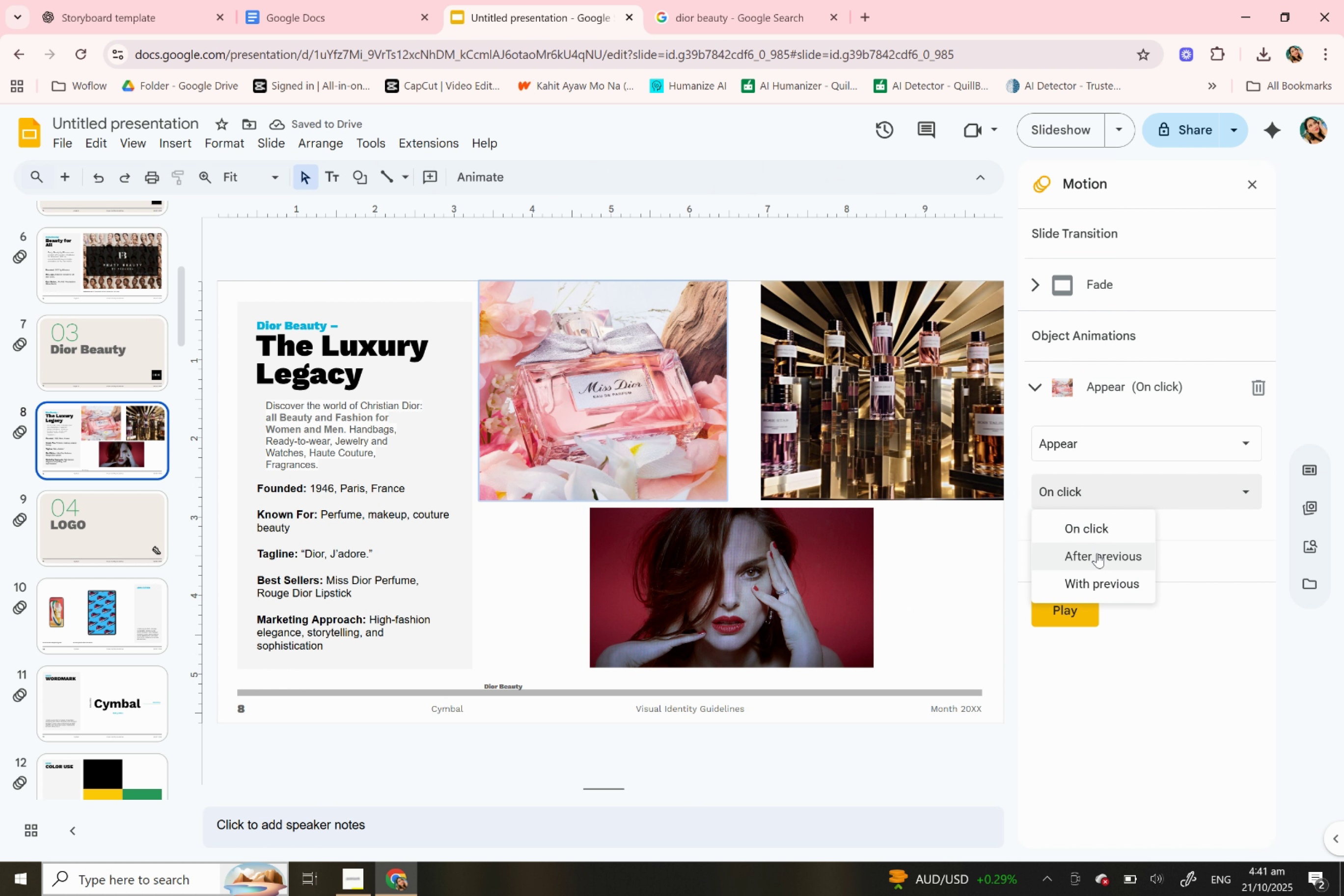 
left_click([1097, 553])
 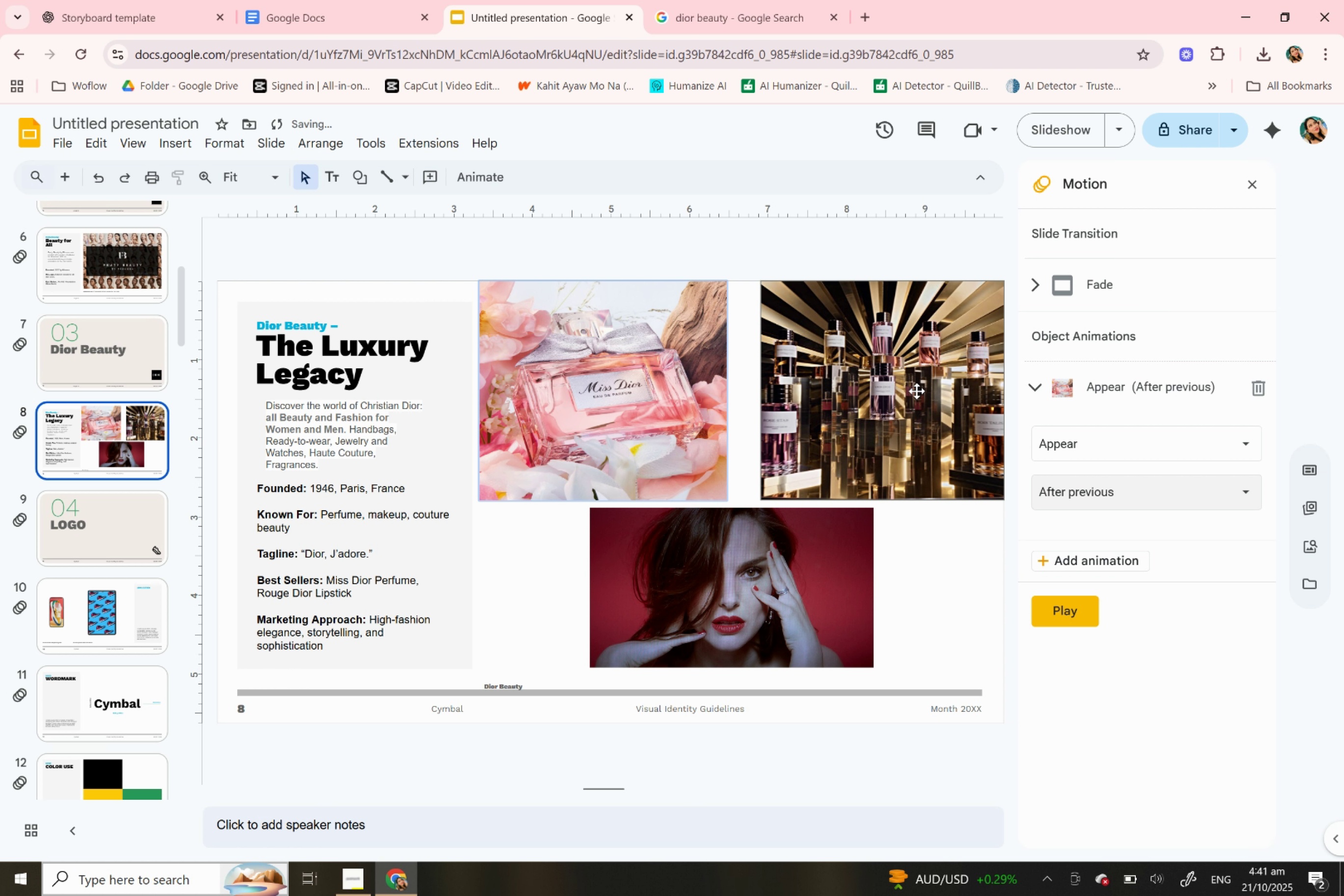 
left_click([883, 380])
 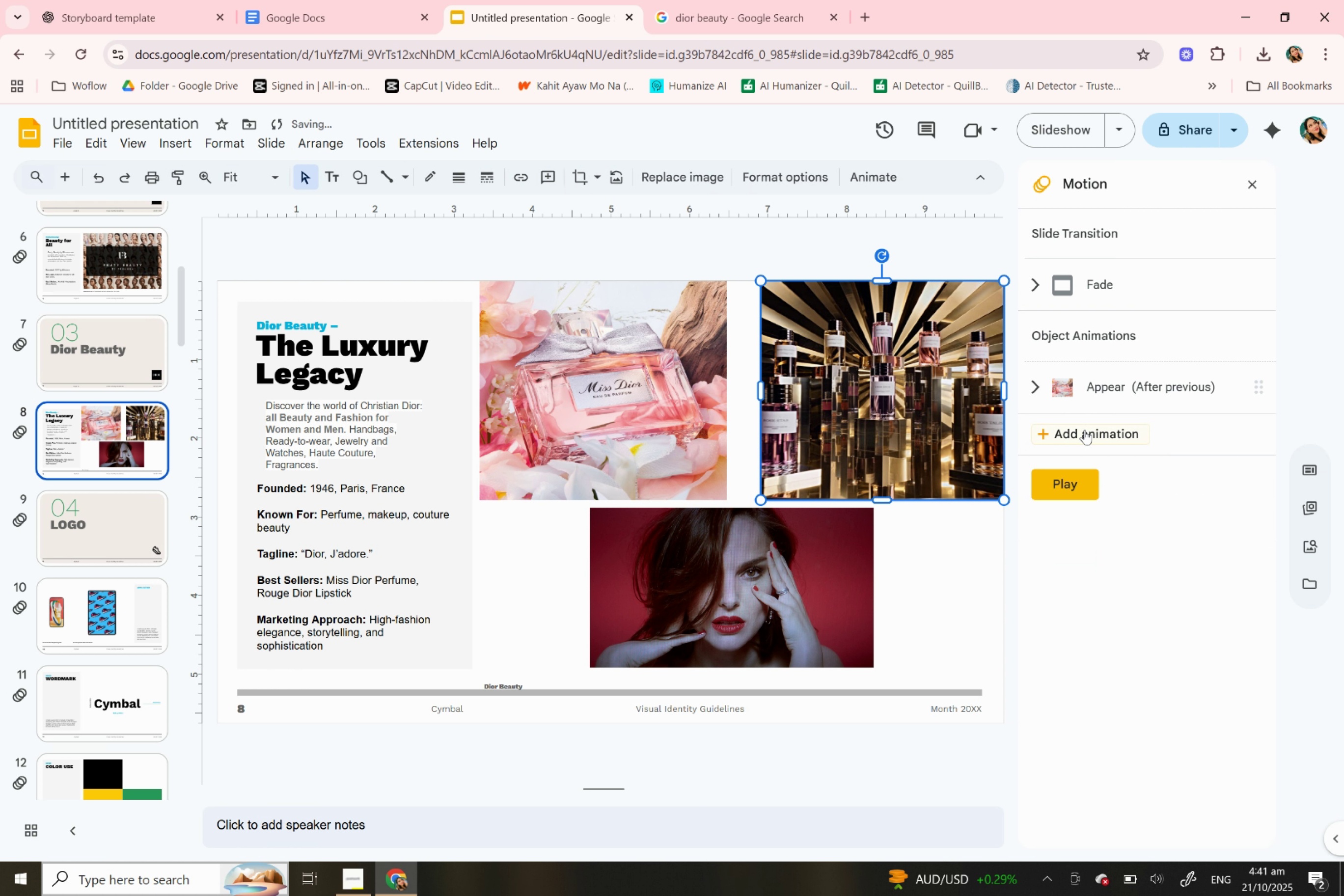 
left_click([1084, 430])
 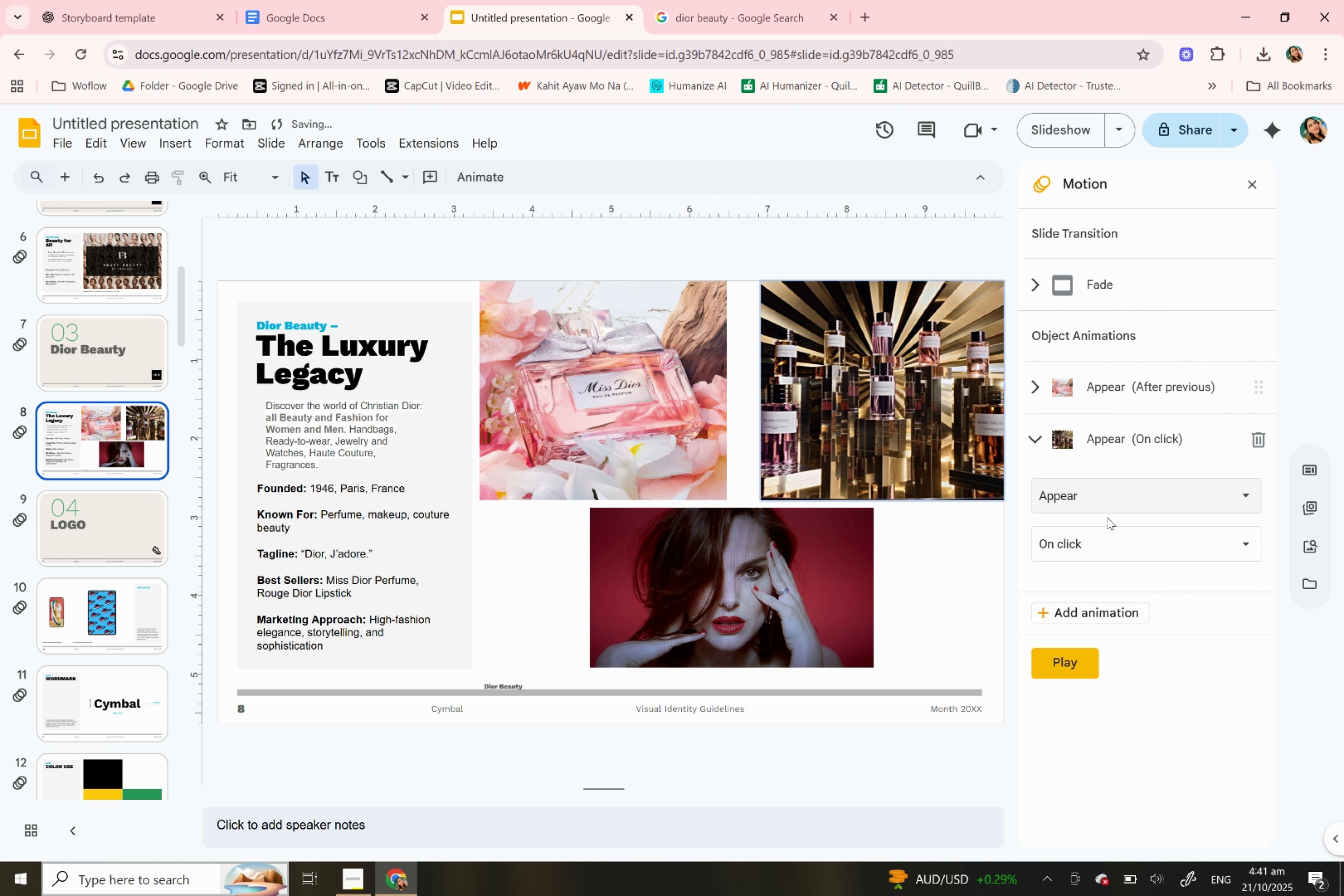 
left_click([1107, 531])
 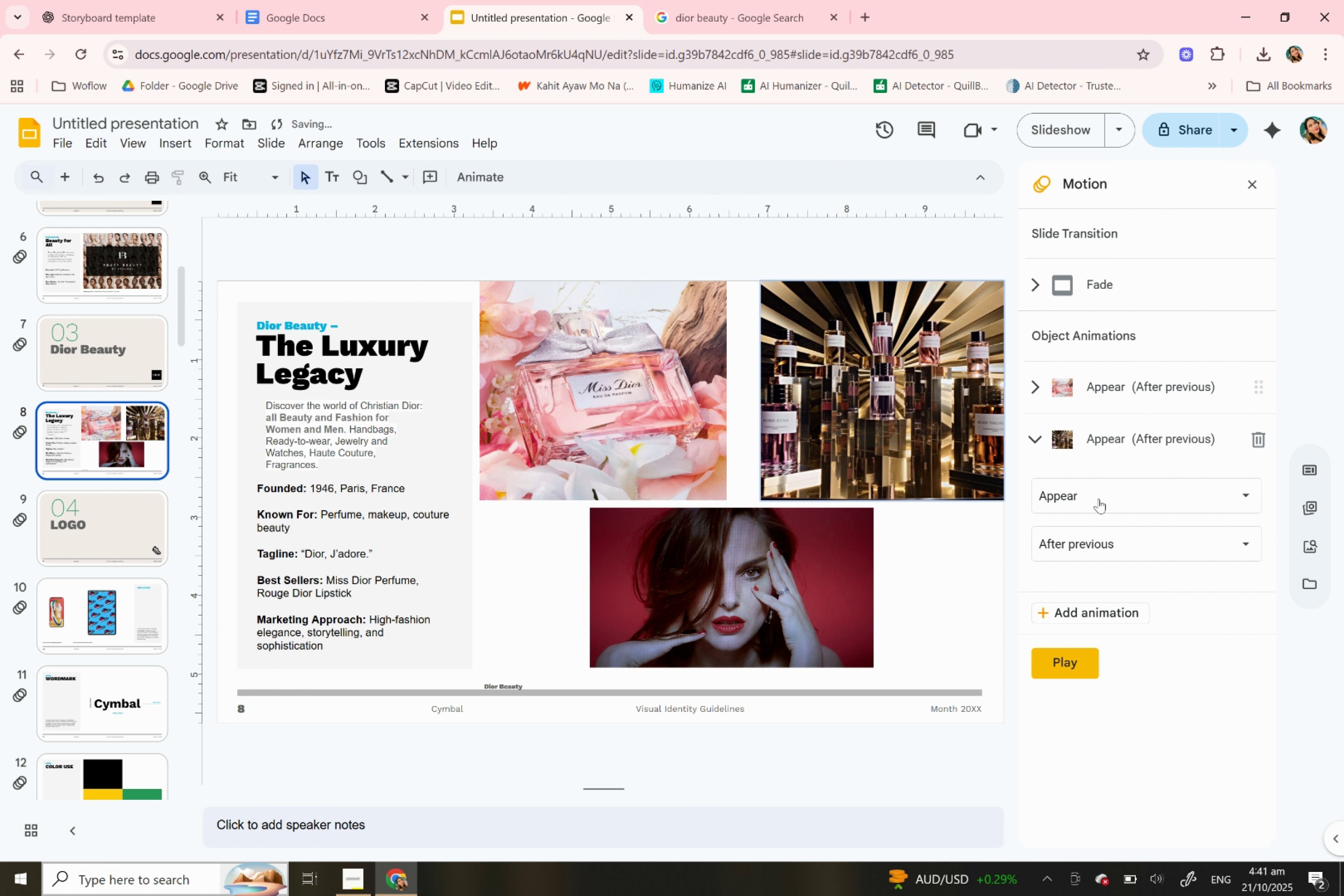 
left_click([1098, 498])
 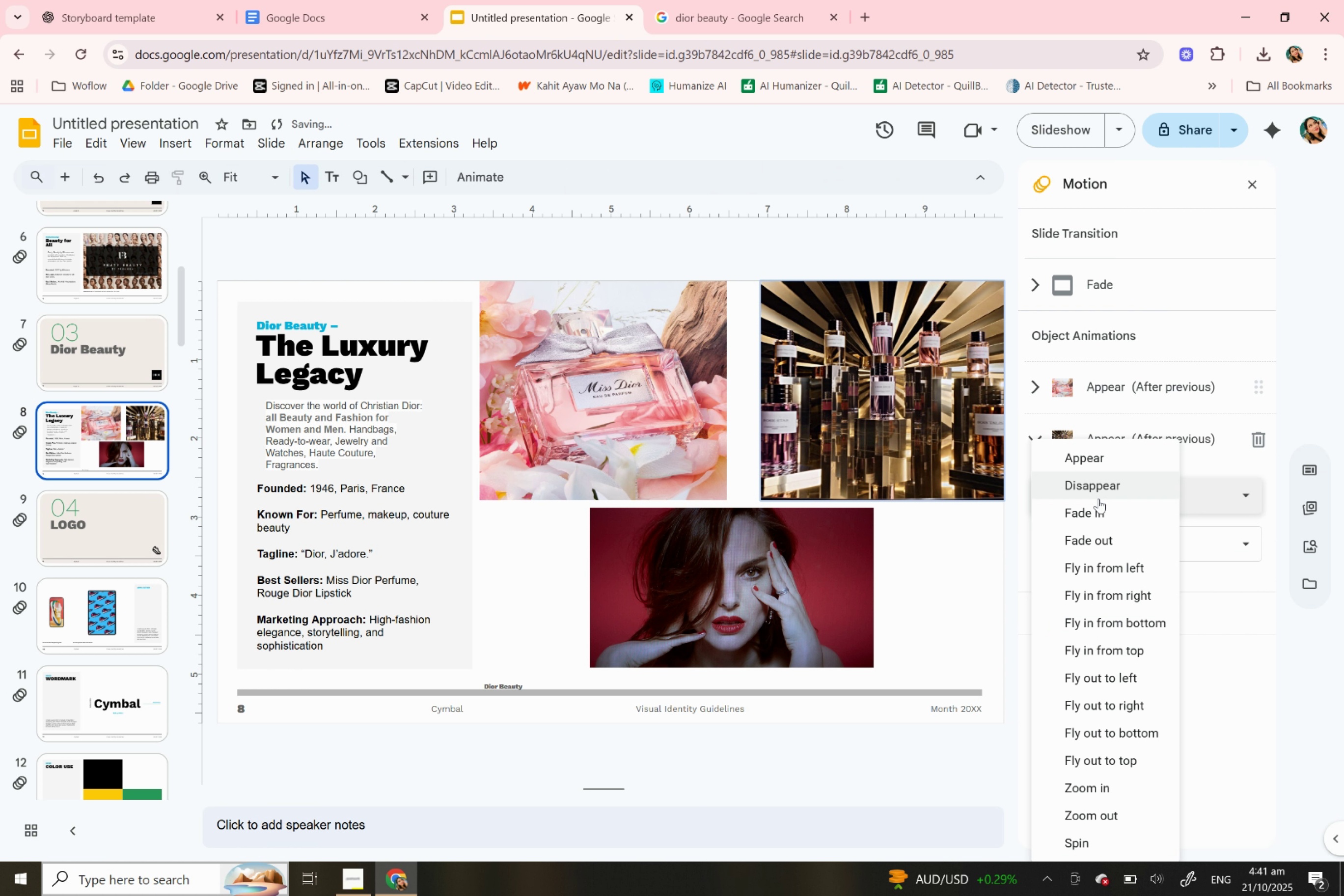 
left_click([1098, 498])
 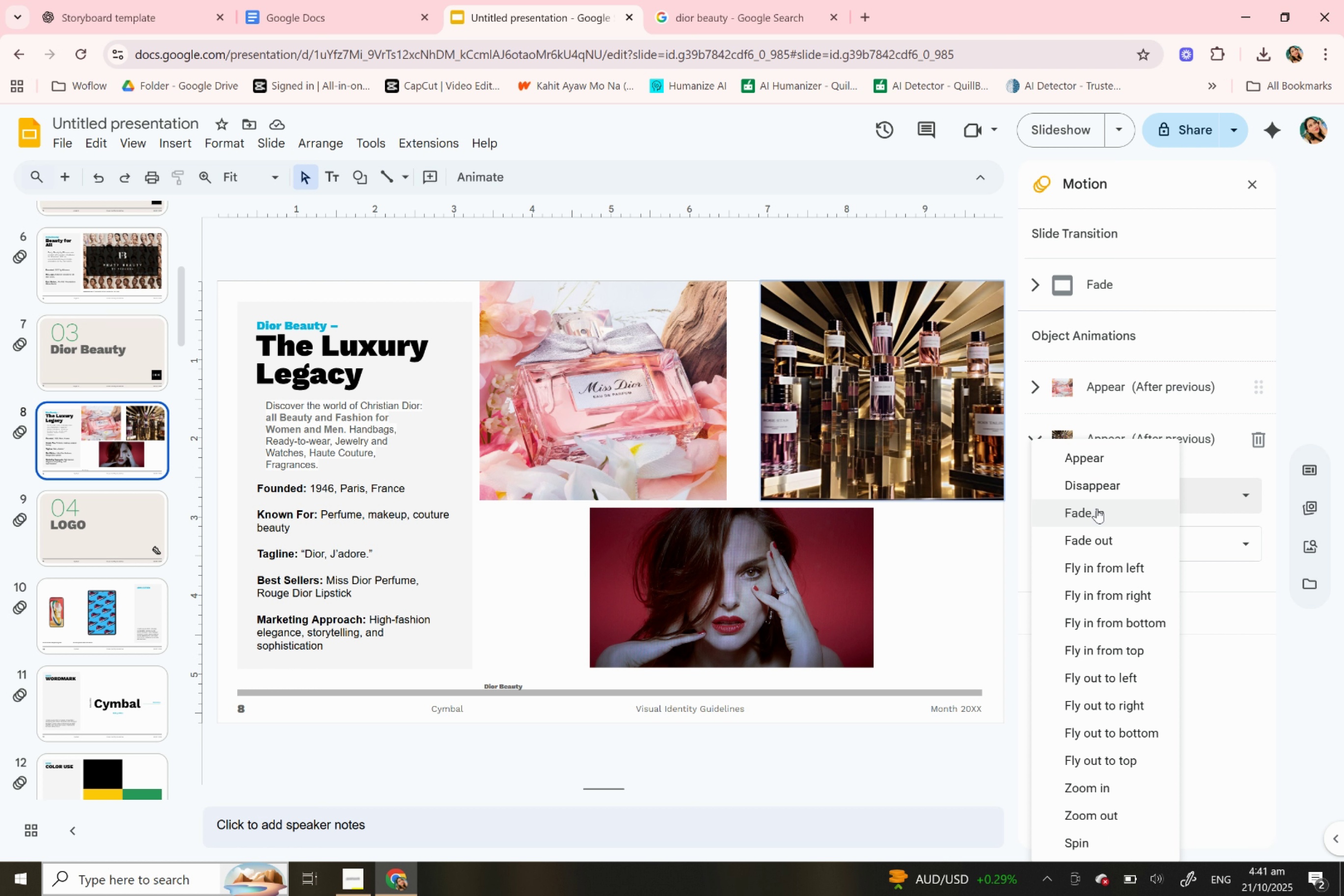 
wait(6.33)
 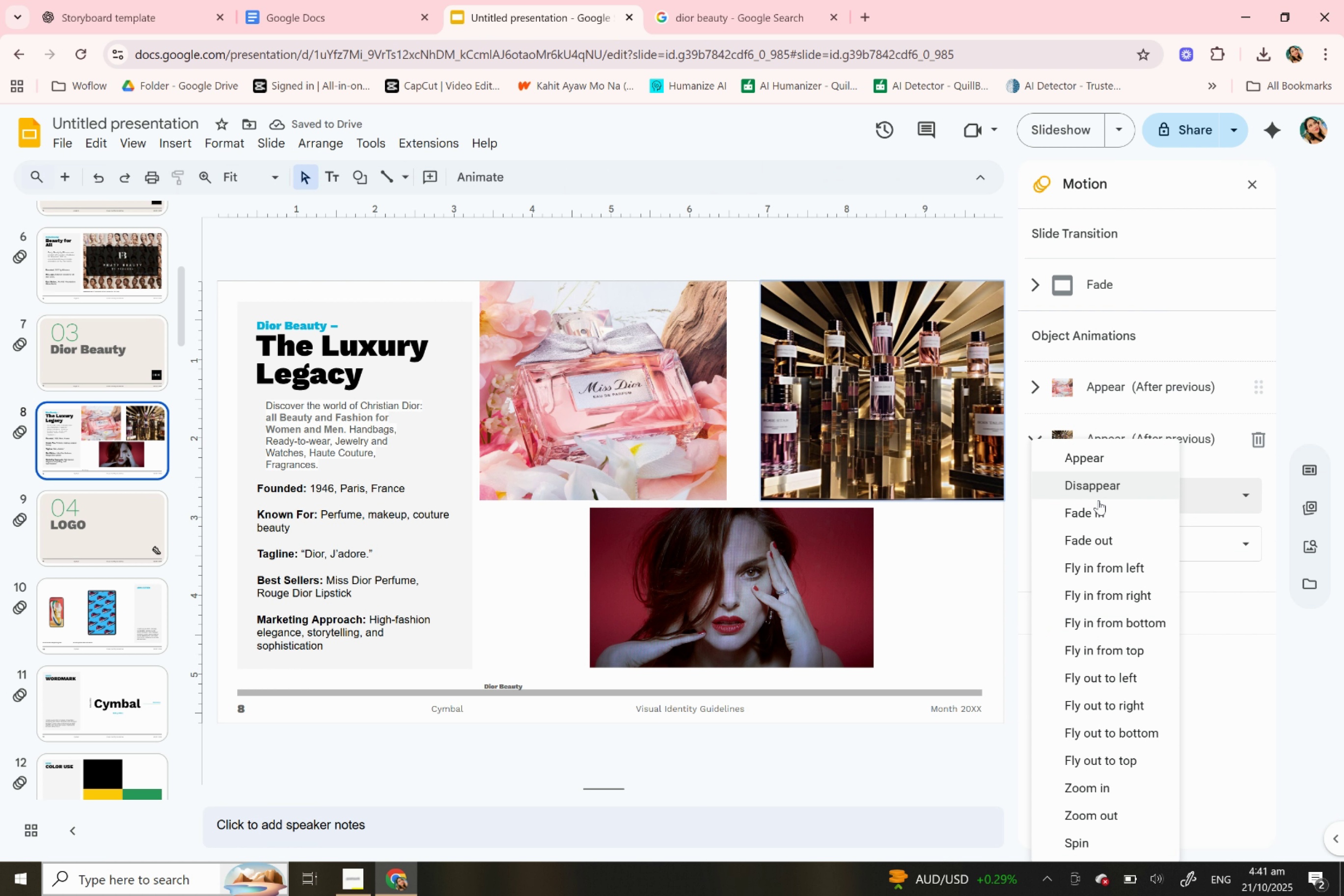 
left_click([1082, 454])
 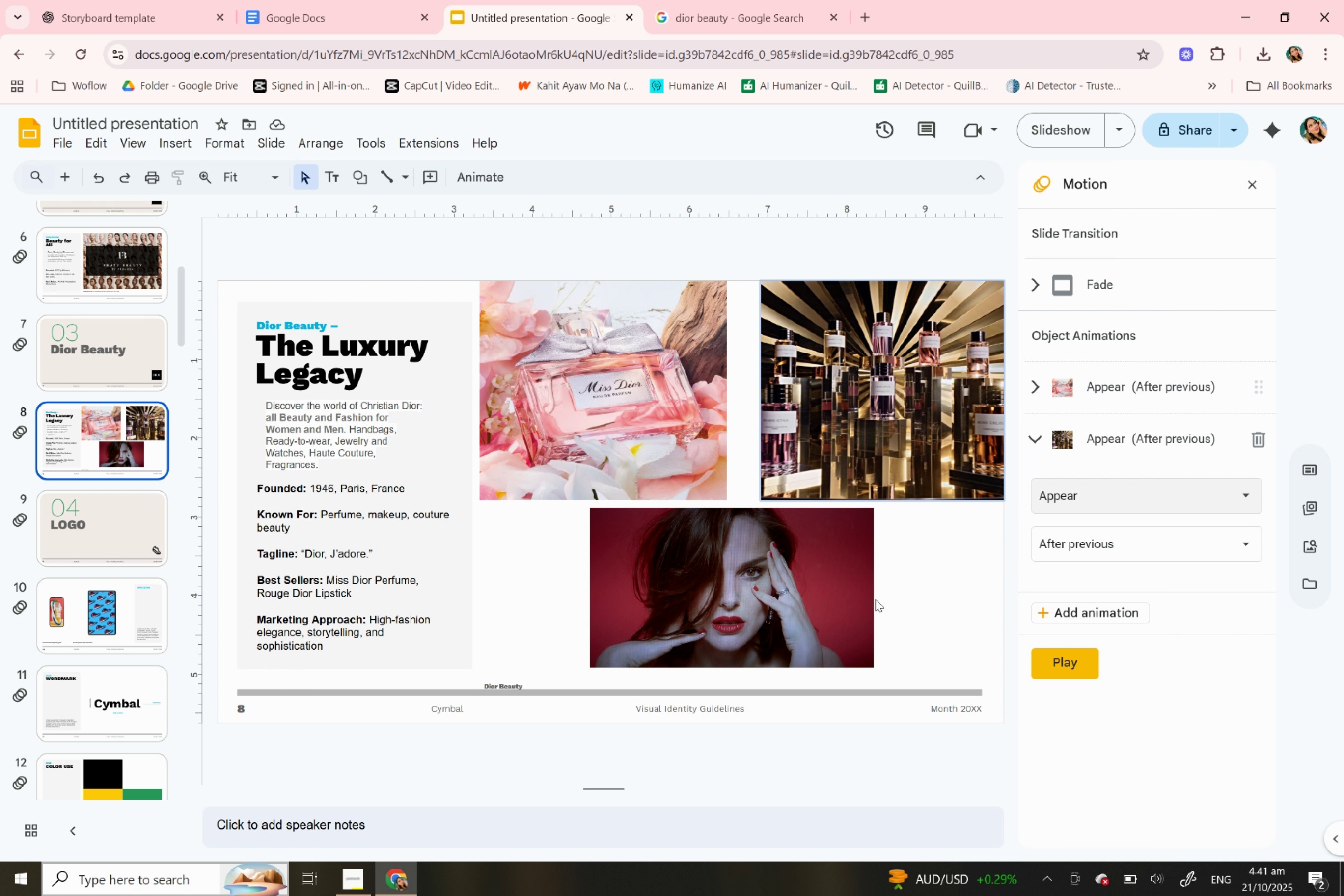 
left_click([789, 584])
 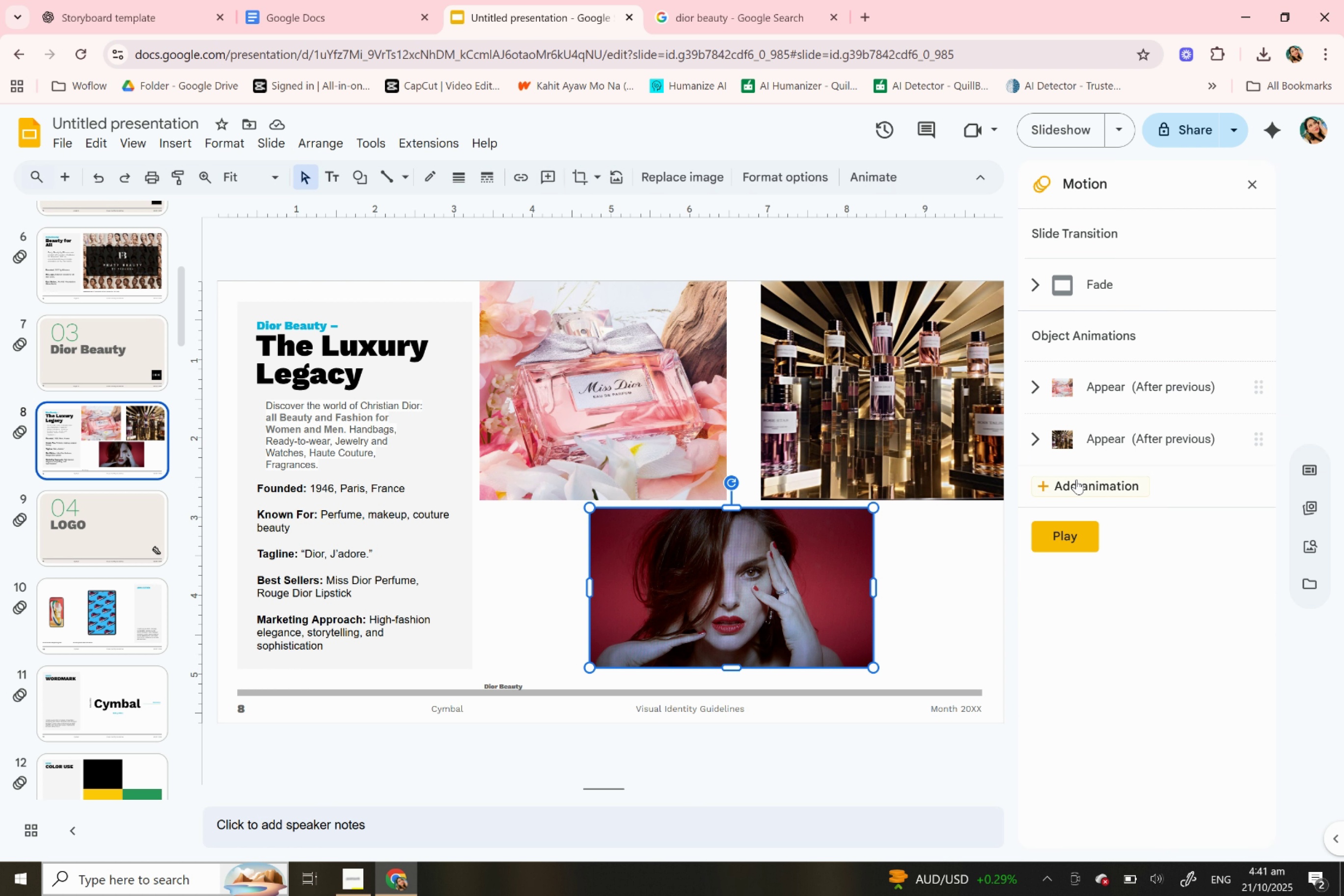 
left_click([1076, 479])
 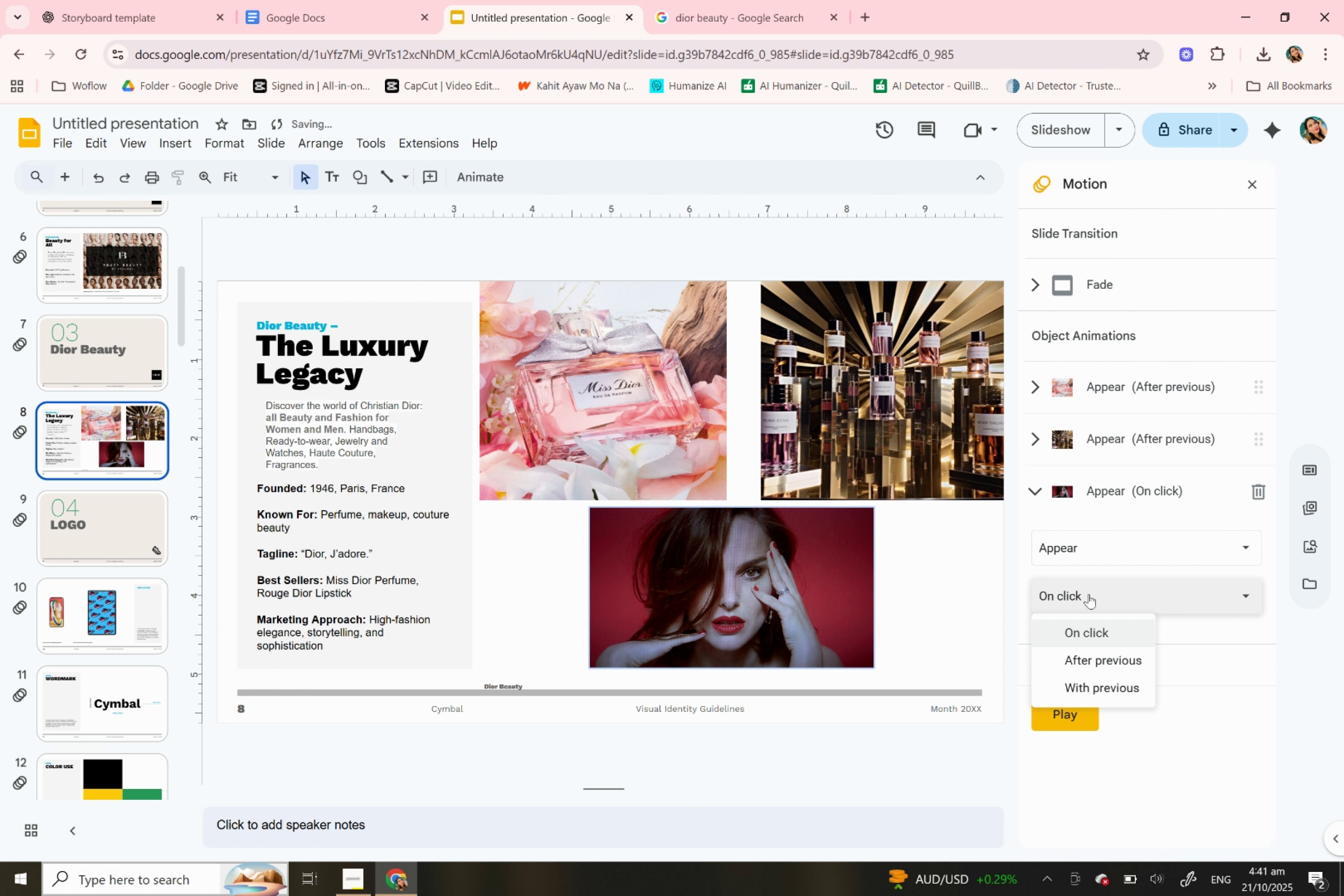 
left_click([1088, 594])
 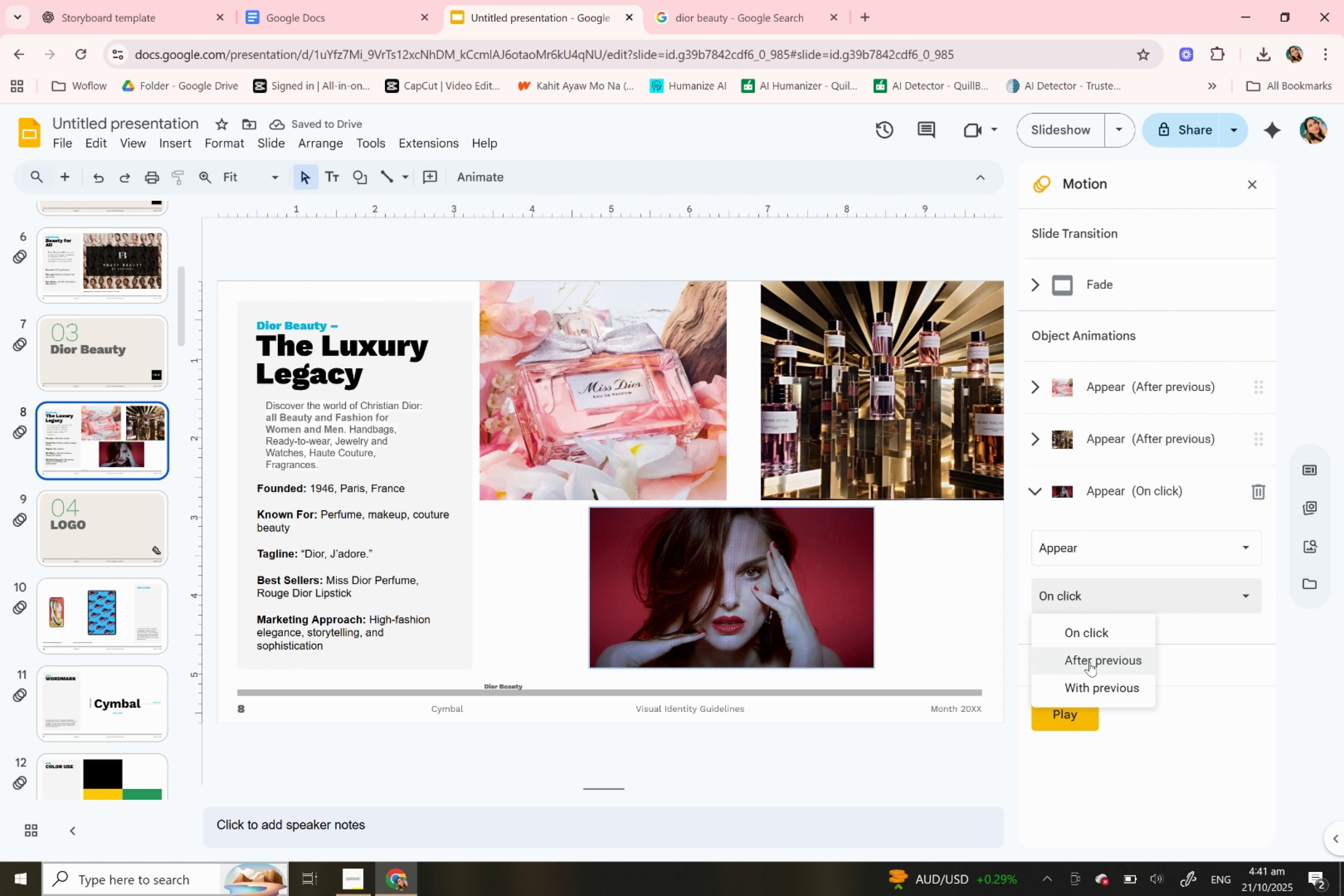 
left_click([1089, 661])
 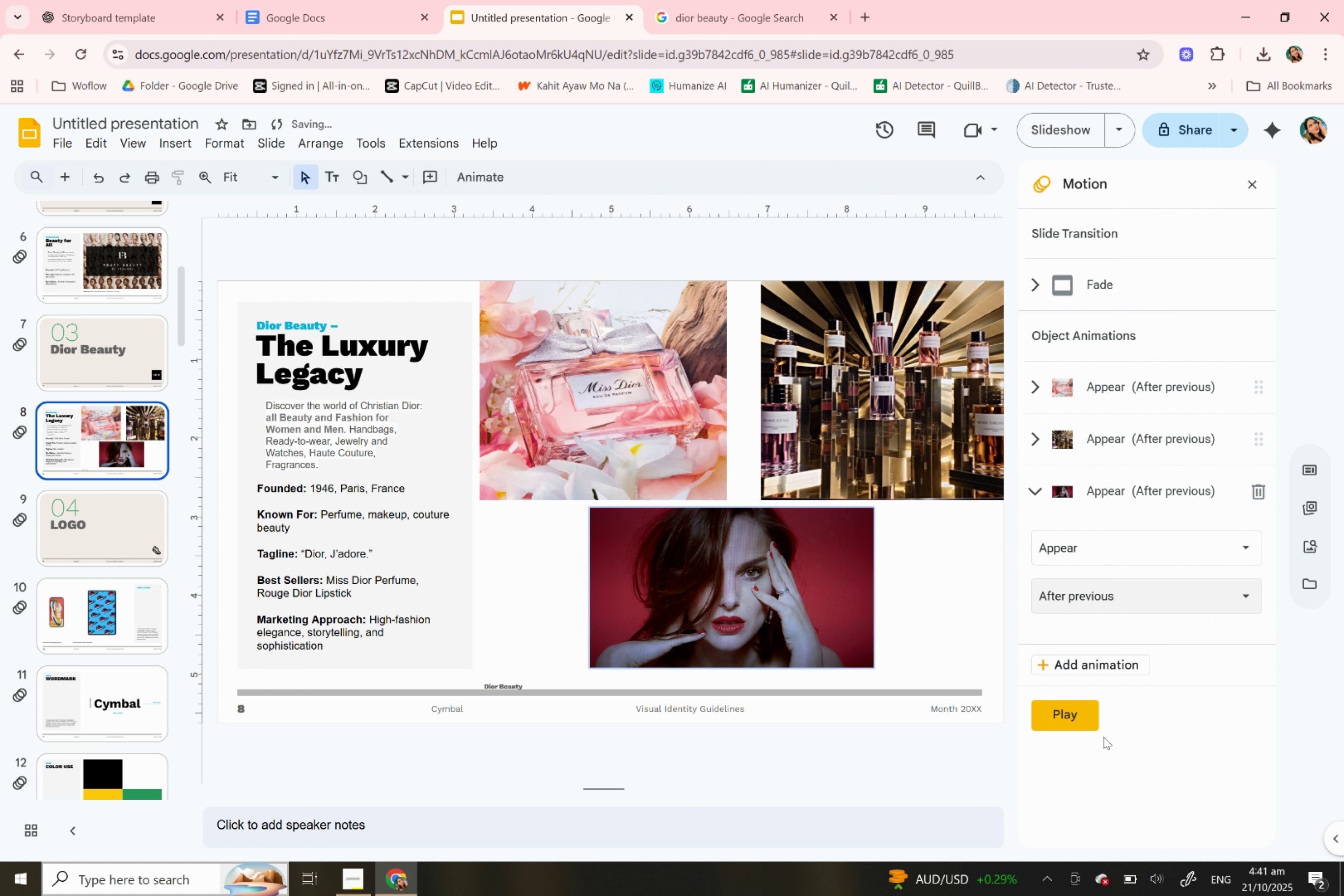 
left_click([1062, 715])
 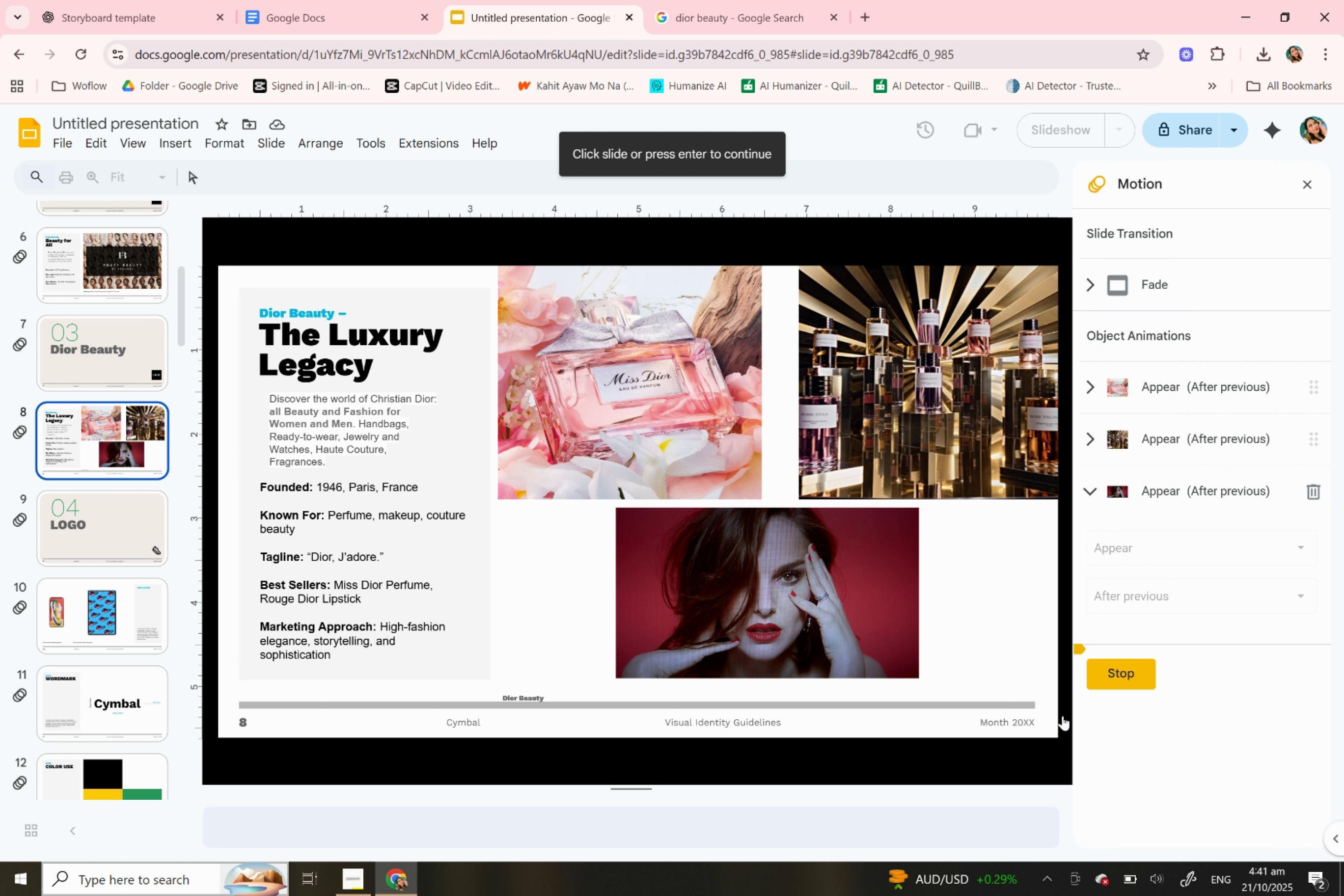 
wait(9.37)
 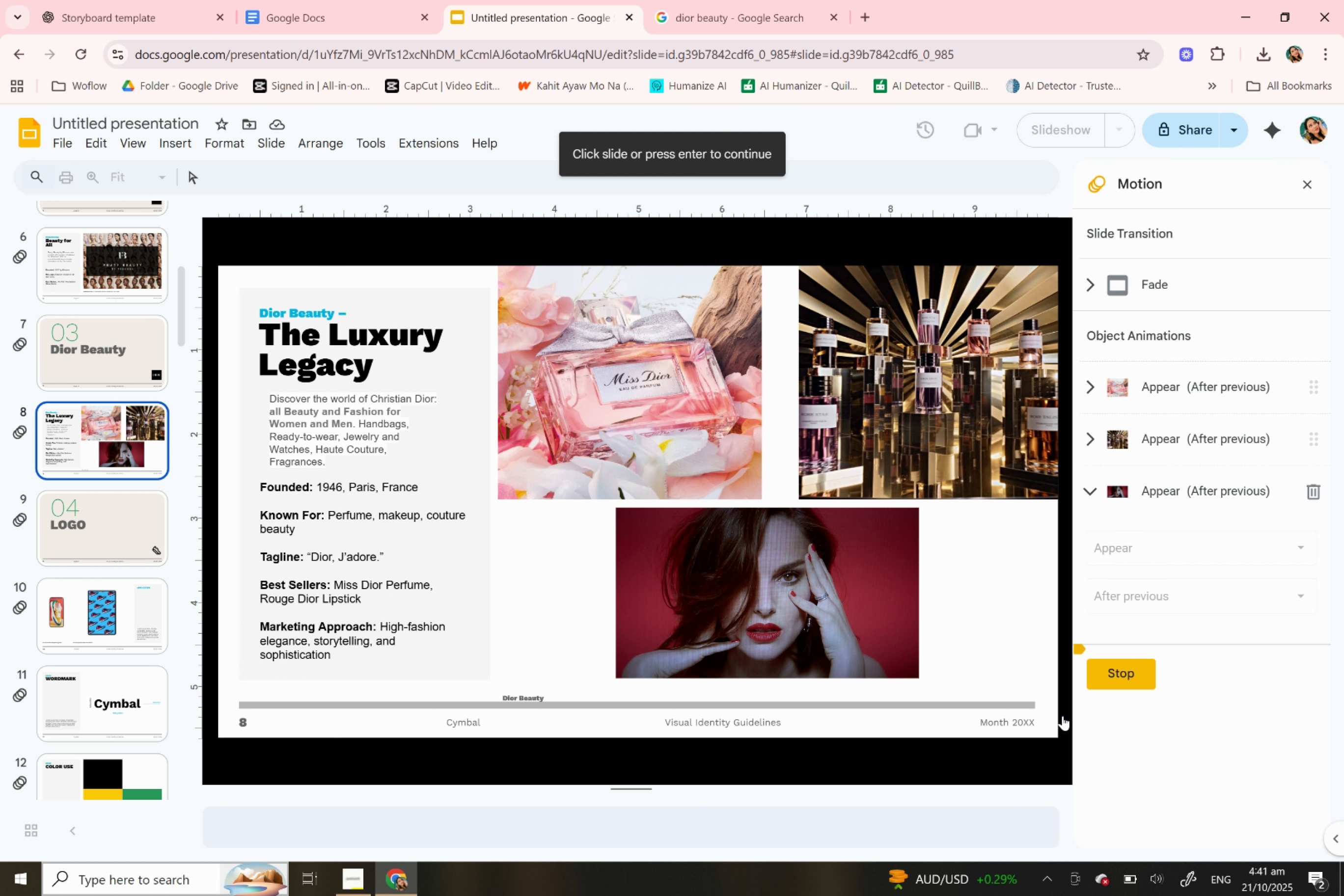 
left_click([1115, 680])
 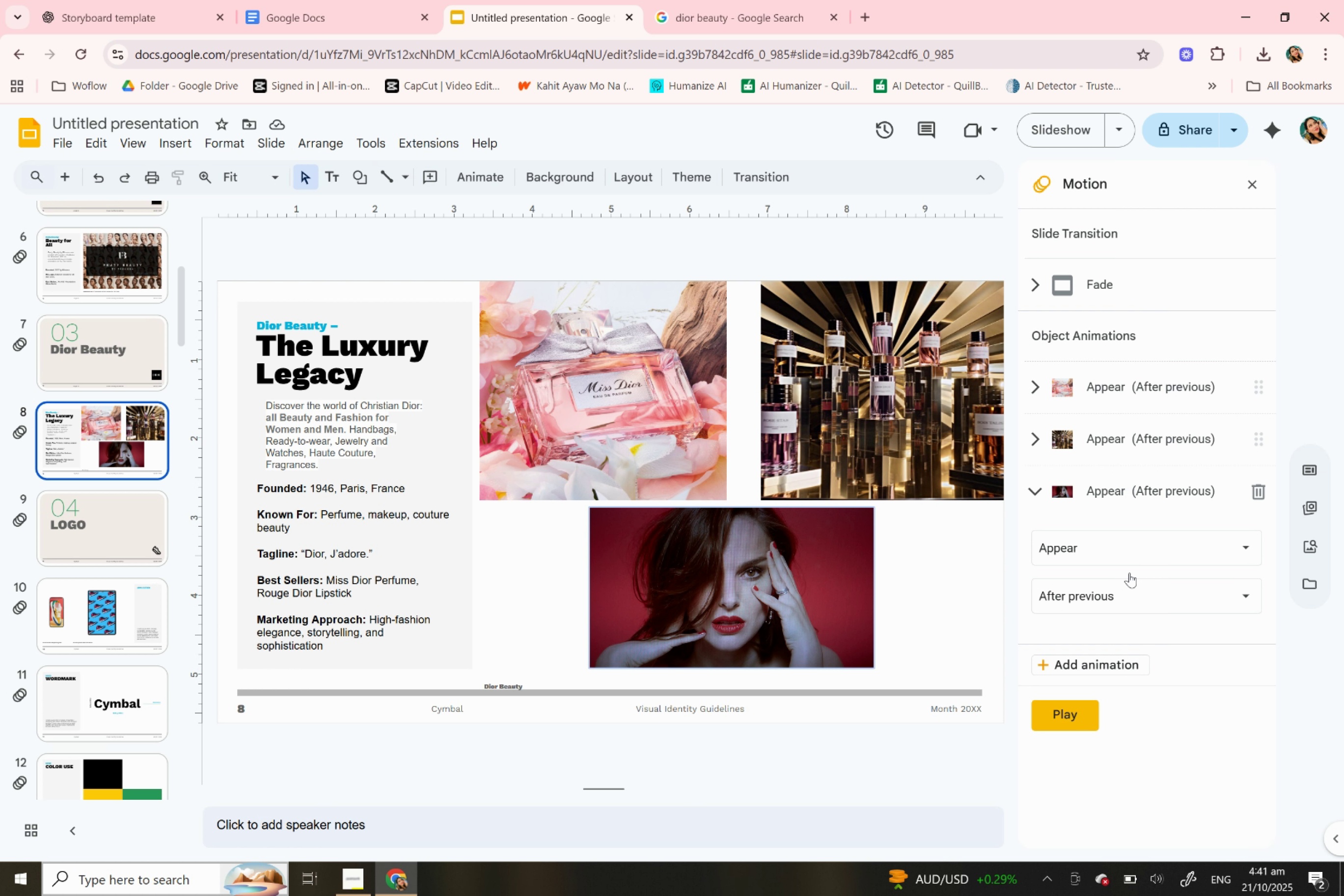 
left_click([1114, 603])
 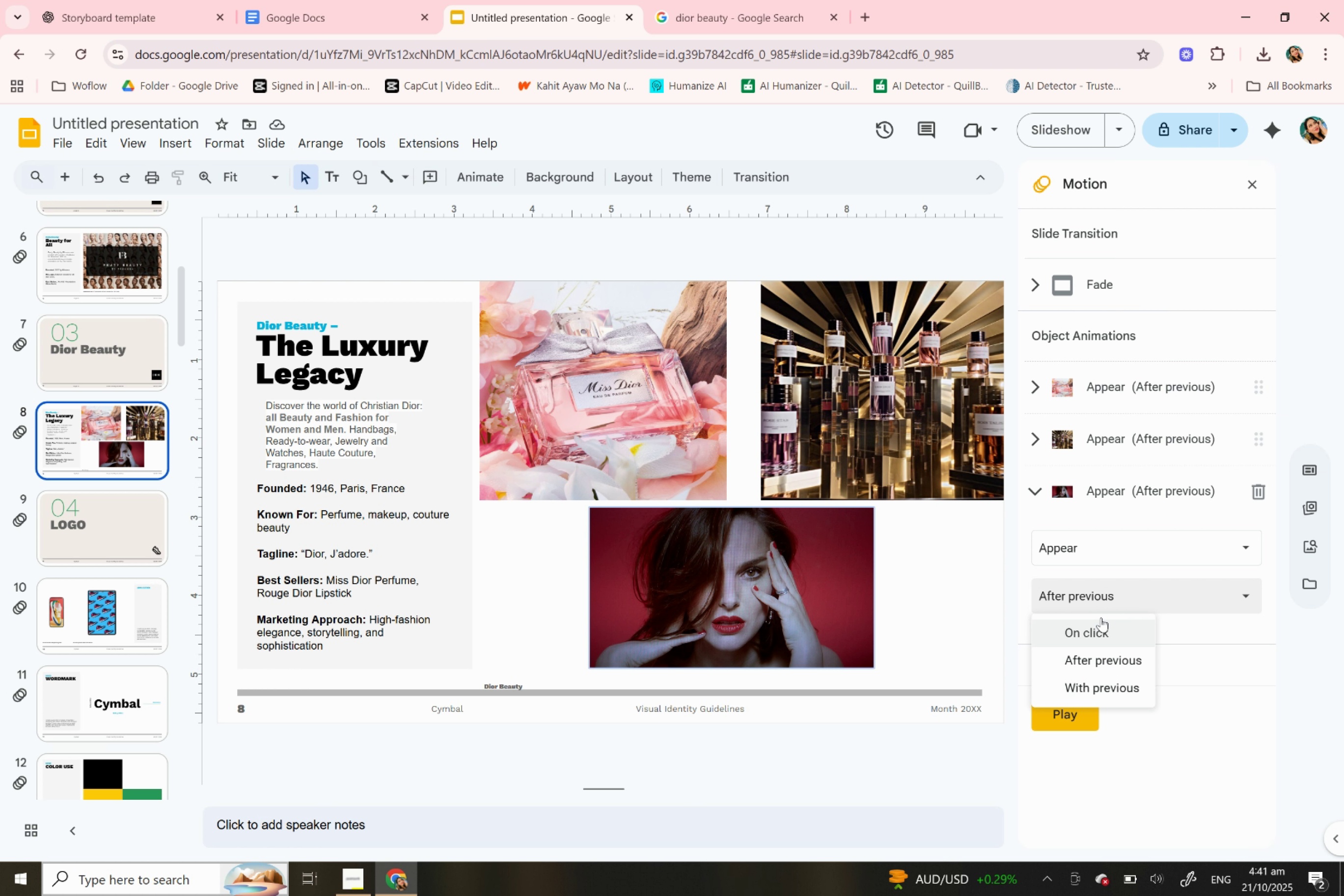 
wait(6.12)
 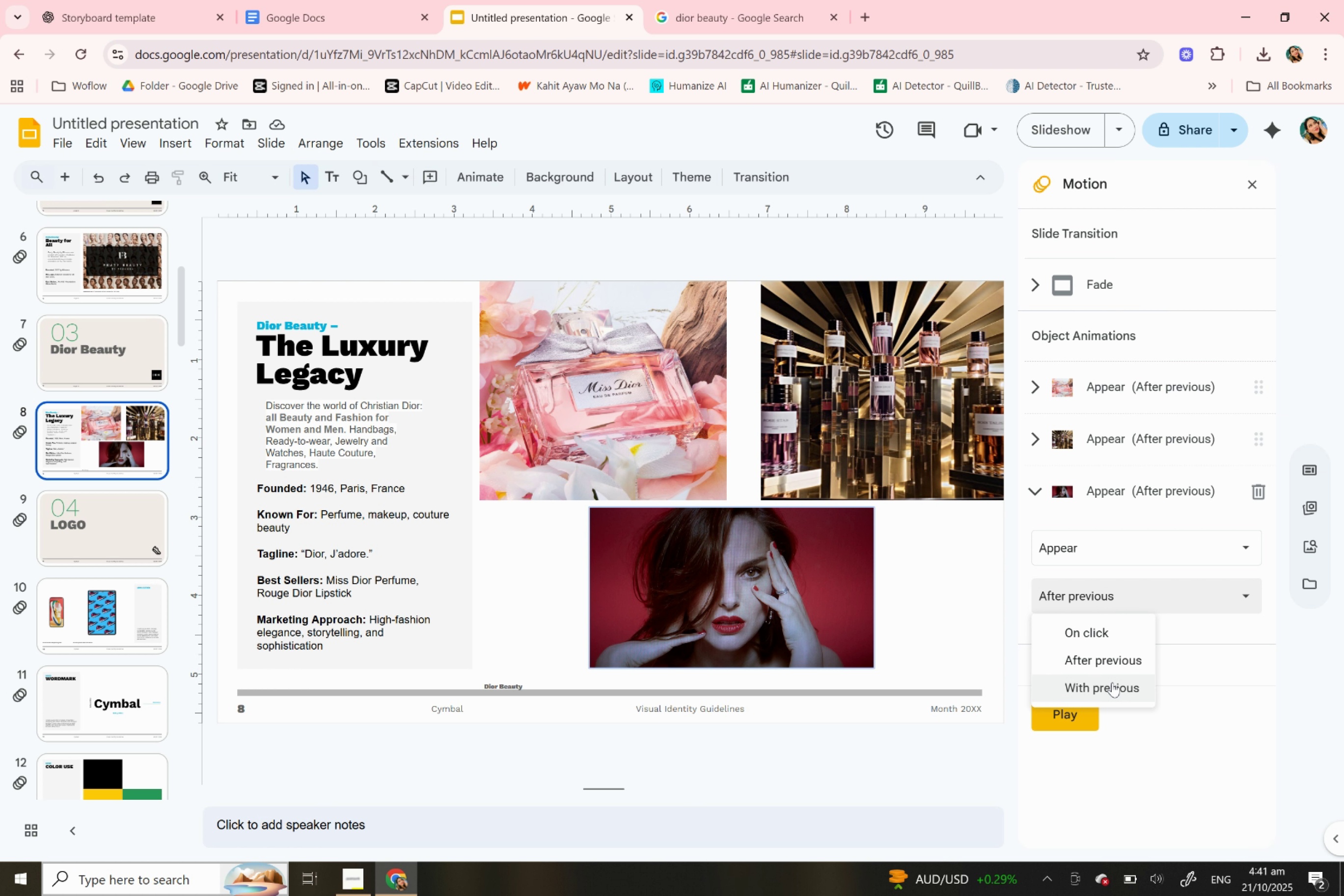 
left_click([1097, 544])
 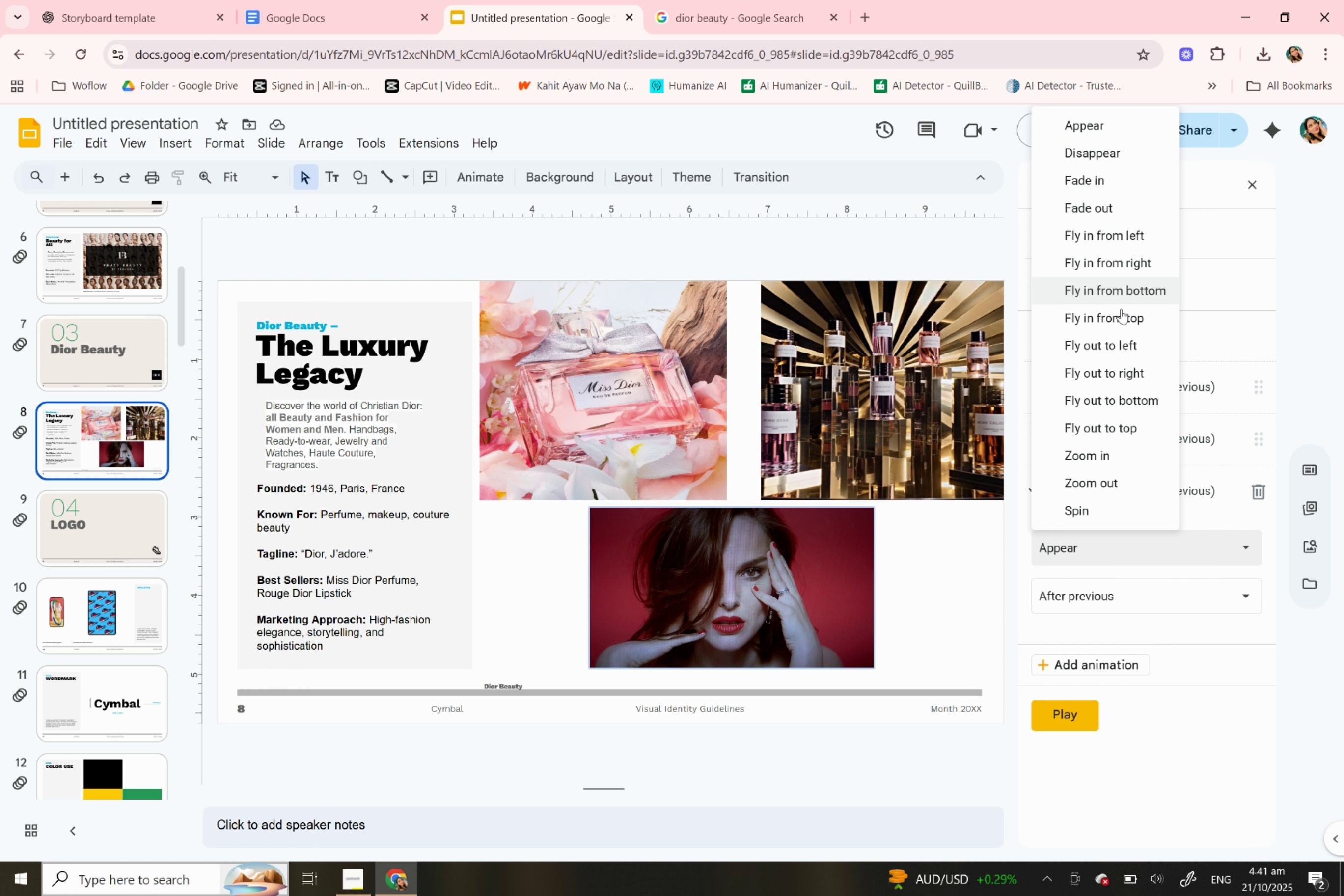 
wait(9.17)
 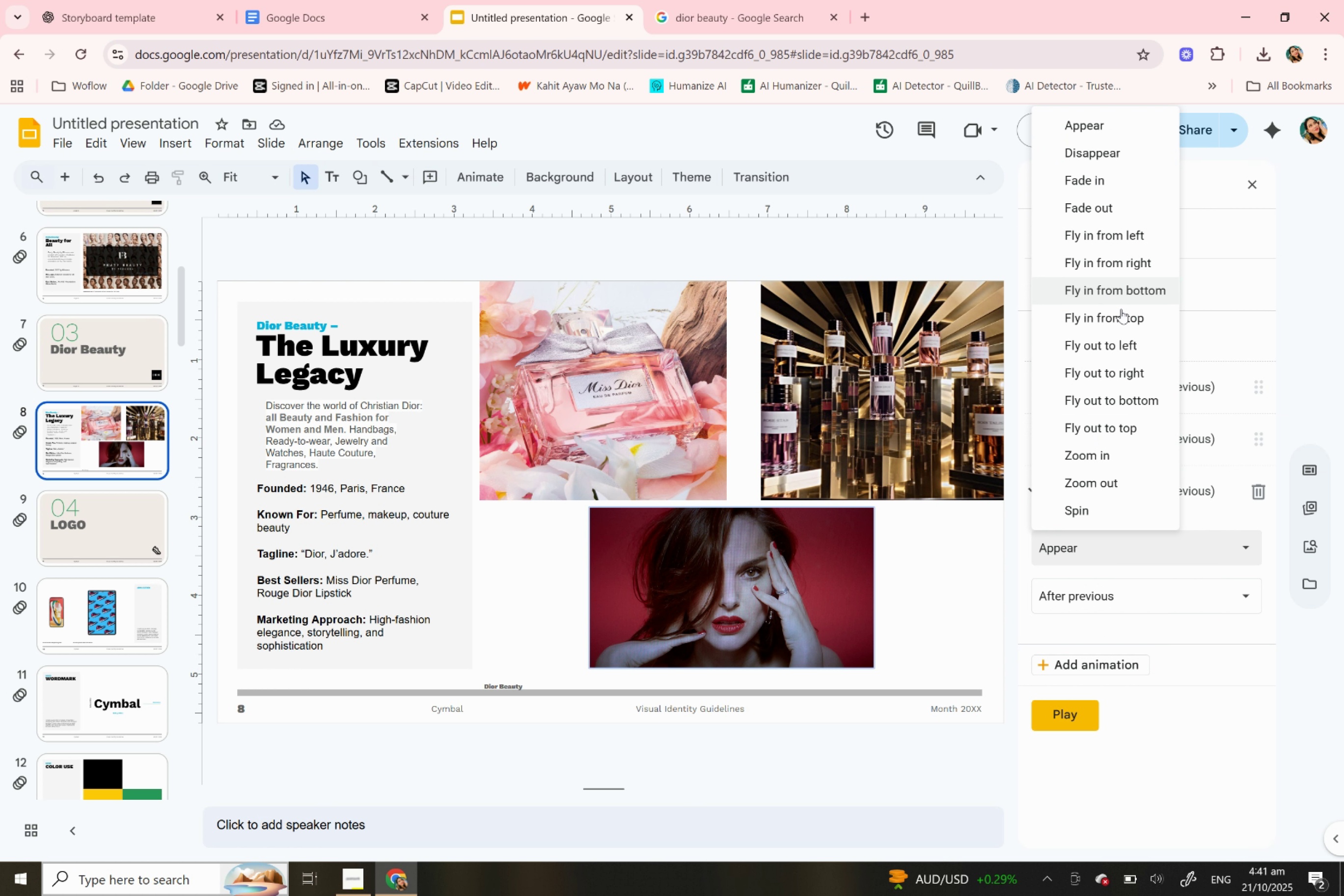 
left_click([1091, 441])
 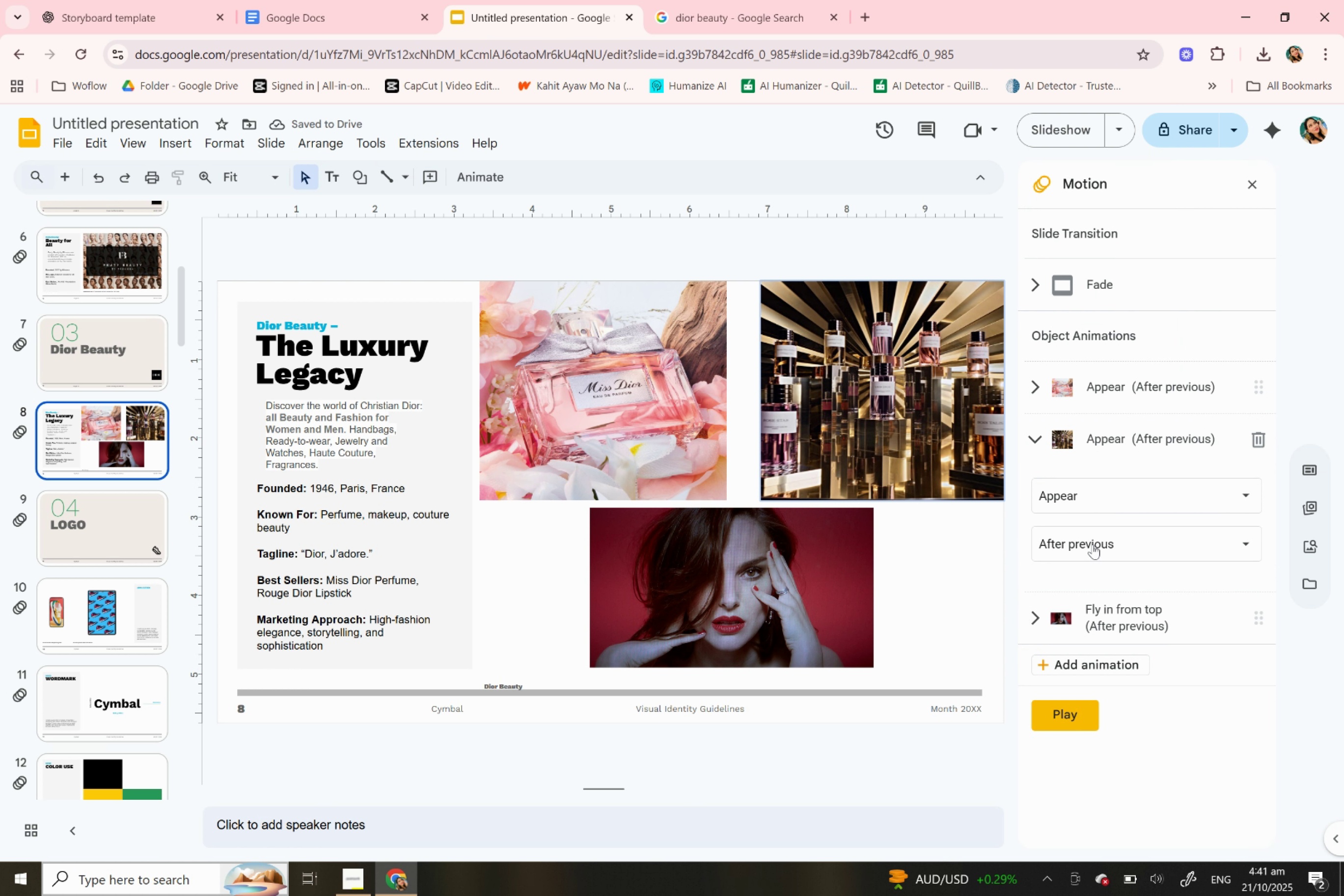 
left_click([1091, 552])
 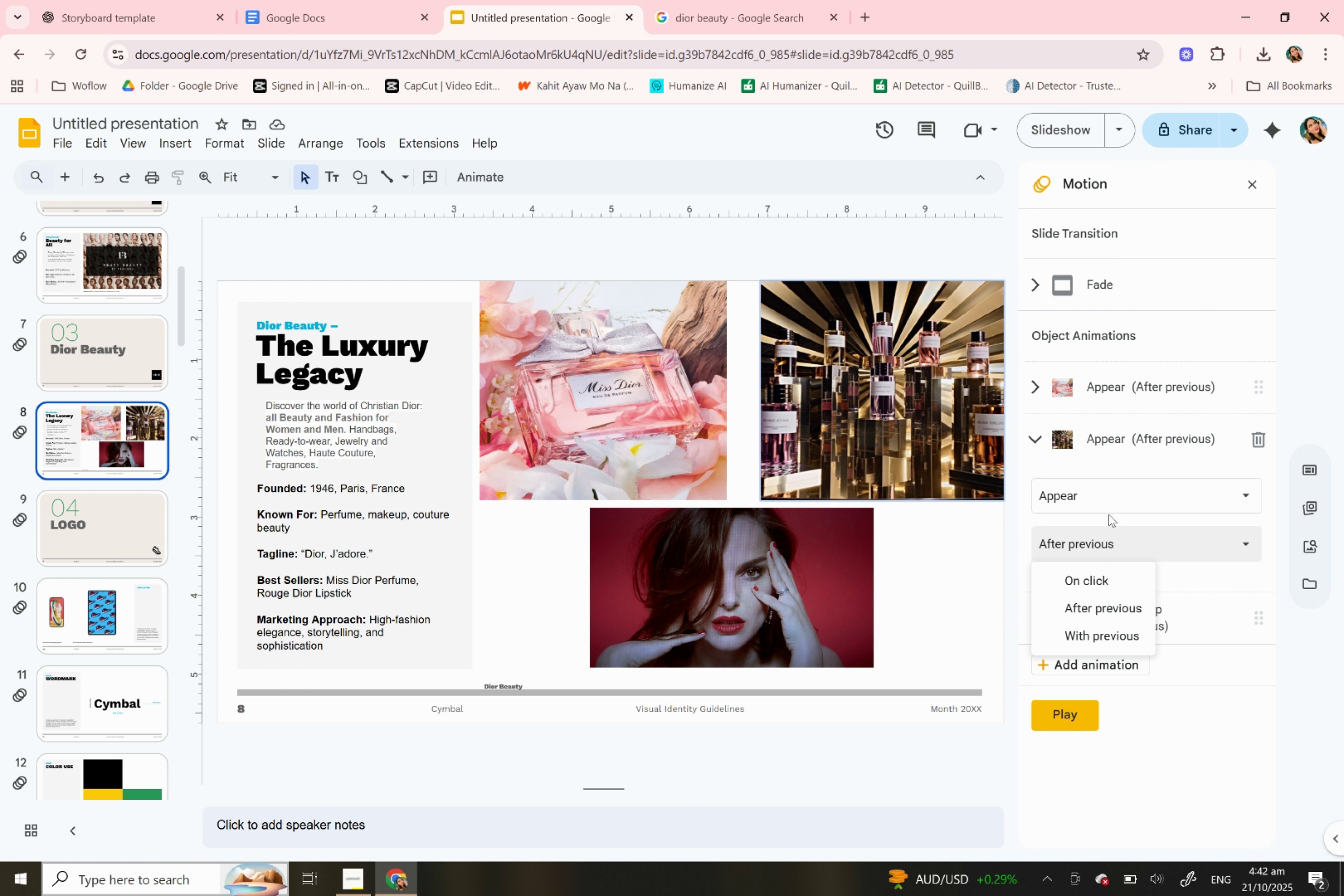 
left_click([1106, 504])
 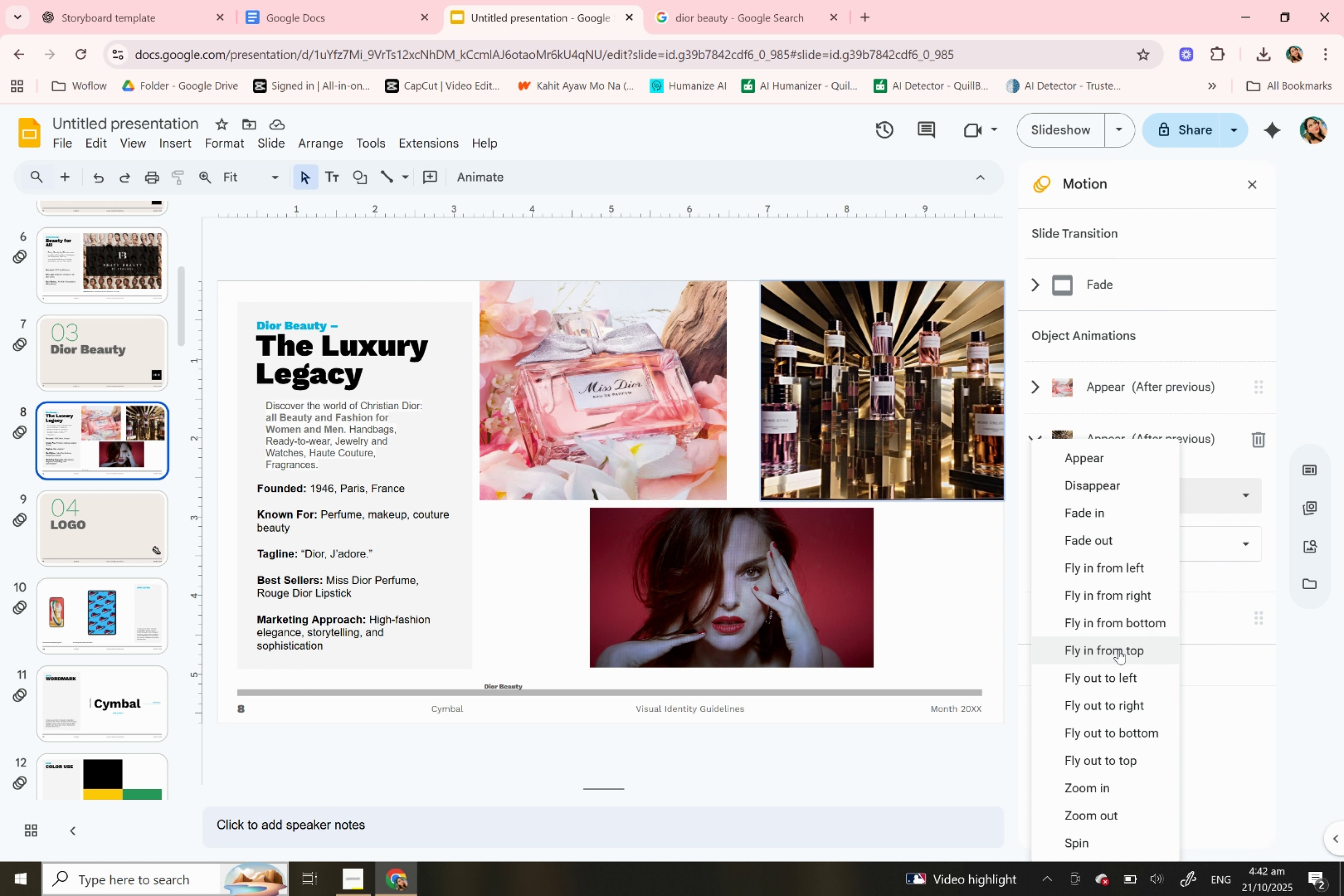 
left_click([1116, 632])
 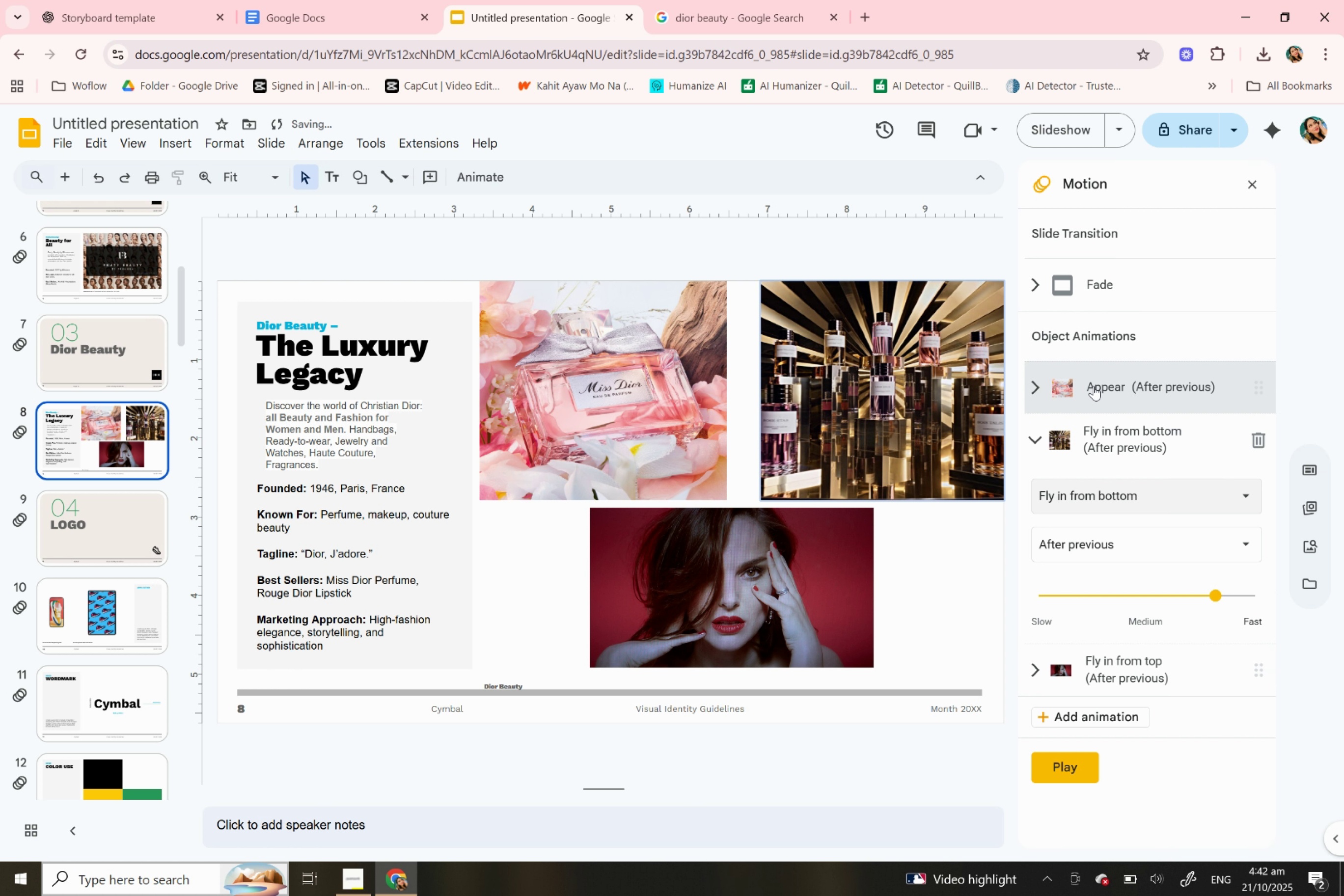 
left_click([1093, 385])
 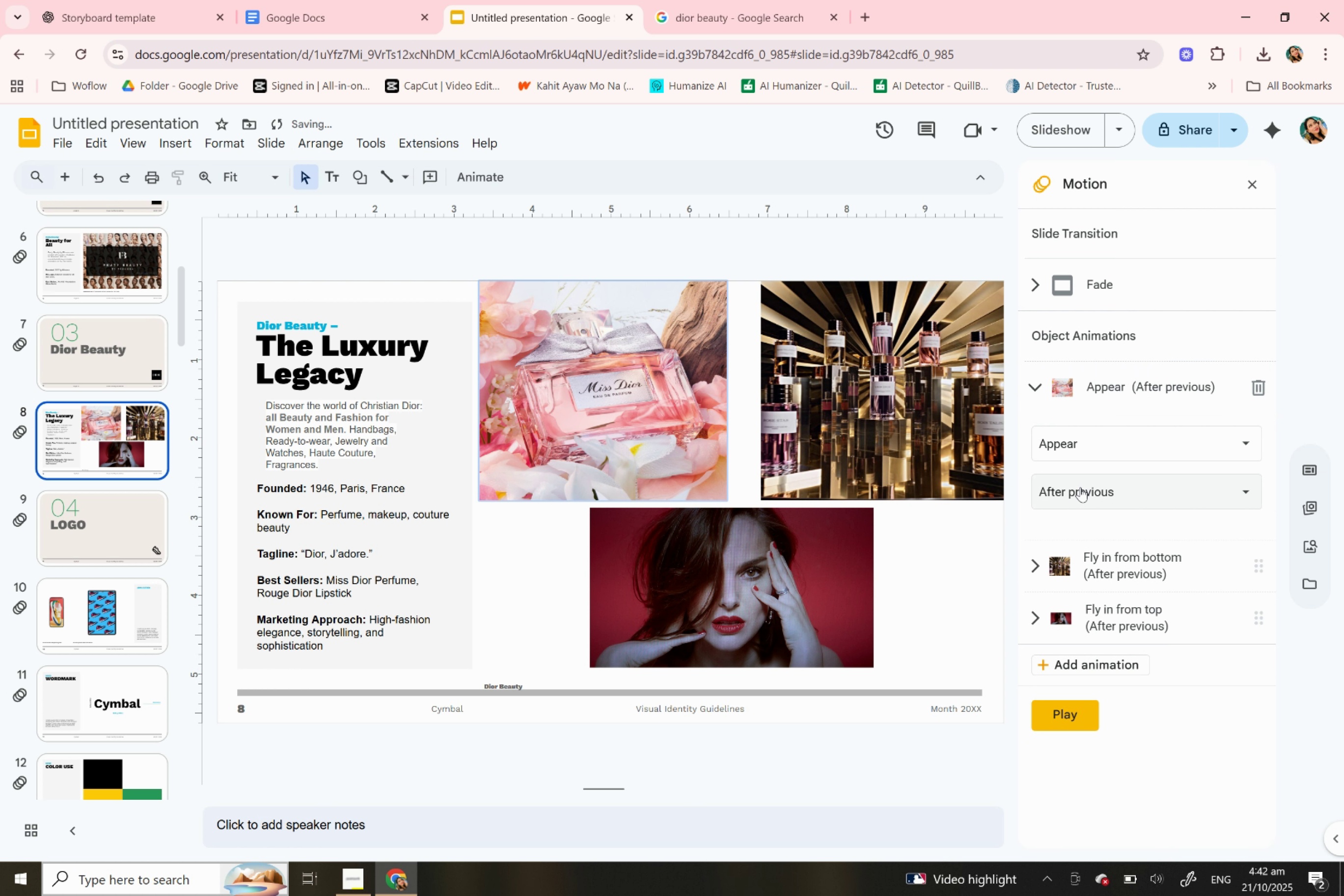 
left_click([1081, 491])
 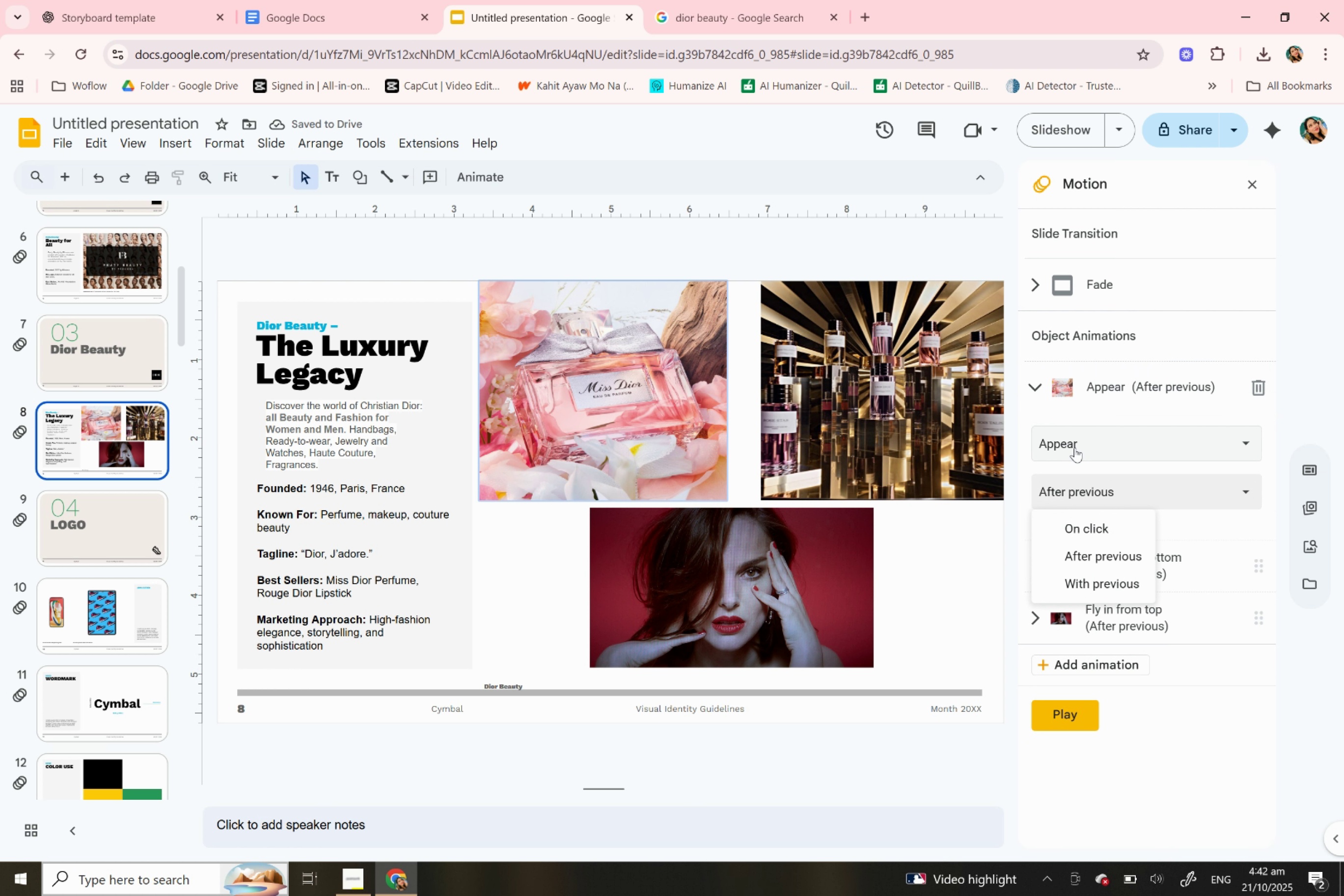 
left_click([1073, 446])
 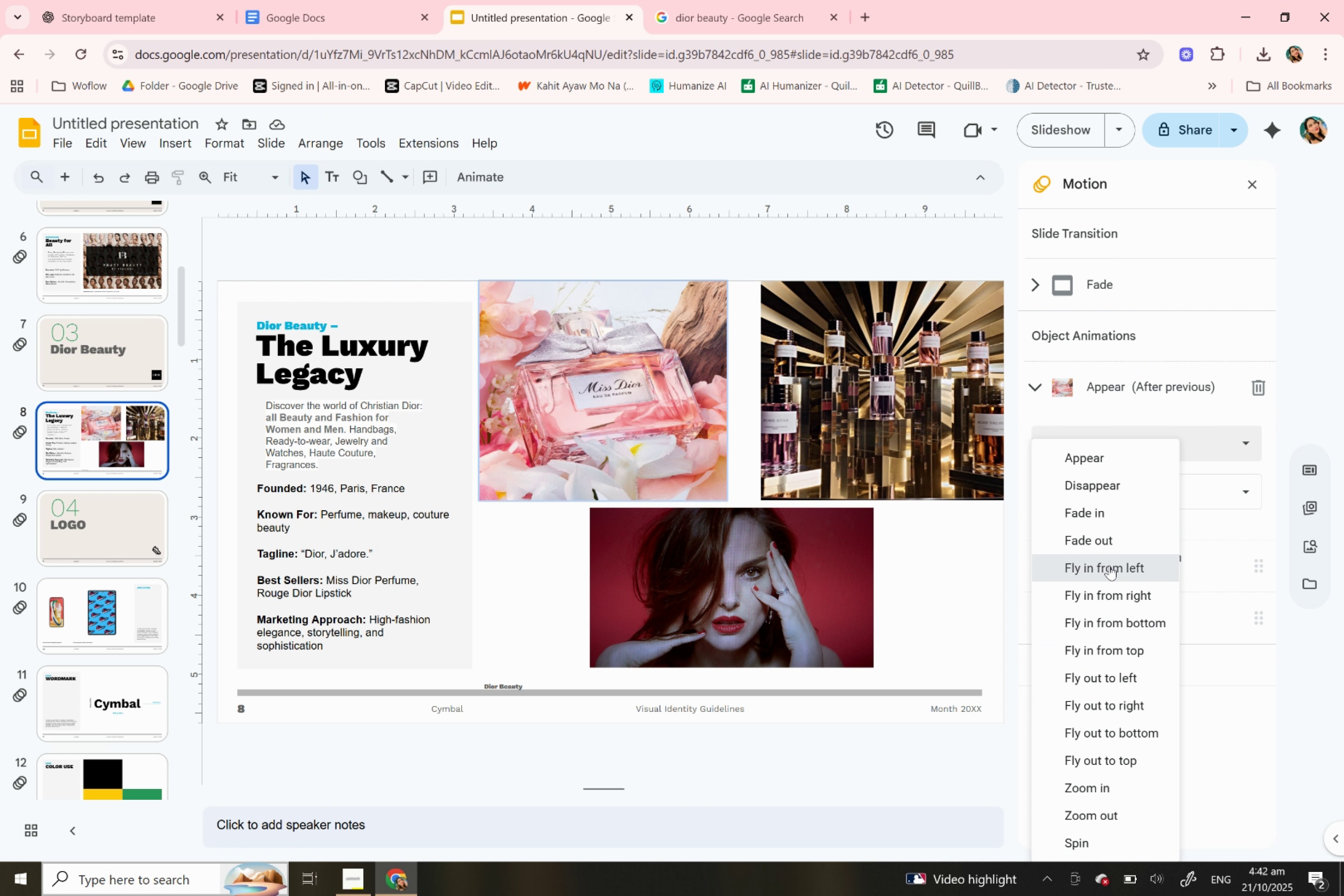 
left_click([1109, 565])
 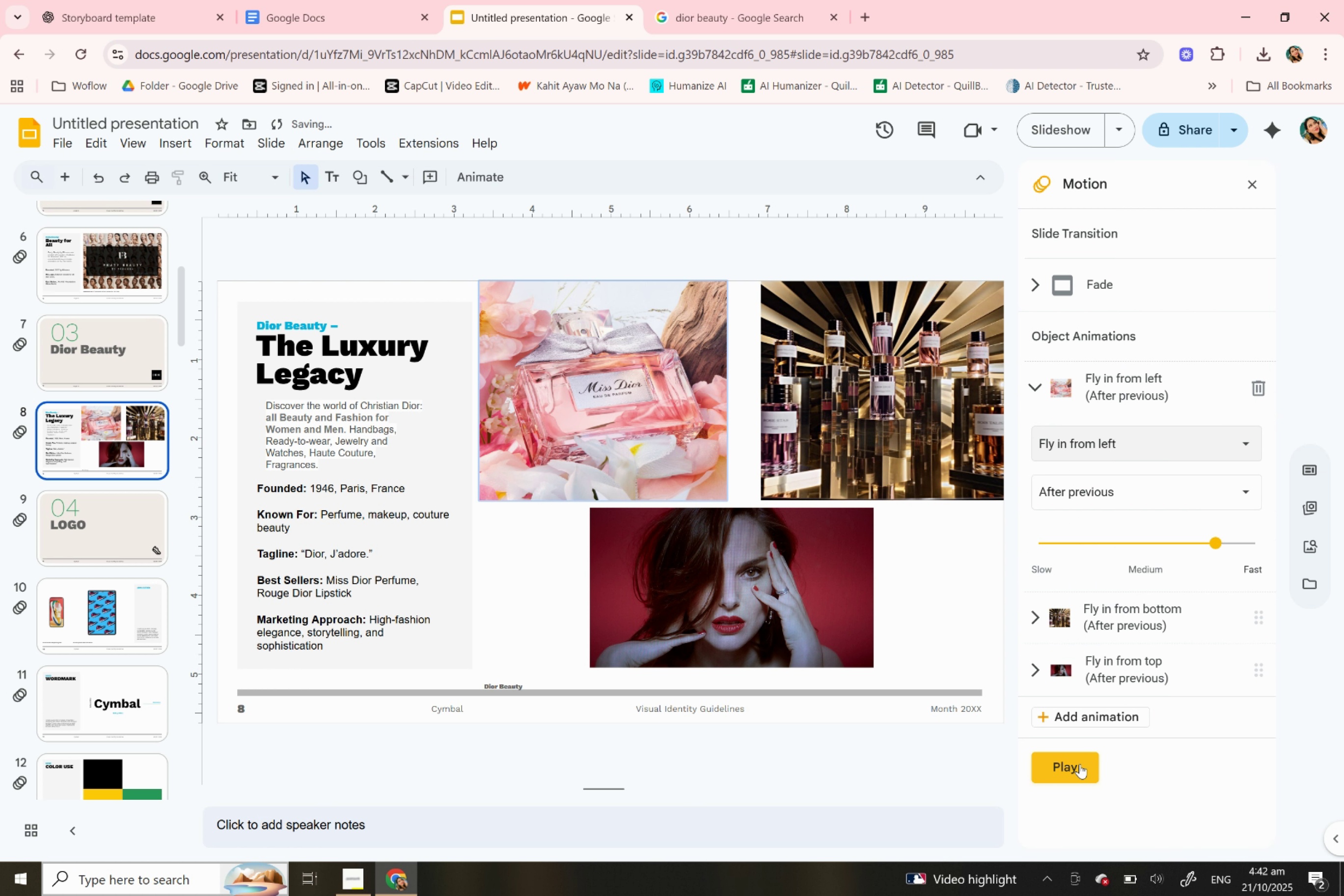 
left_click([1078, 763])
 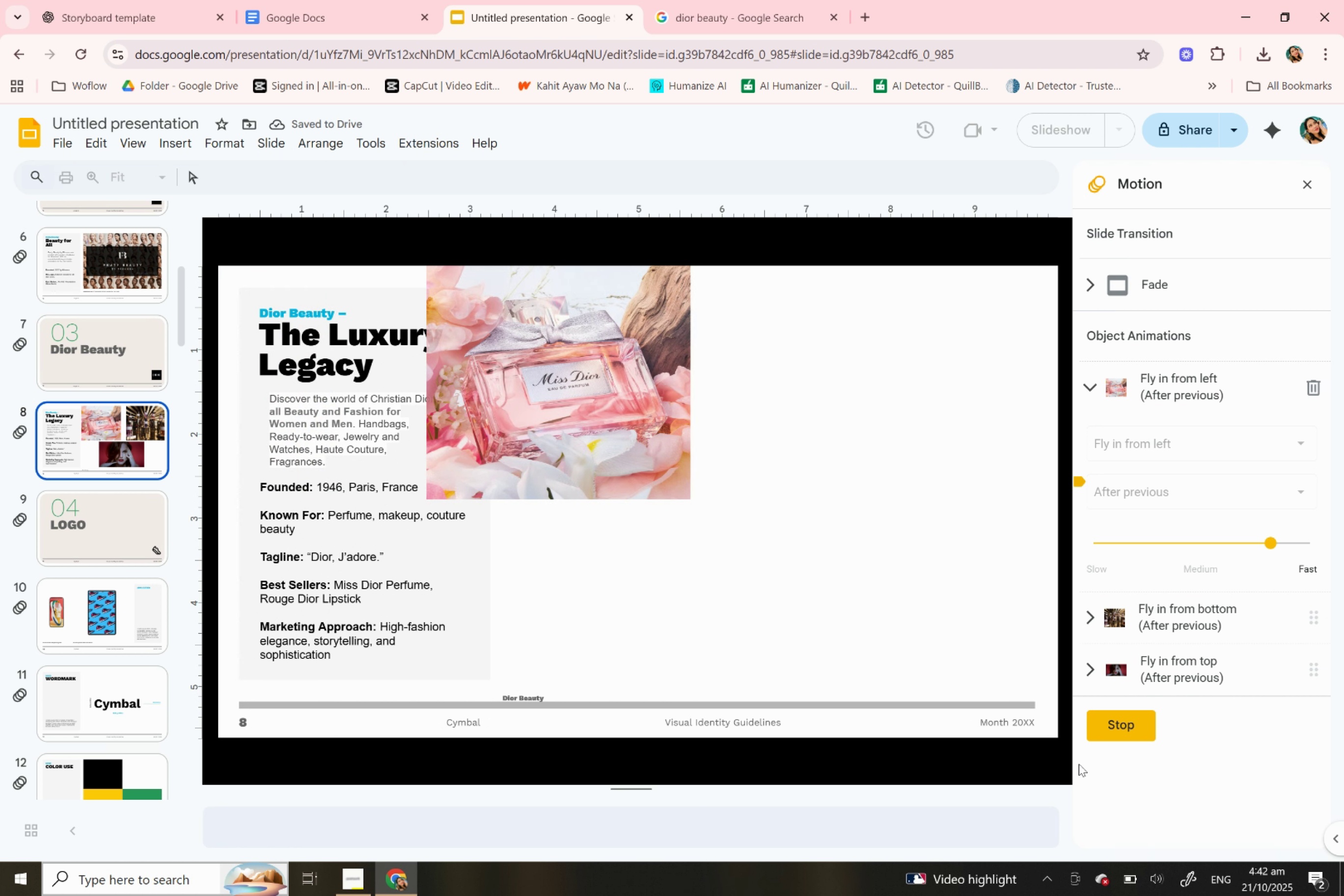 
wait(9.09)
 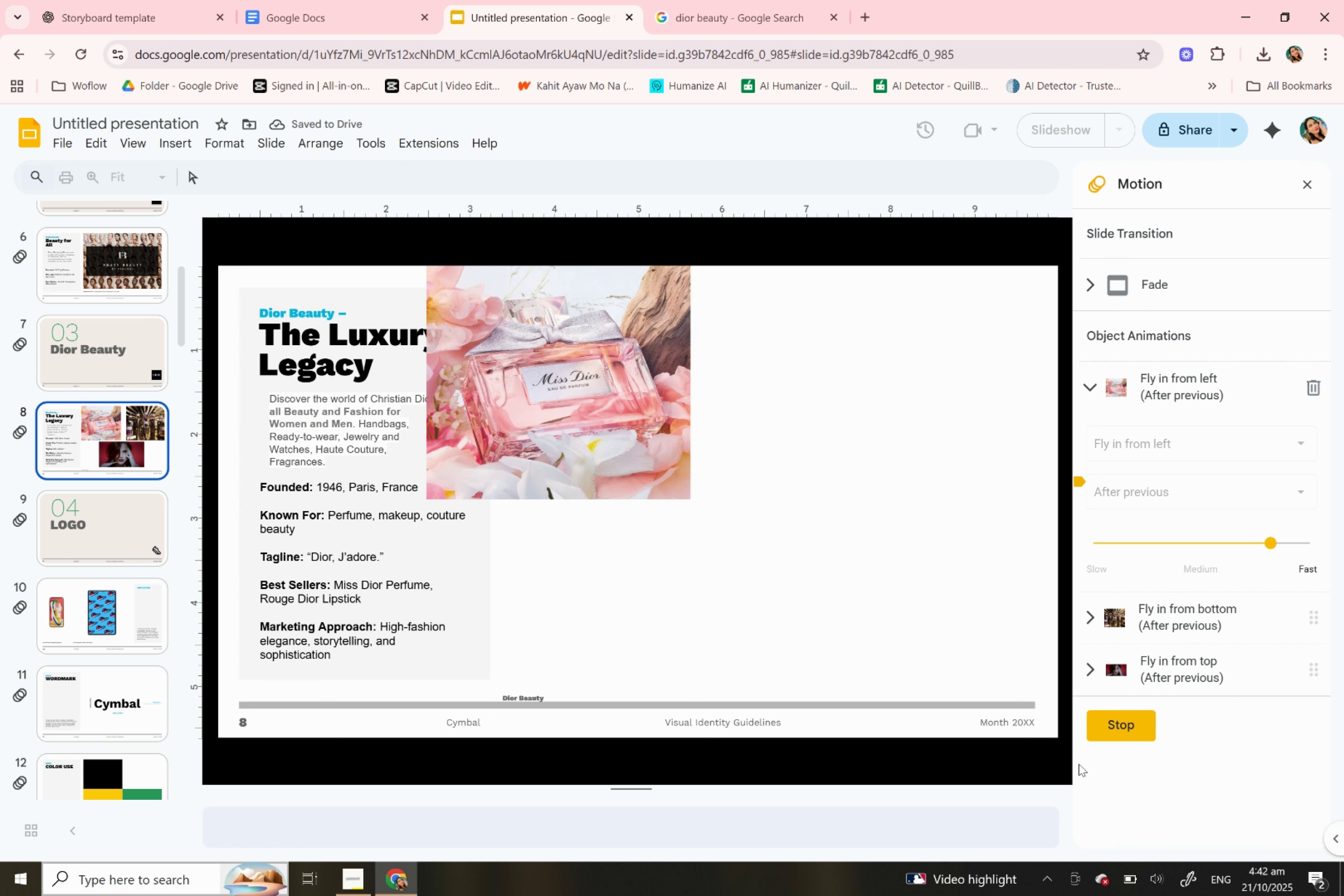 
left_click([1112, 723])
 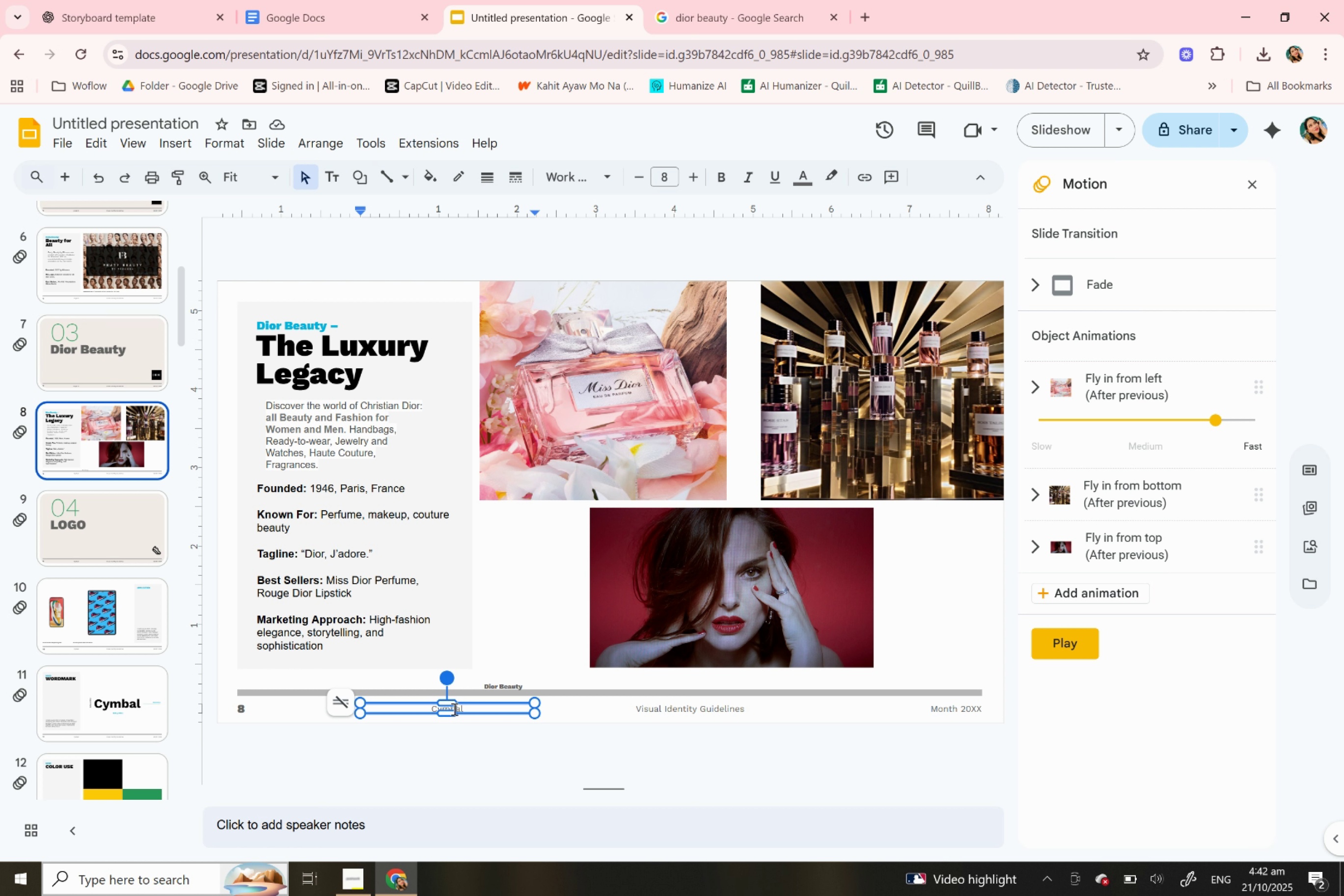 
double_click([453, 708])
 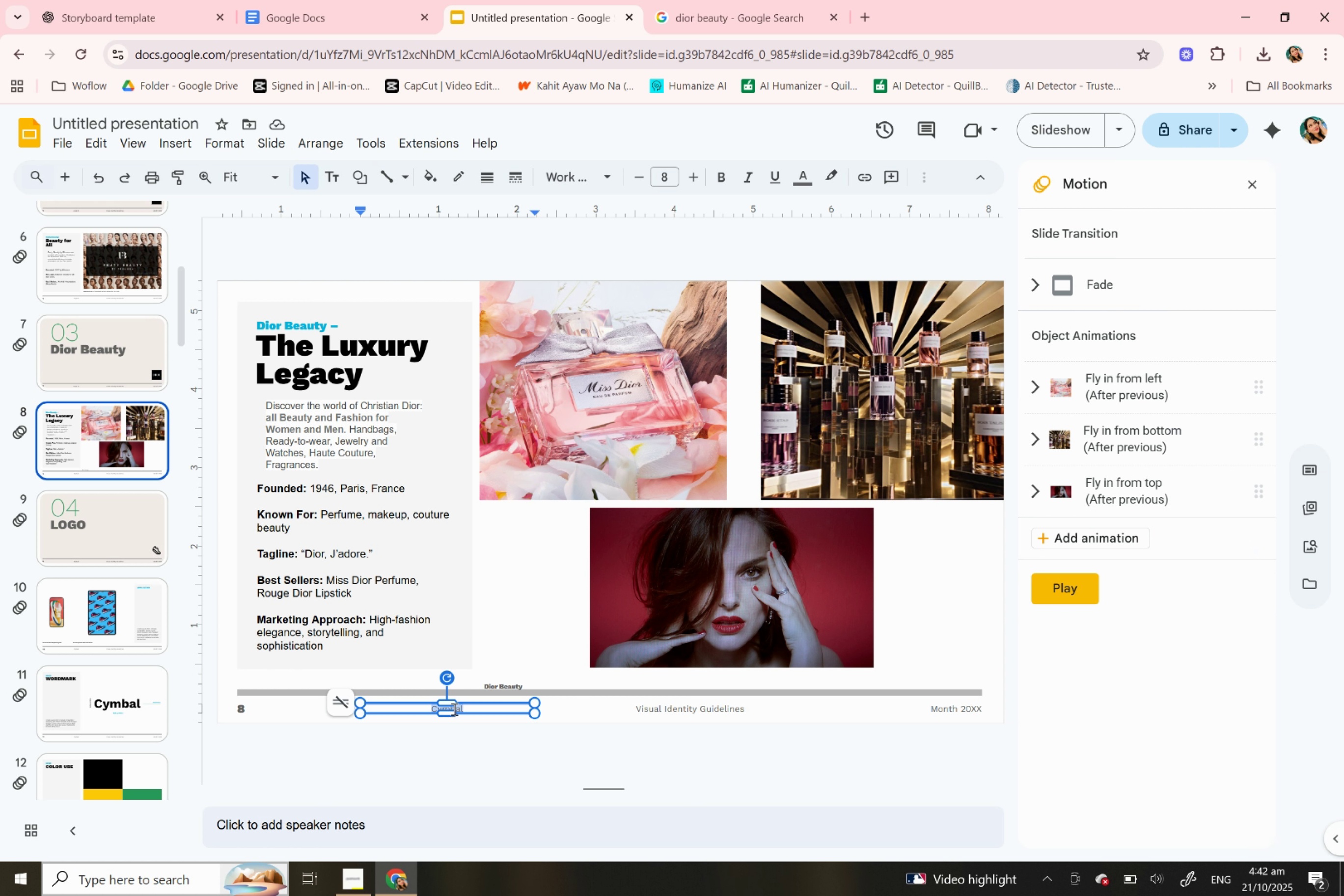 
triple_click([453, 708])
 